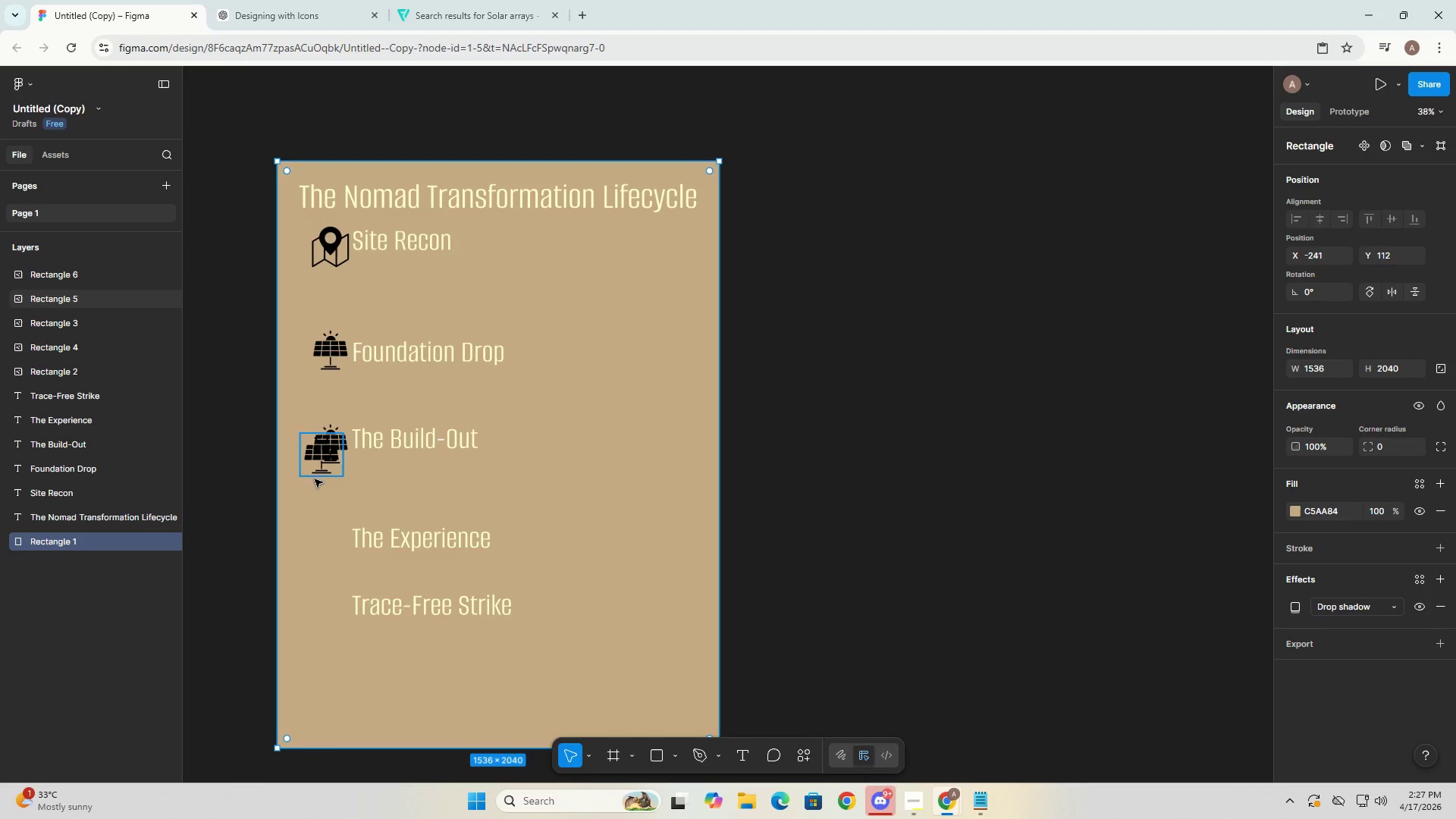 
key(Control+Z)
 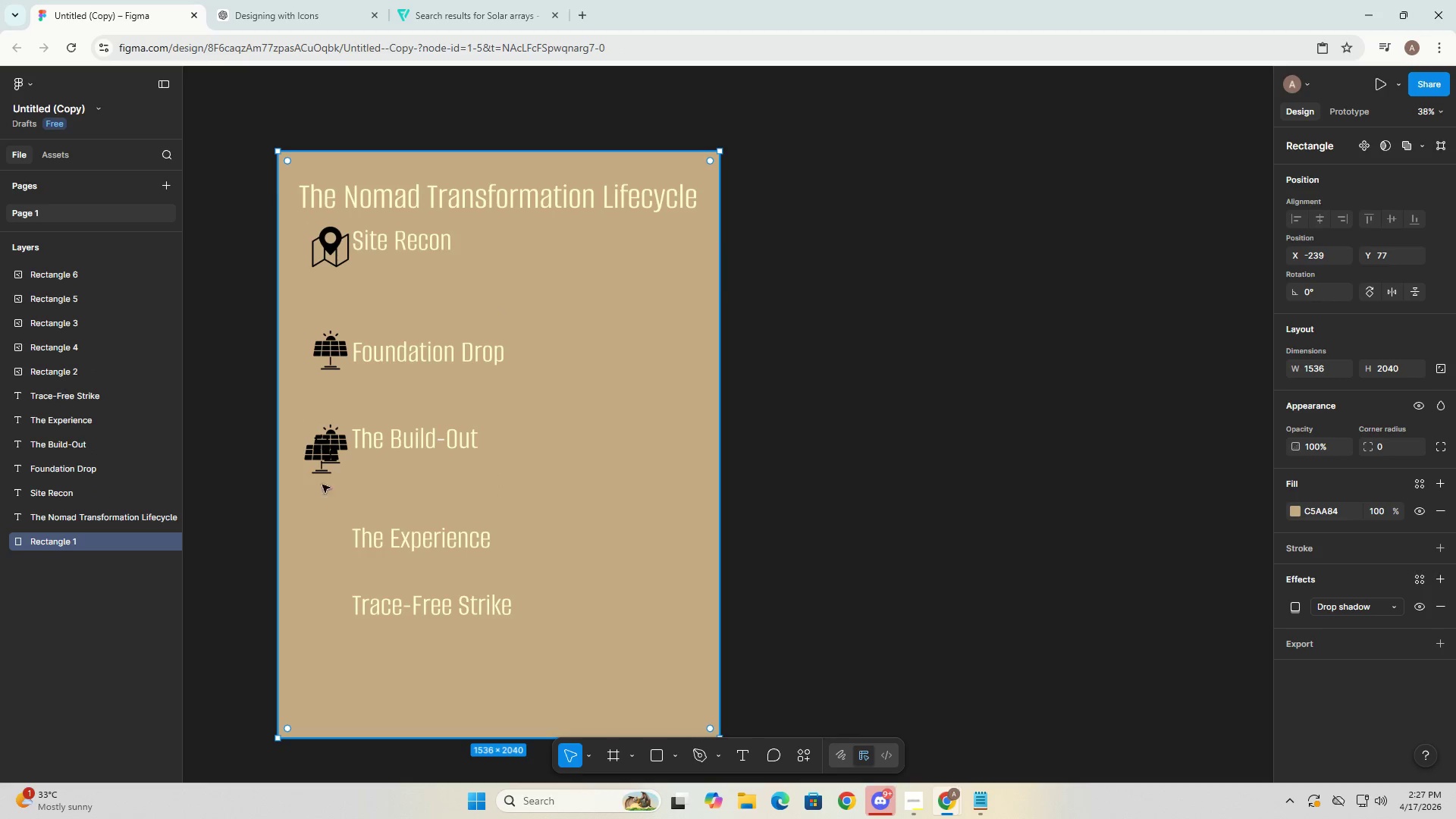 
left_click([314, 472])
 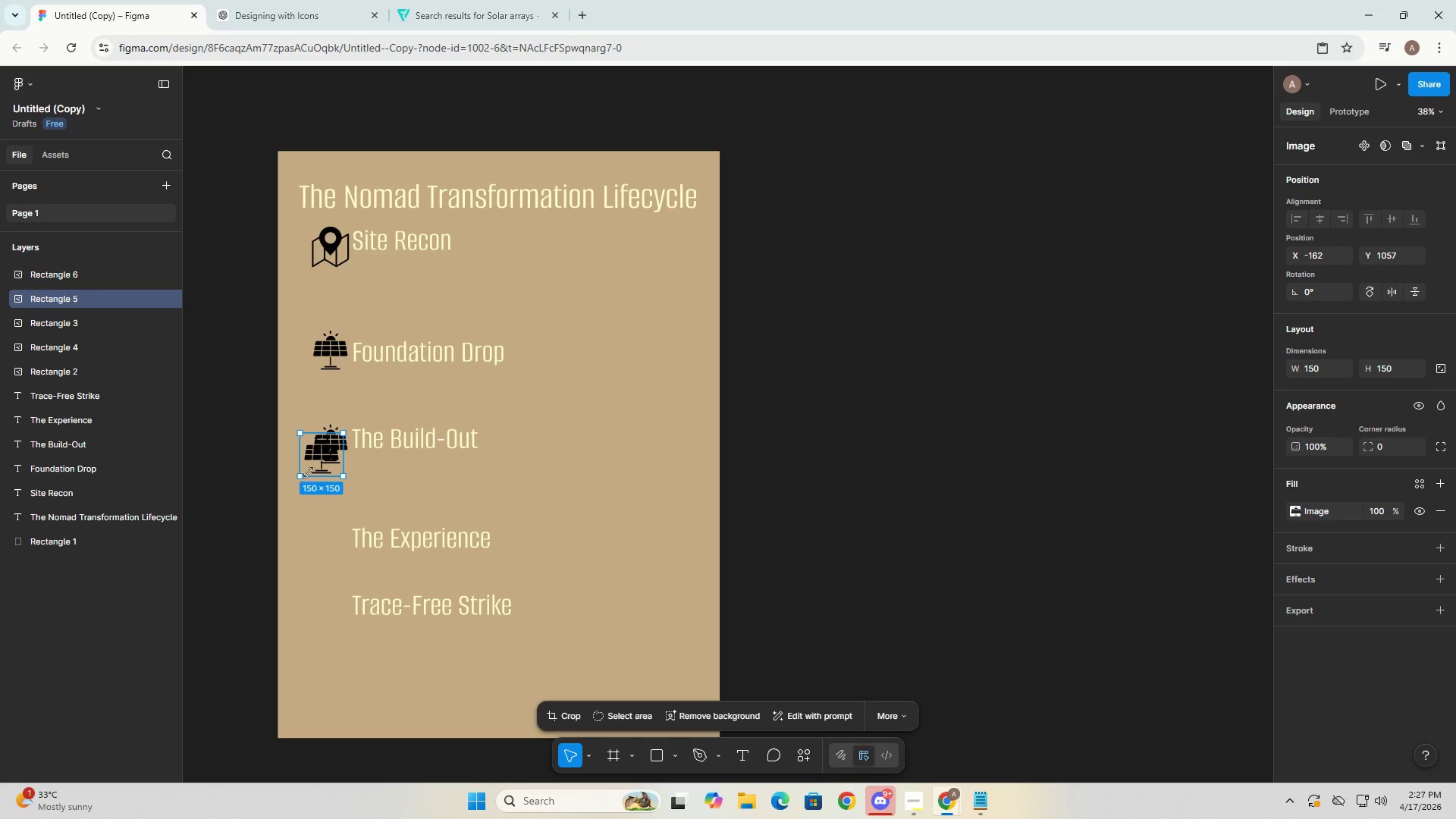 
left_click_drag(start_coordinate=[317, 472], to_coordinate=[328, 561])
 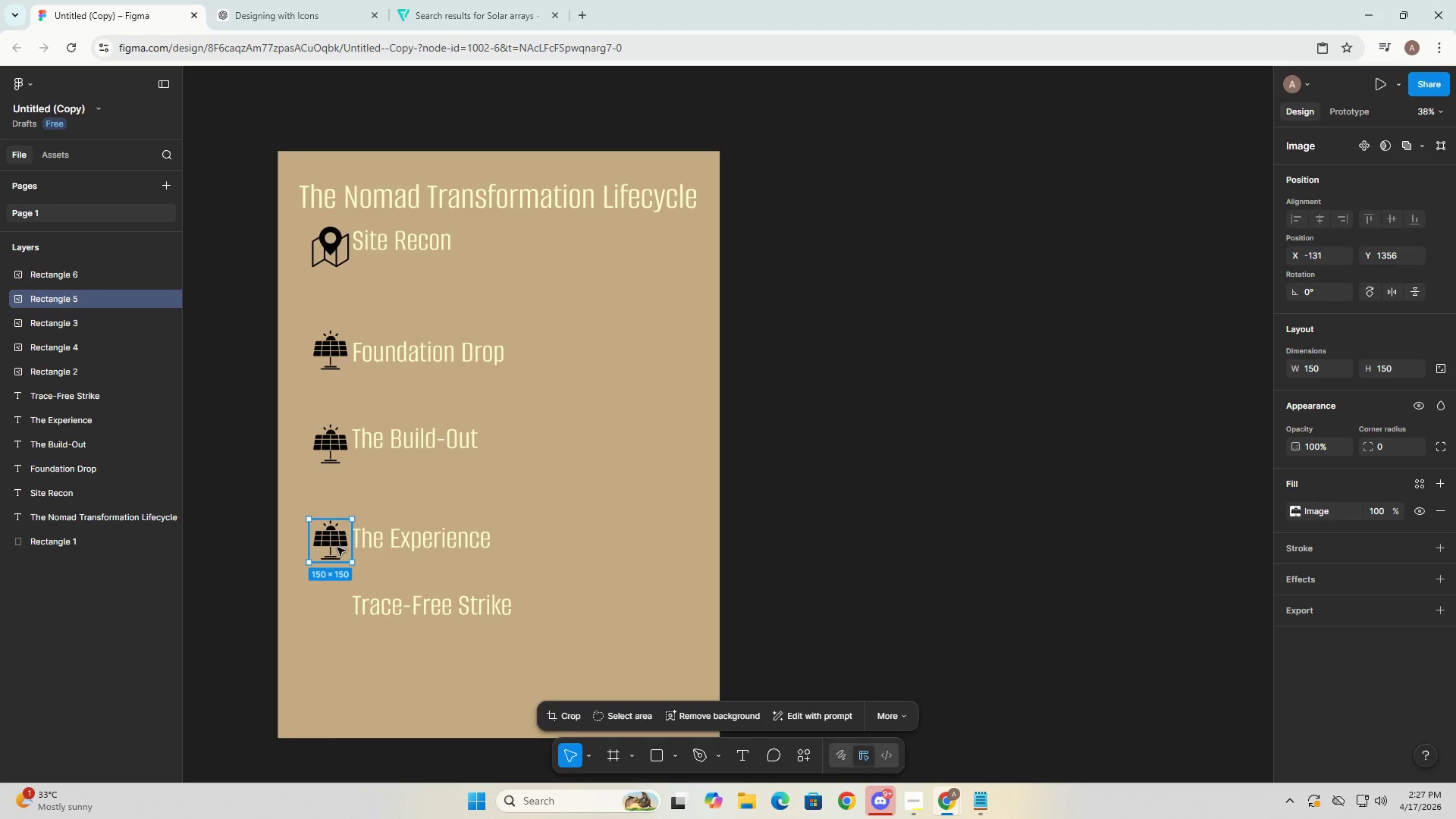 
hold_key(key=AltLeft, duration=1.5)
left_click_drag(start_coordinate=[341, 550], to_coordinate=[341, 652])
 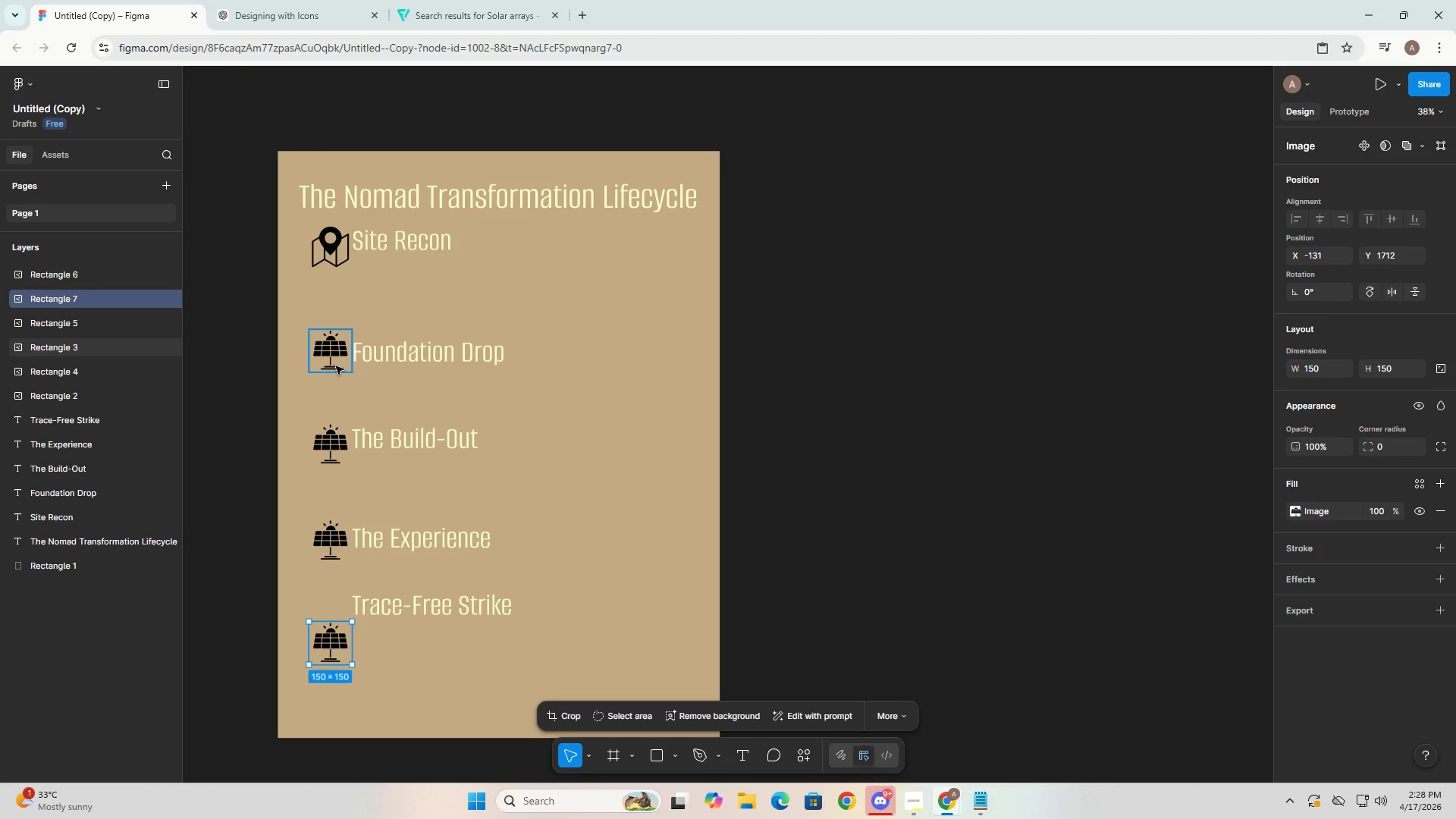 
hold_key(key=AltLeft, duration=1.53)
 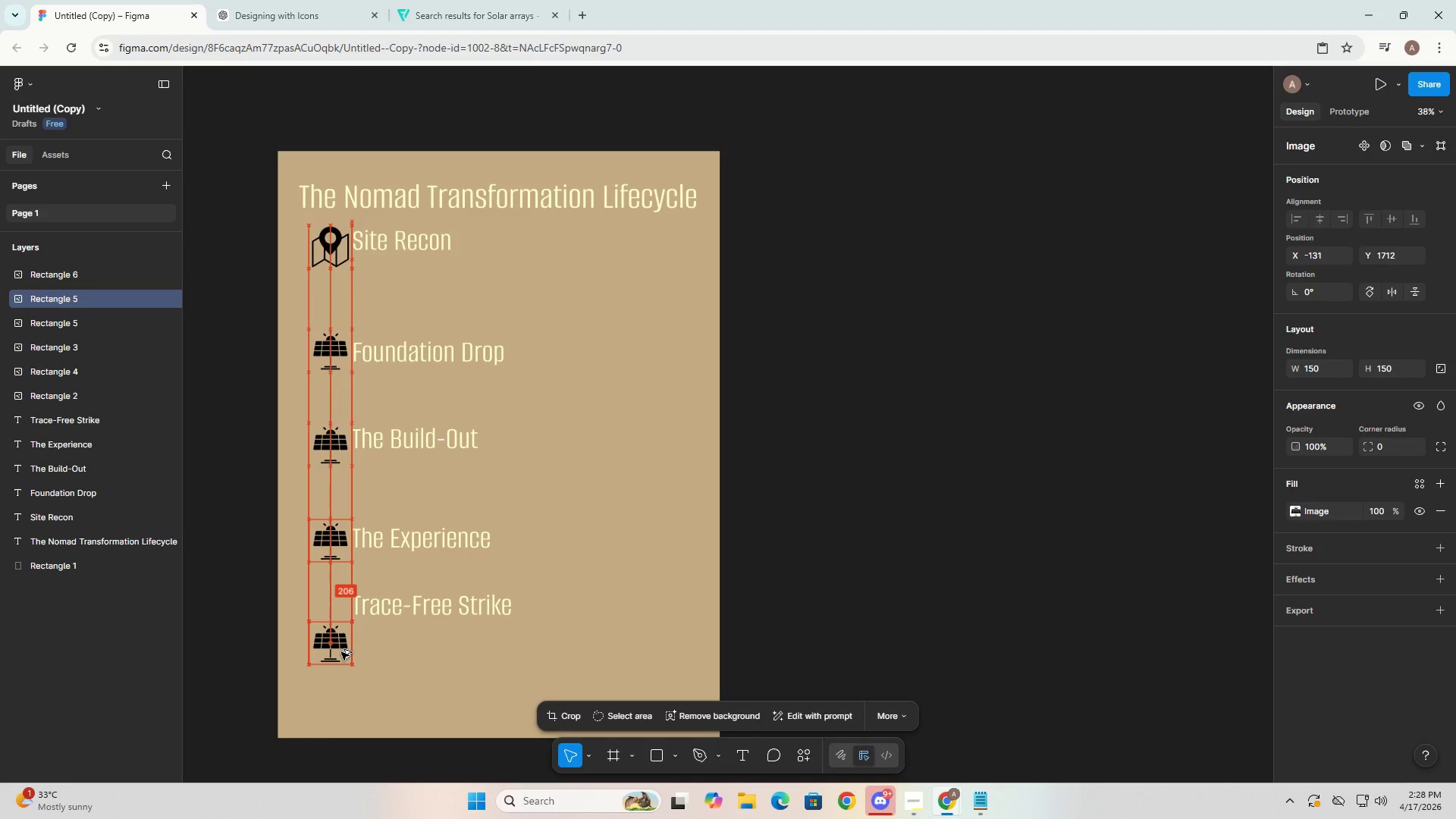 
hold_key(key=AltLeft, duration=1.5)
 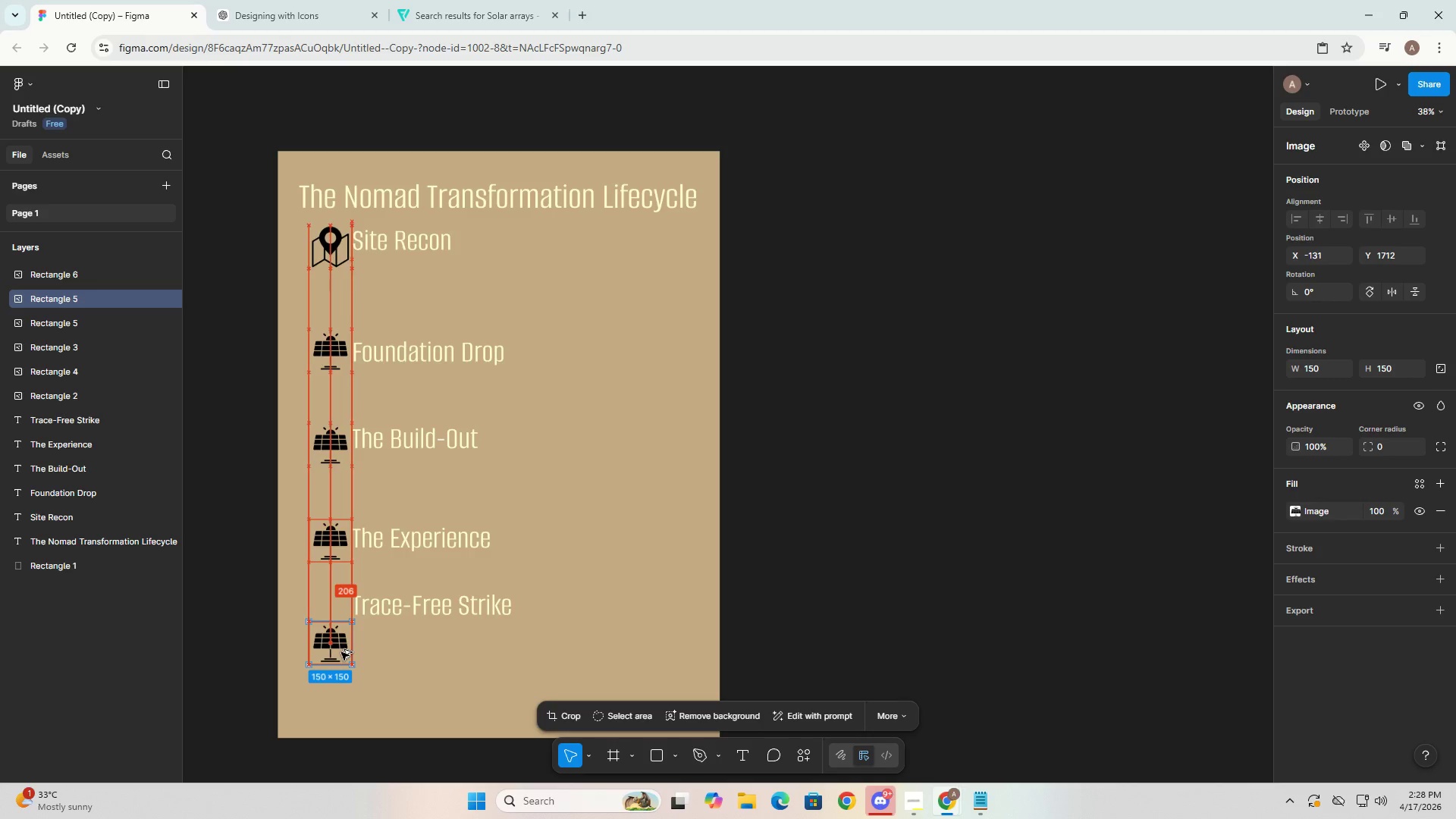 
hold_key(key=AltLeft, duration=0.62)
 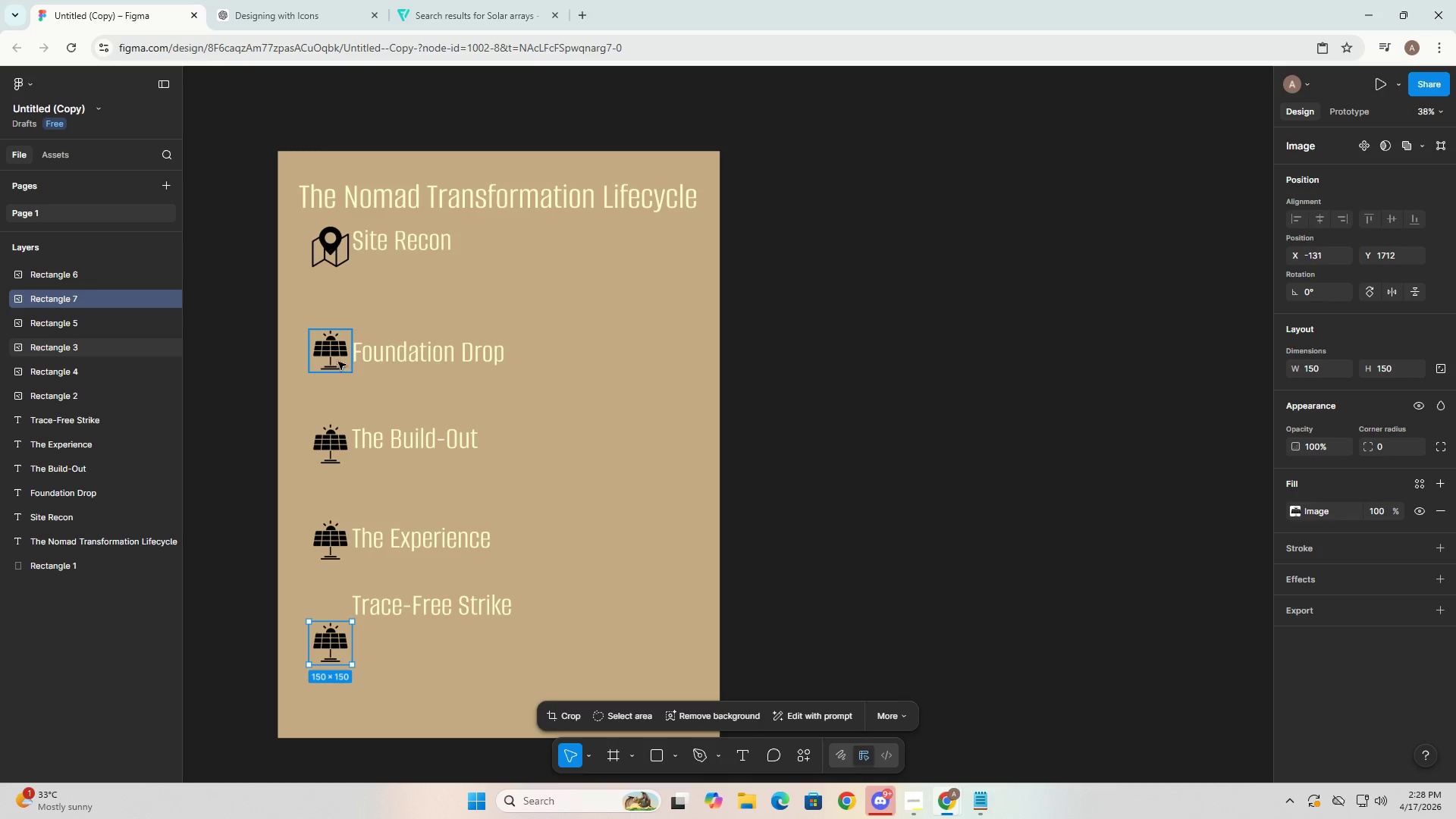 
hold_key(key=AltLeft, duration=1.19)
left_click_drag(start_coordinate=[338, 362], to_coordinate=[338, 350])
 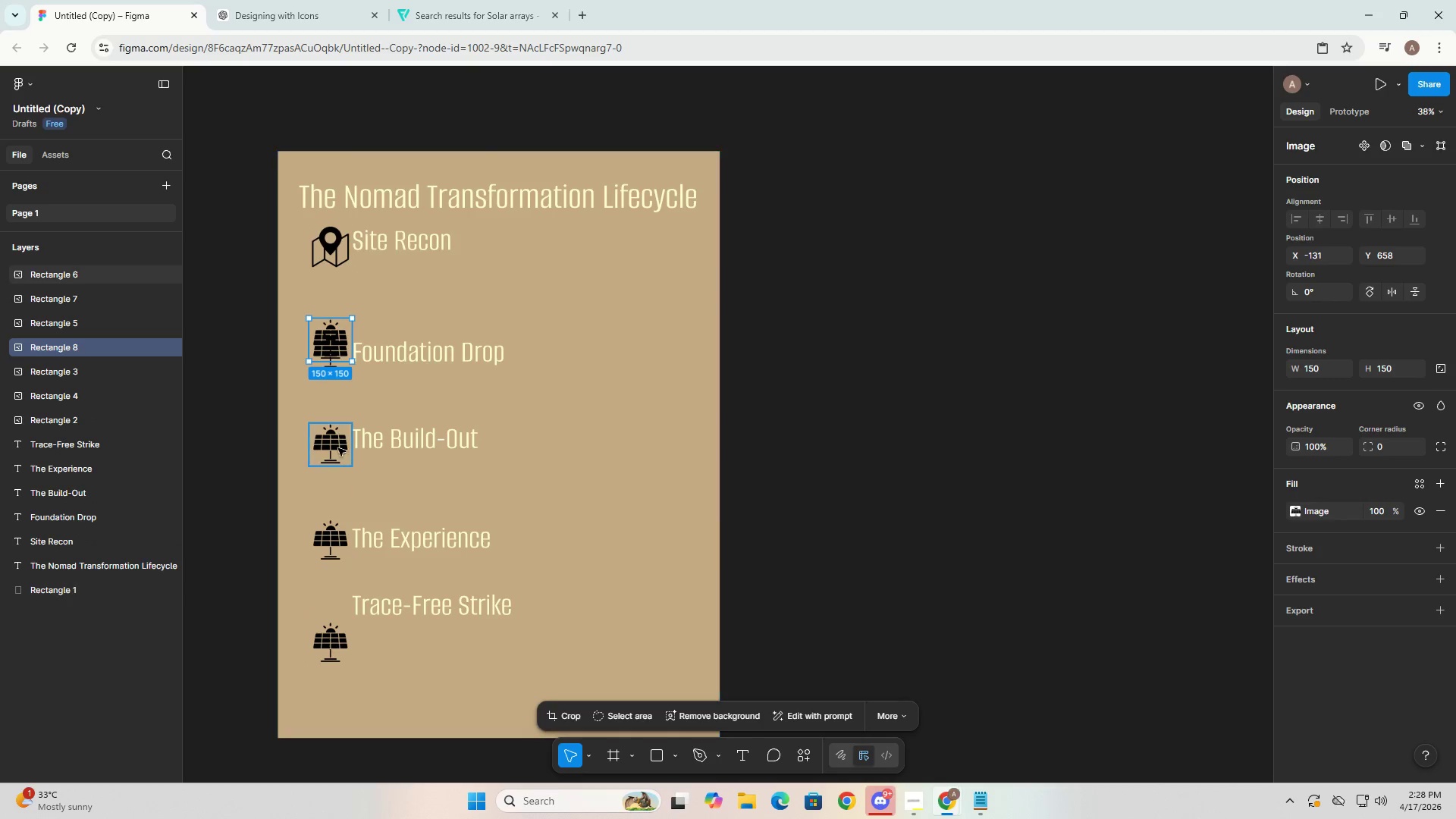 
left_click([338, 453])
 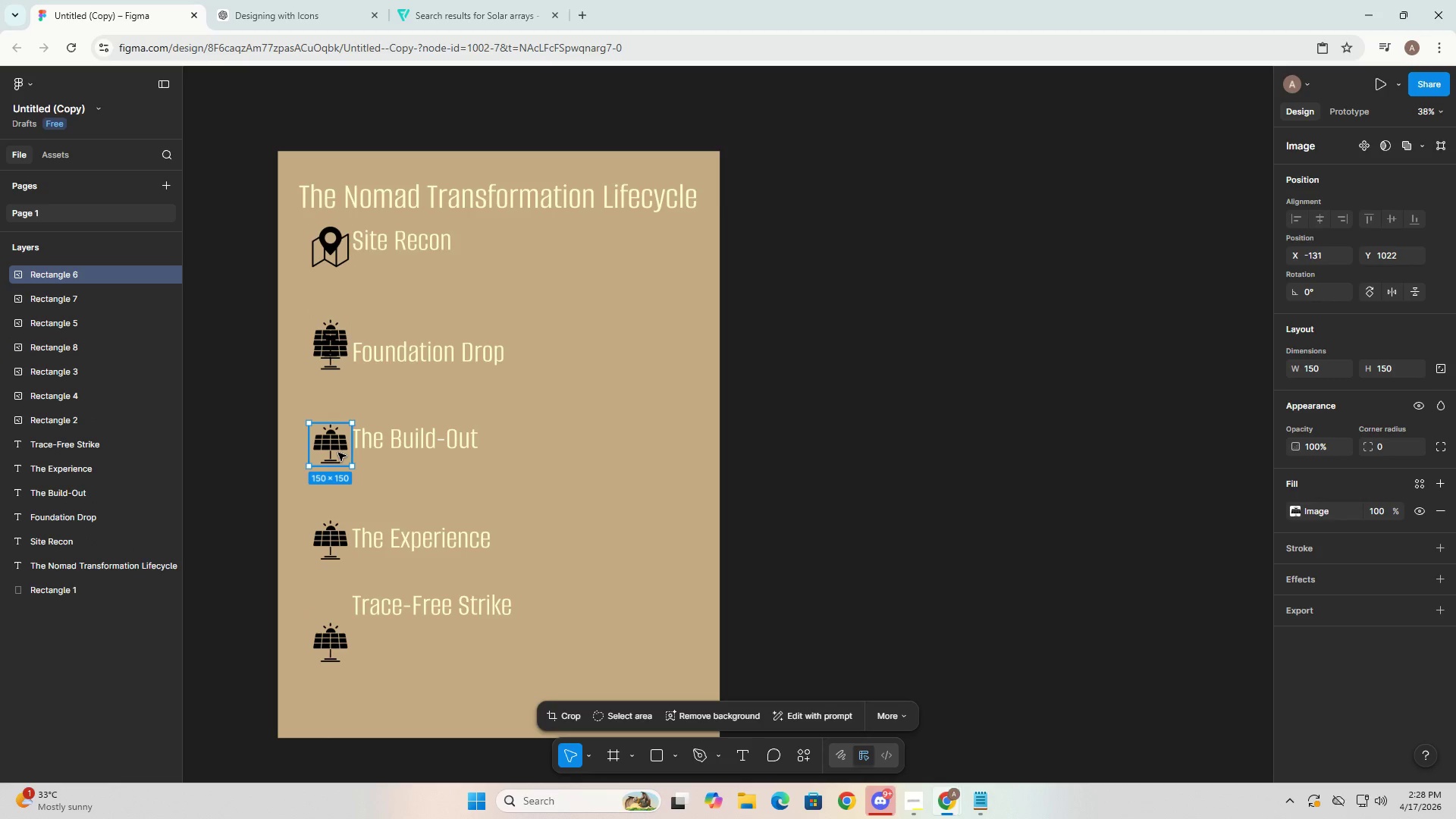 
hold_key(key=AltLeft, duration=1.34)
left_click_drag(start_coordinate=[338, 453], to_coordinate=[338, 447])
 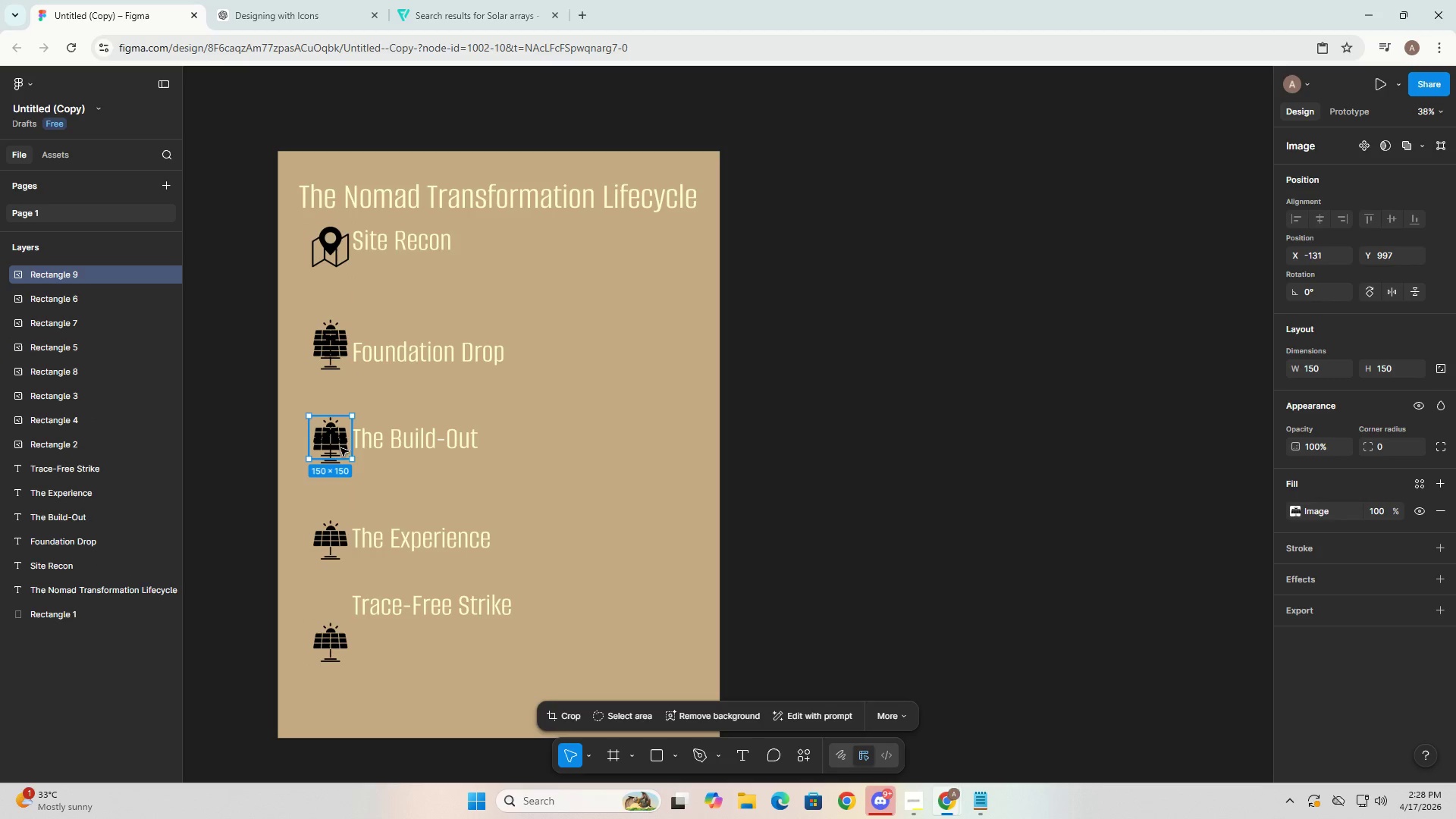 
key(Control+Z)
 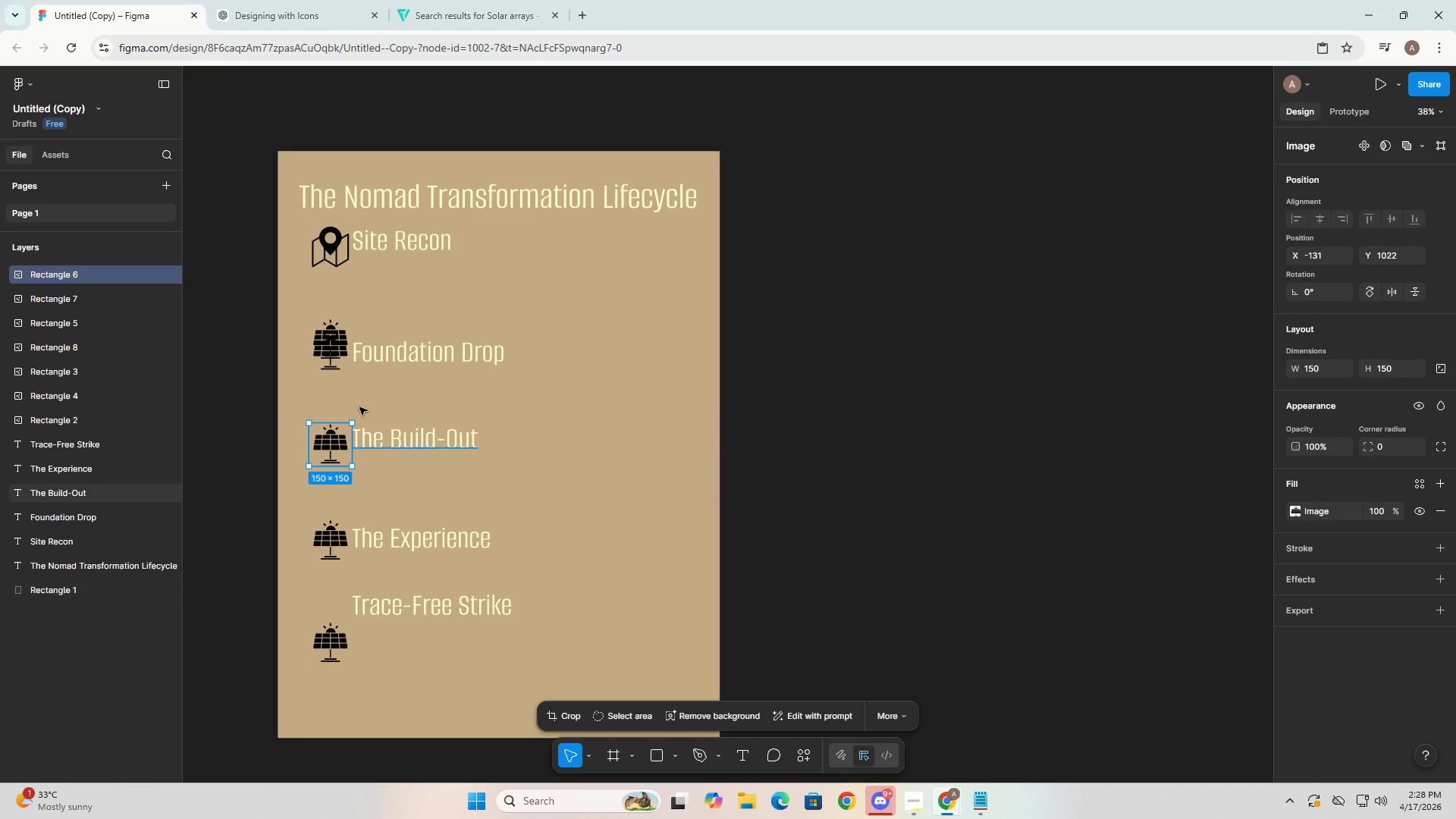 
key(Control+Z)
 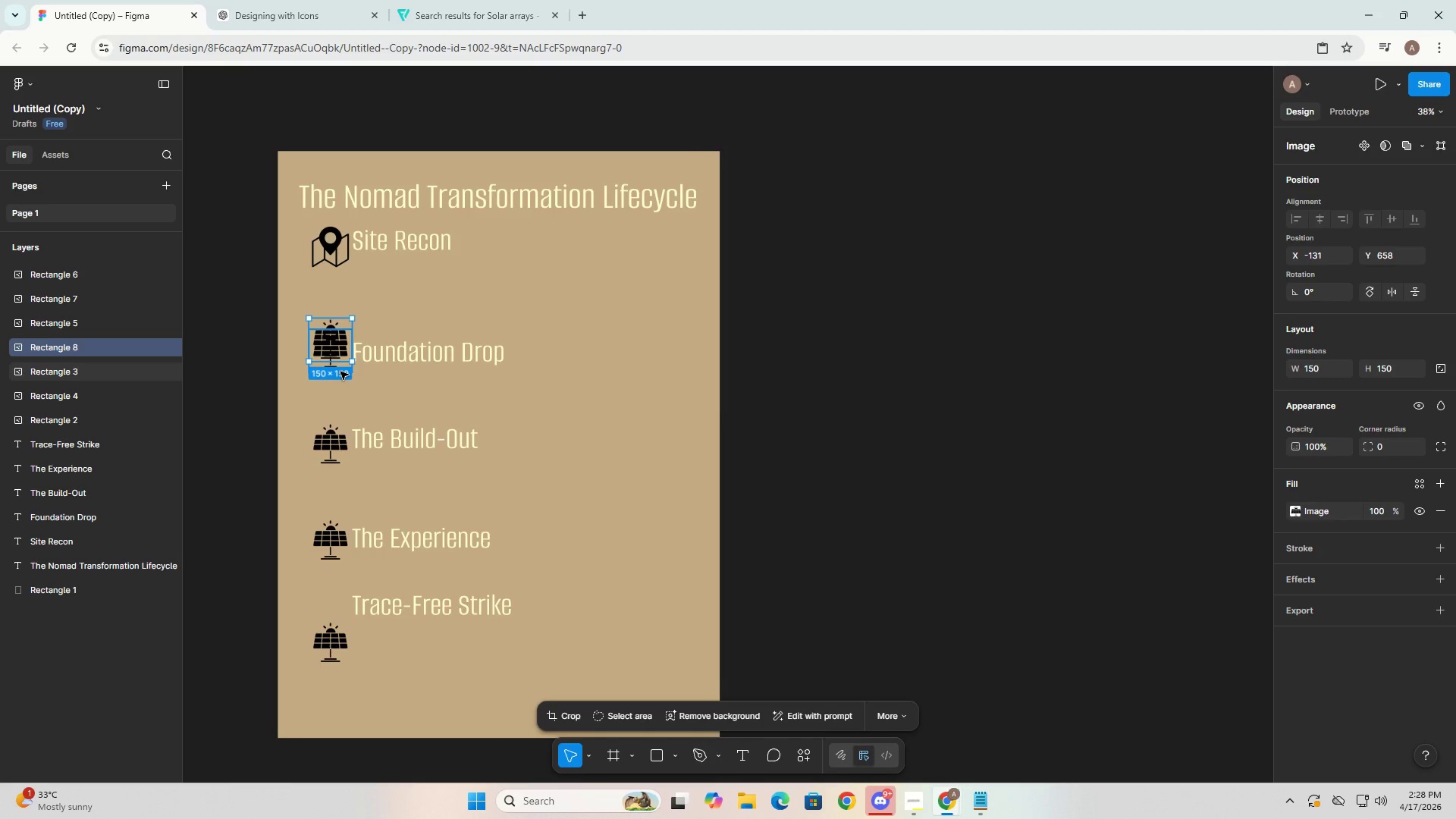 
key(Control+ControlLeft)
 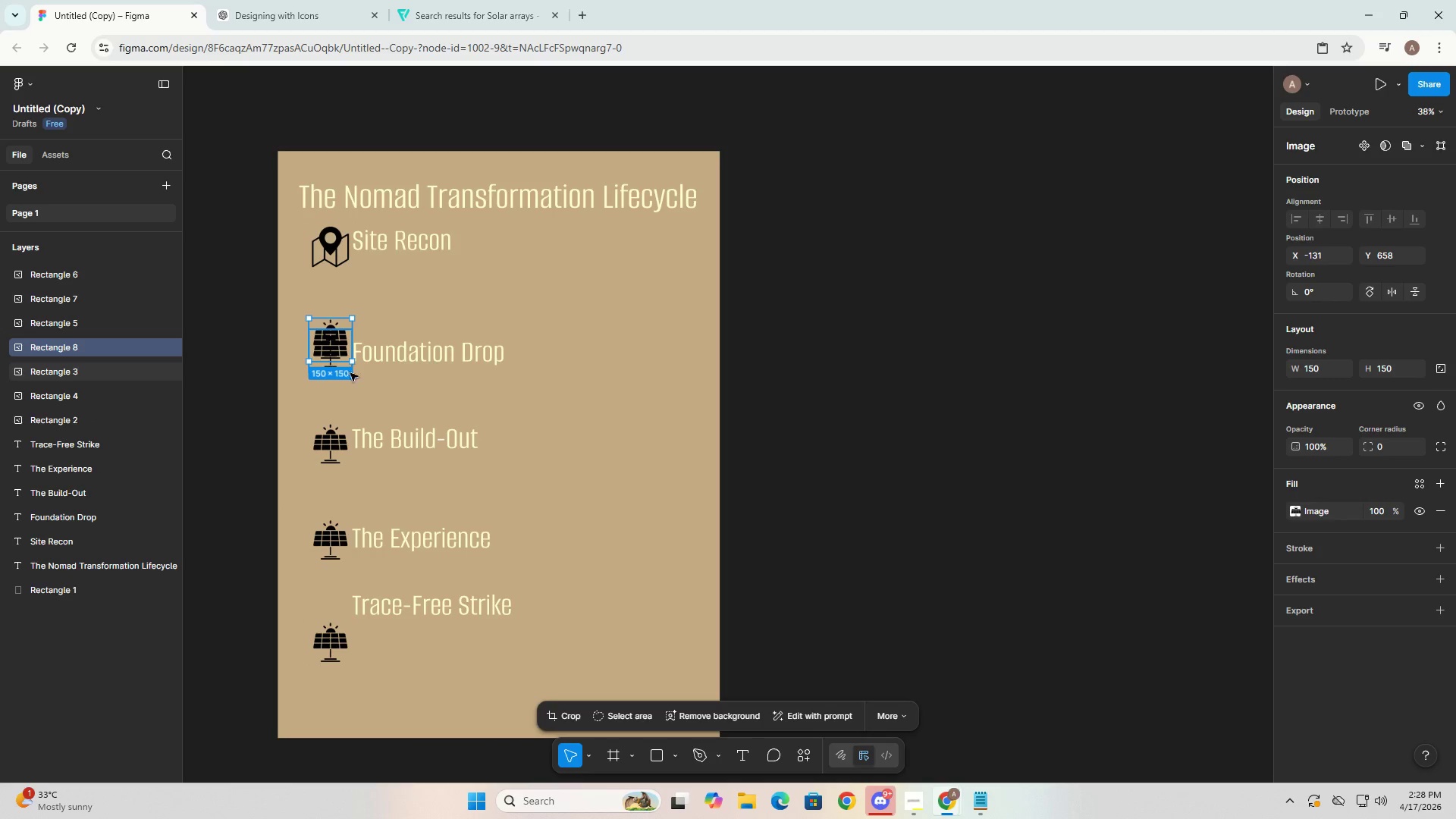 
key(Control+Z)
 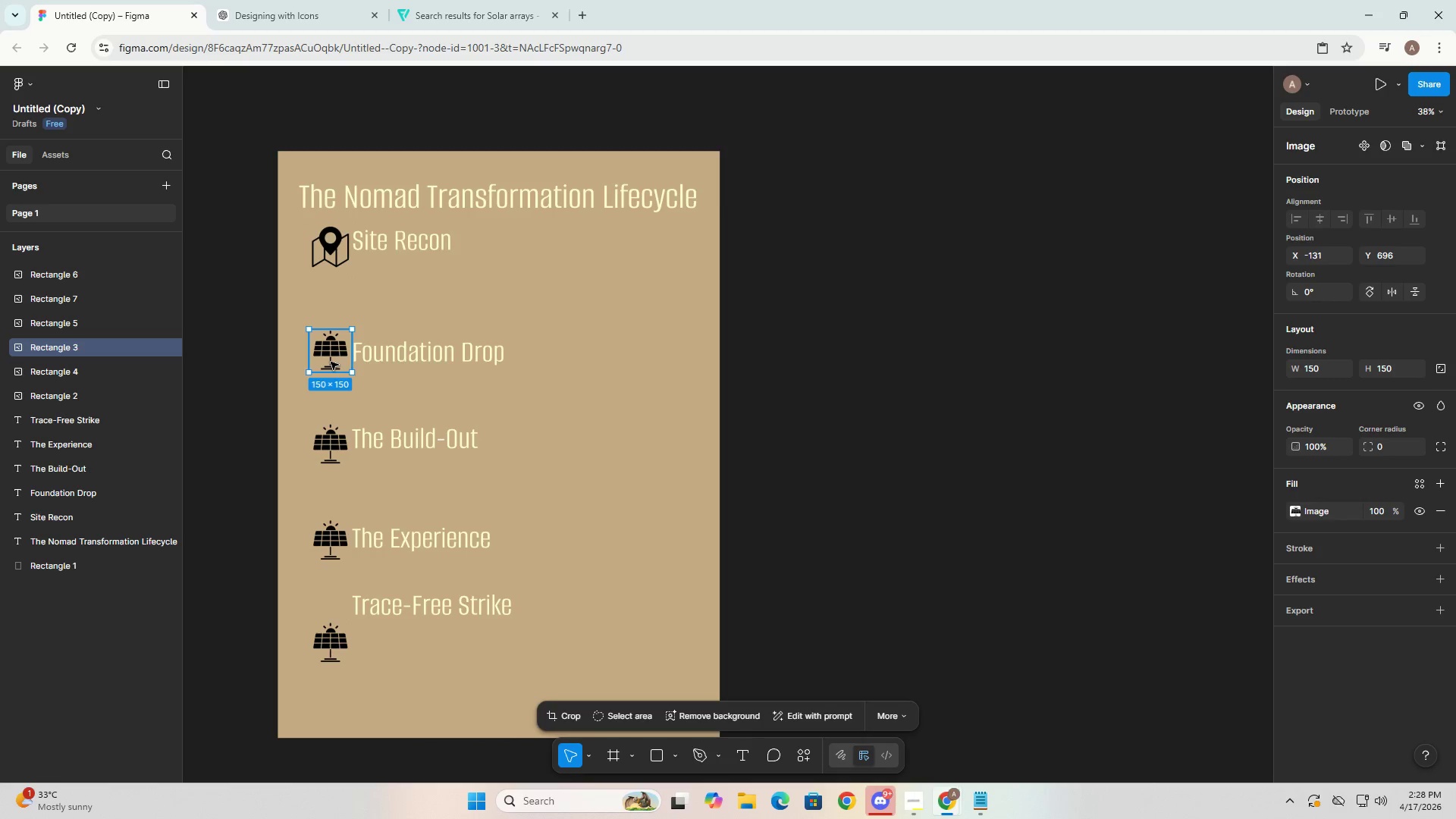 
left_click_drag(start_coordinate=[337, 364], to_coordinate=[339, 357])
 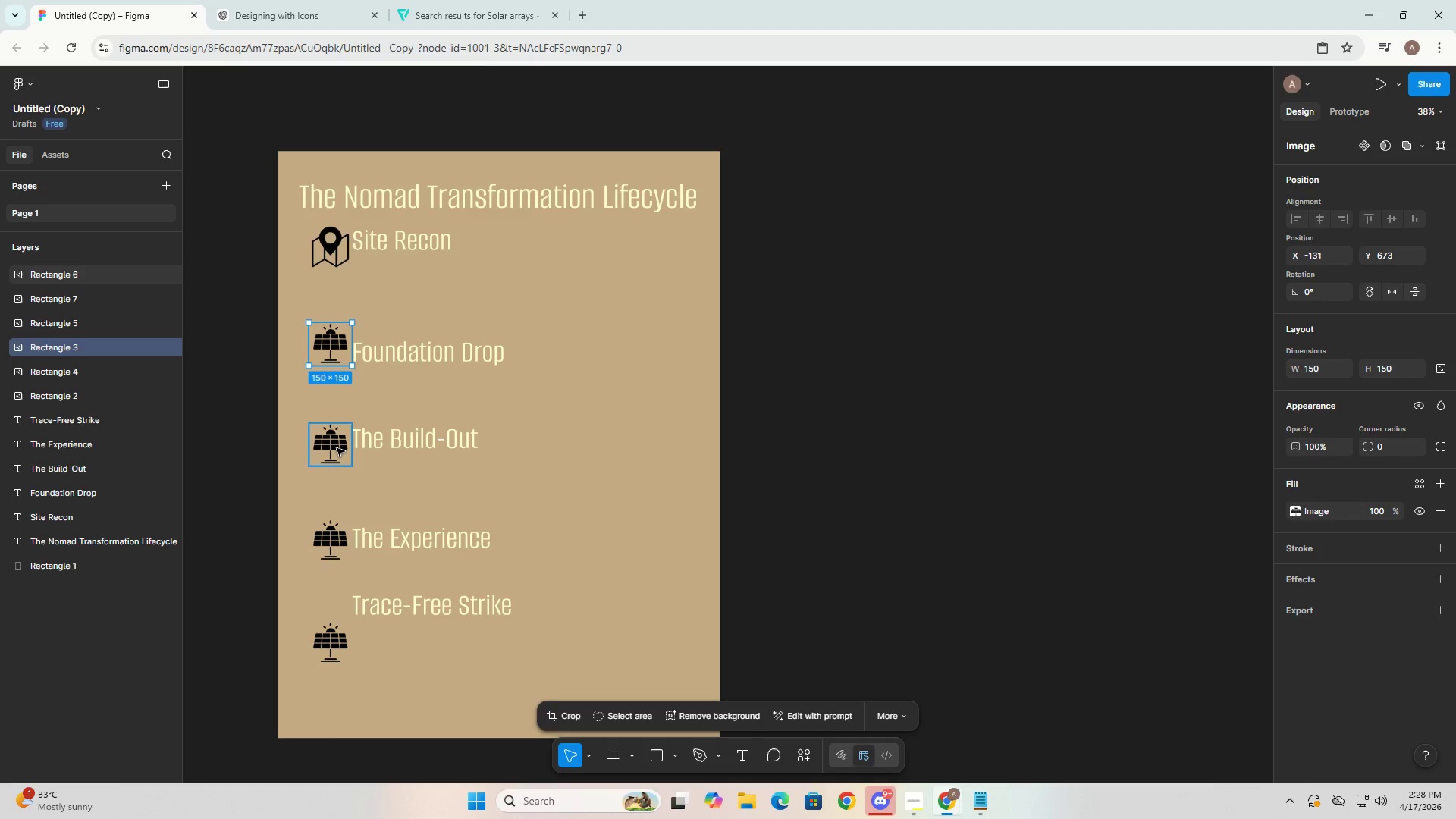 
left_click([337, 448])
 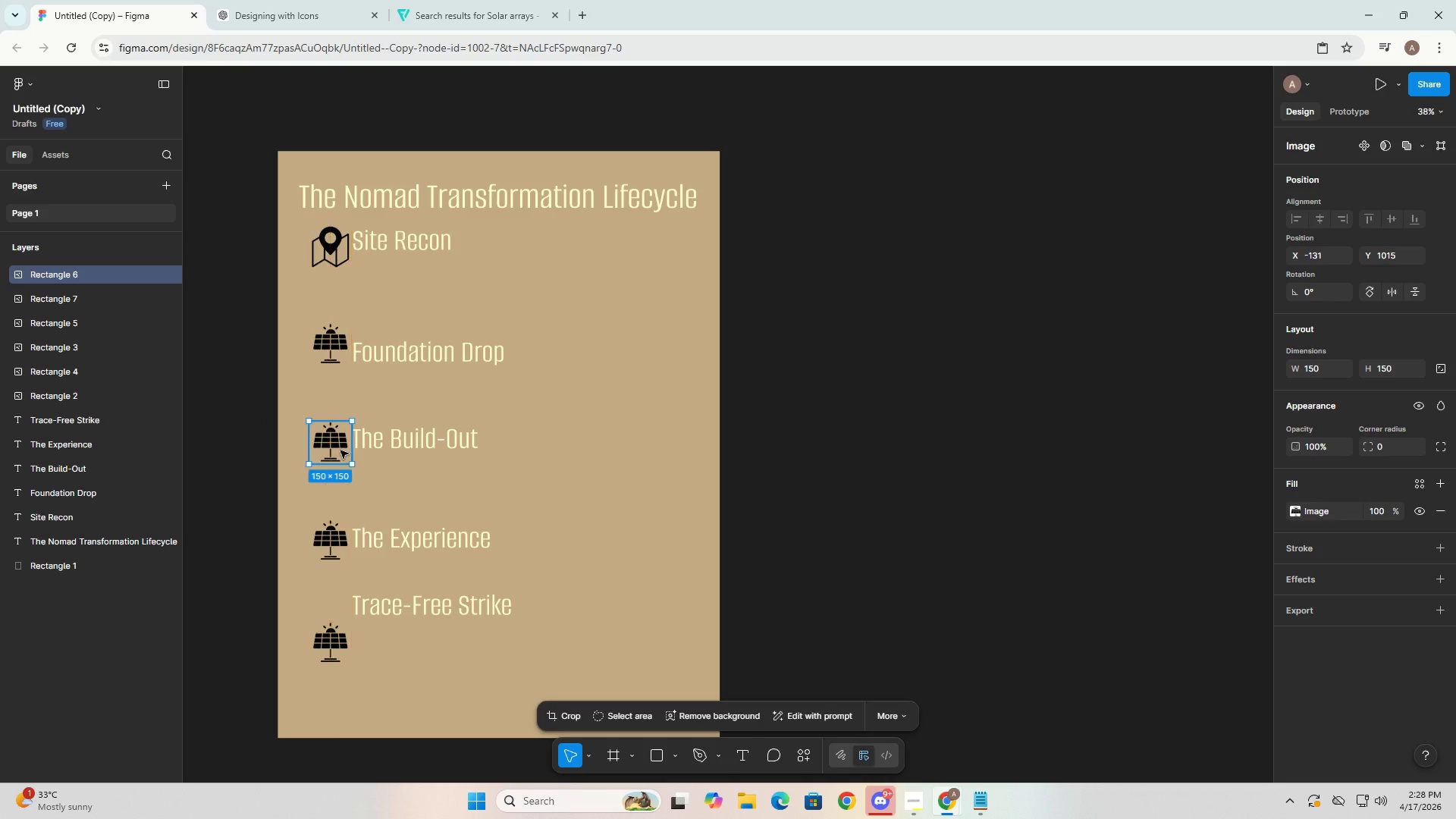 
left_click([340, 542])
 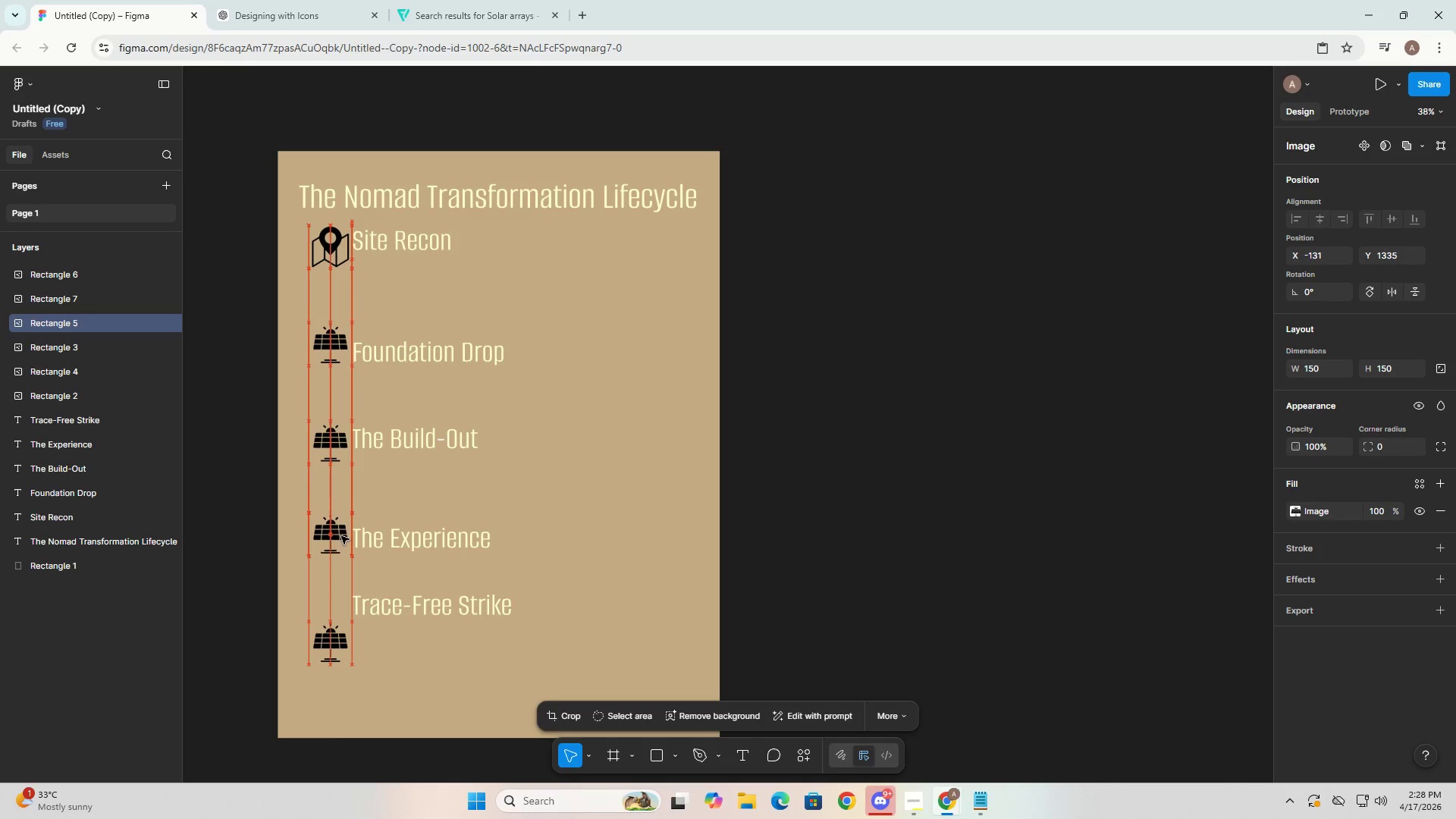 
wait(12.58)
 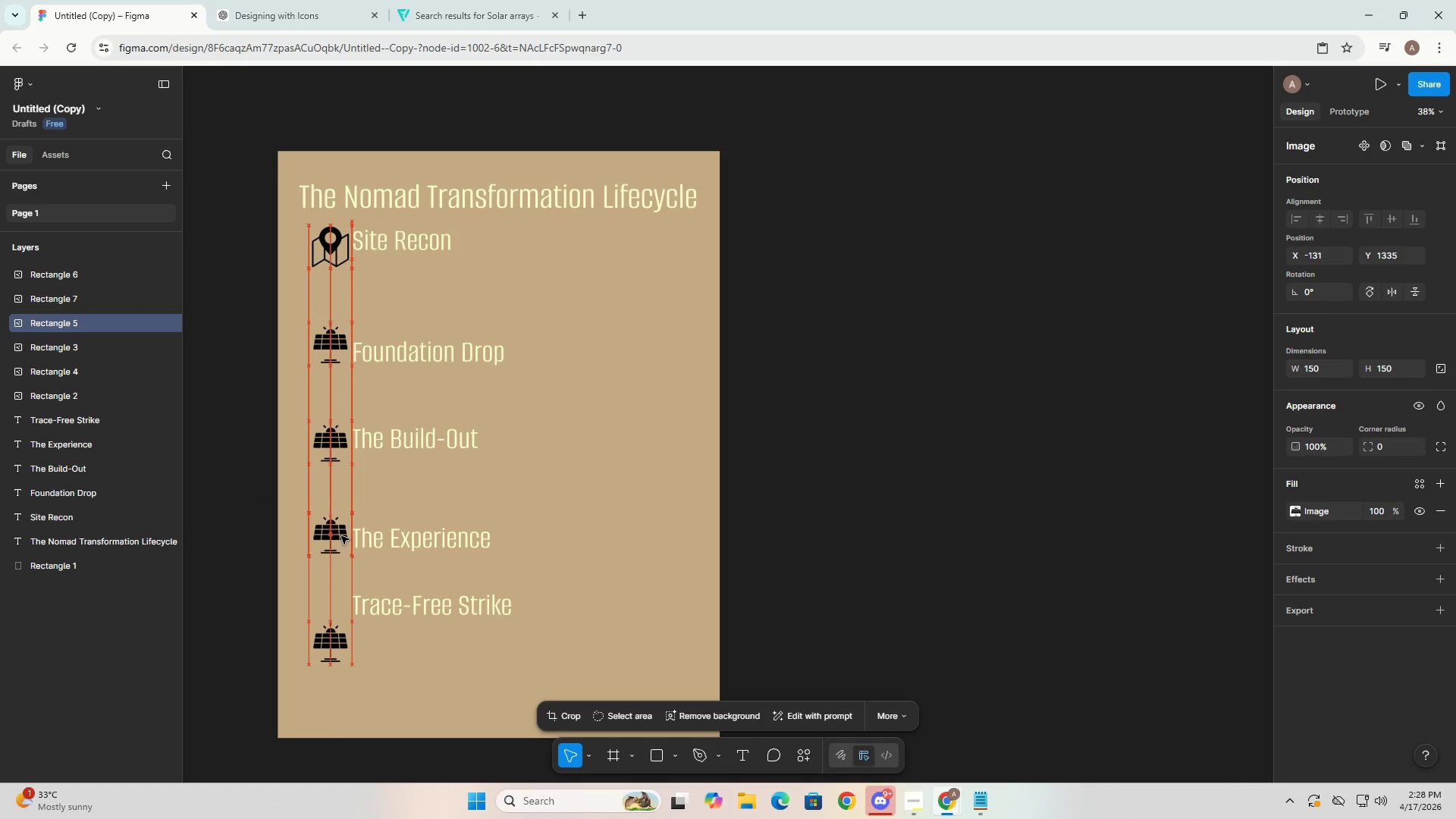 
left_click([334, 642])
 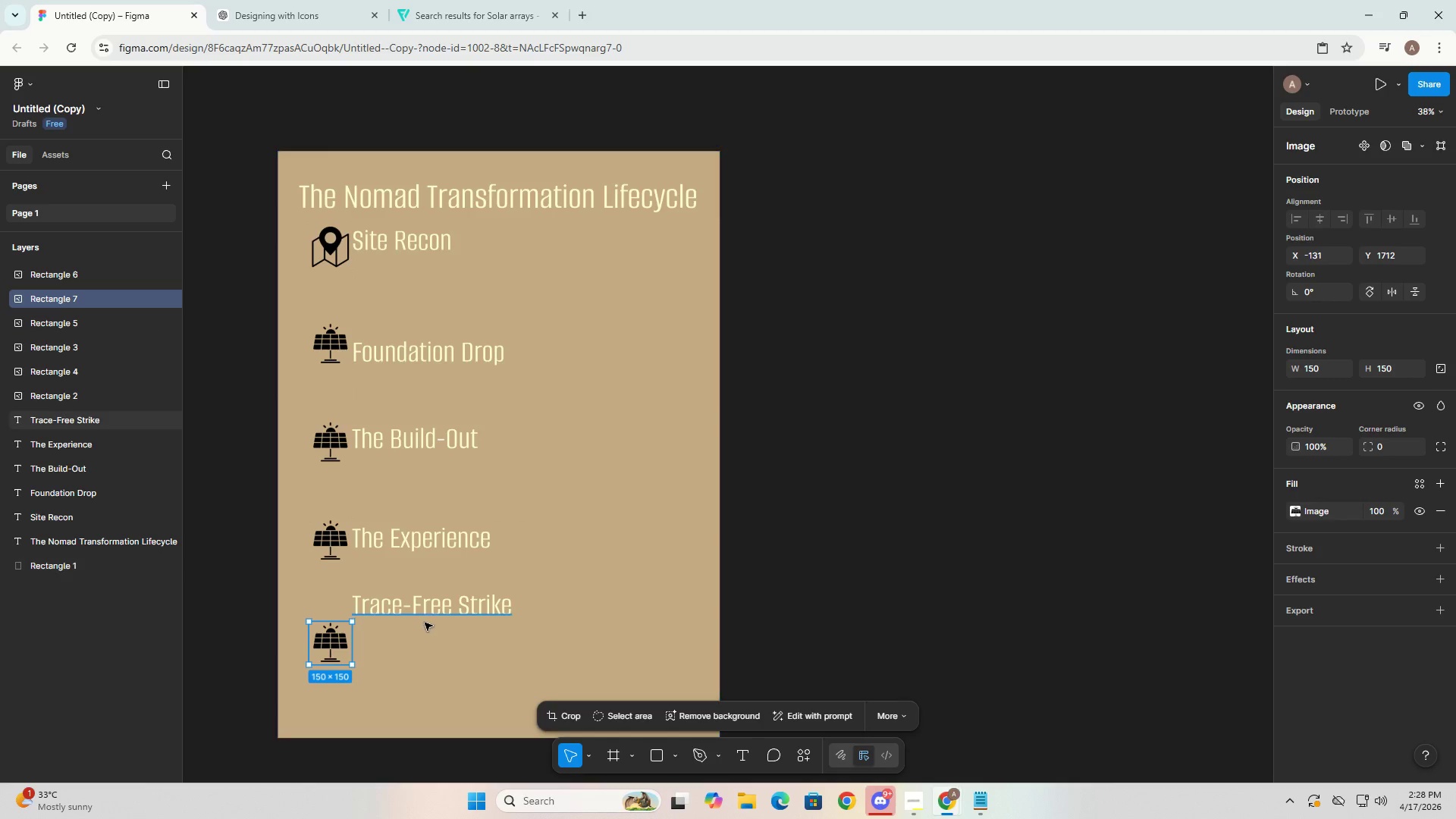 
left_click([439, 604])
 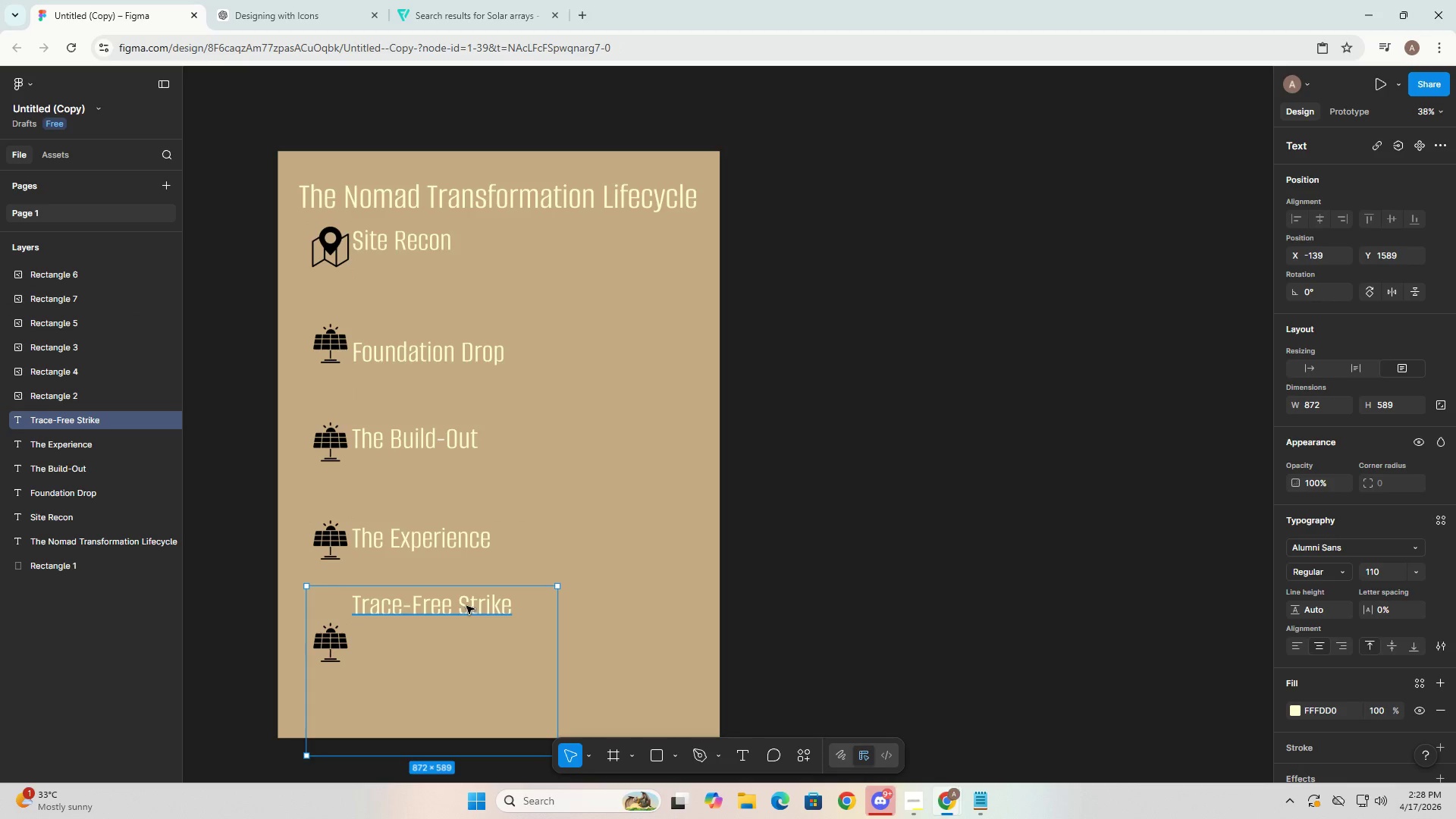 
left_click_drag(start_coordinate=[463, 605], to_coordinate=[460, 631])
 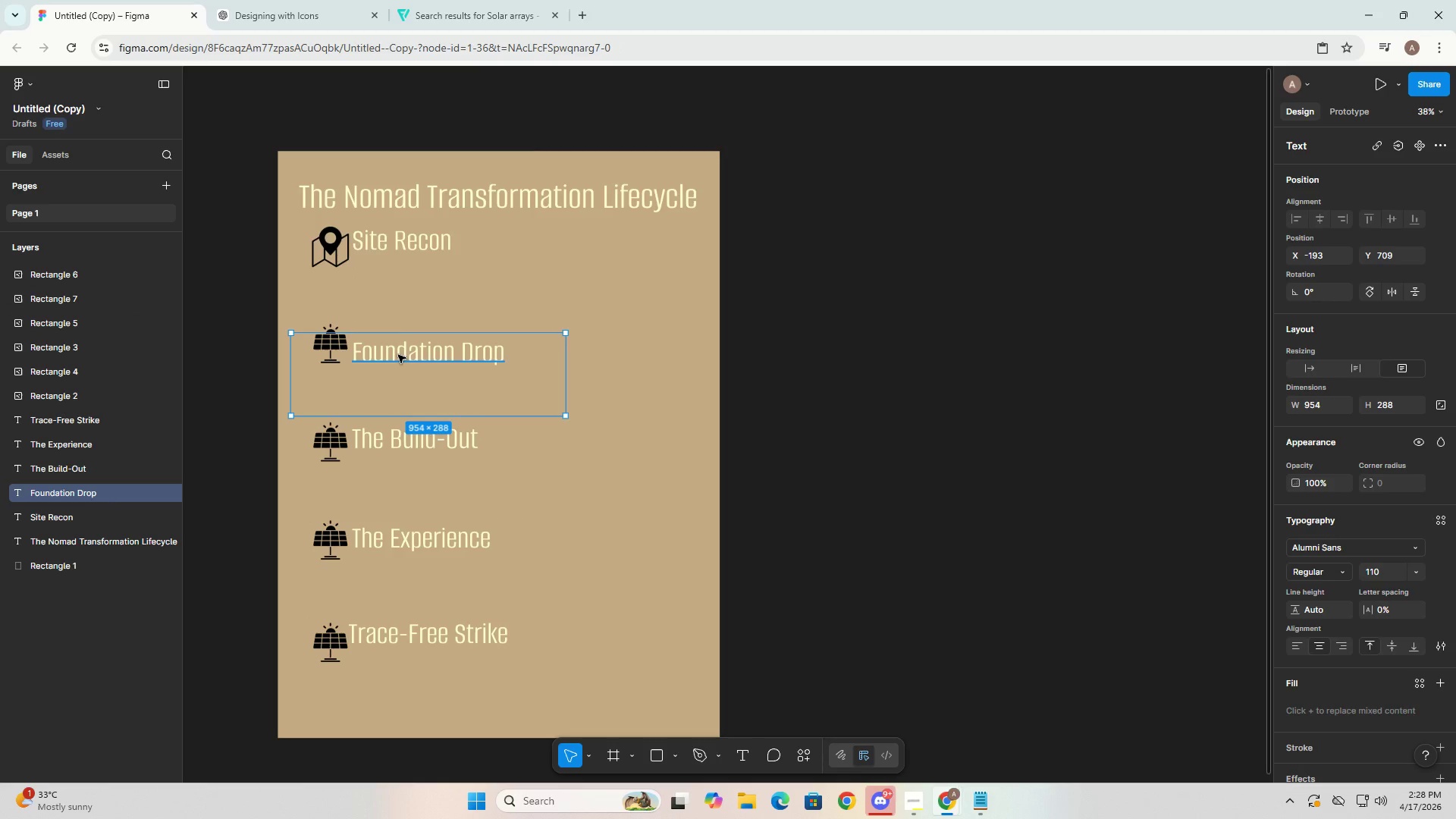 
left_click([390, 234])
 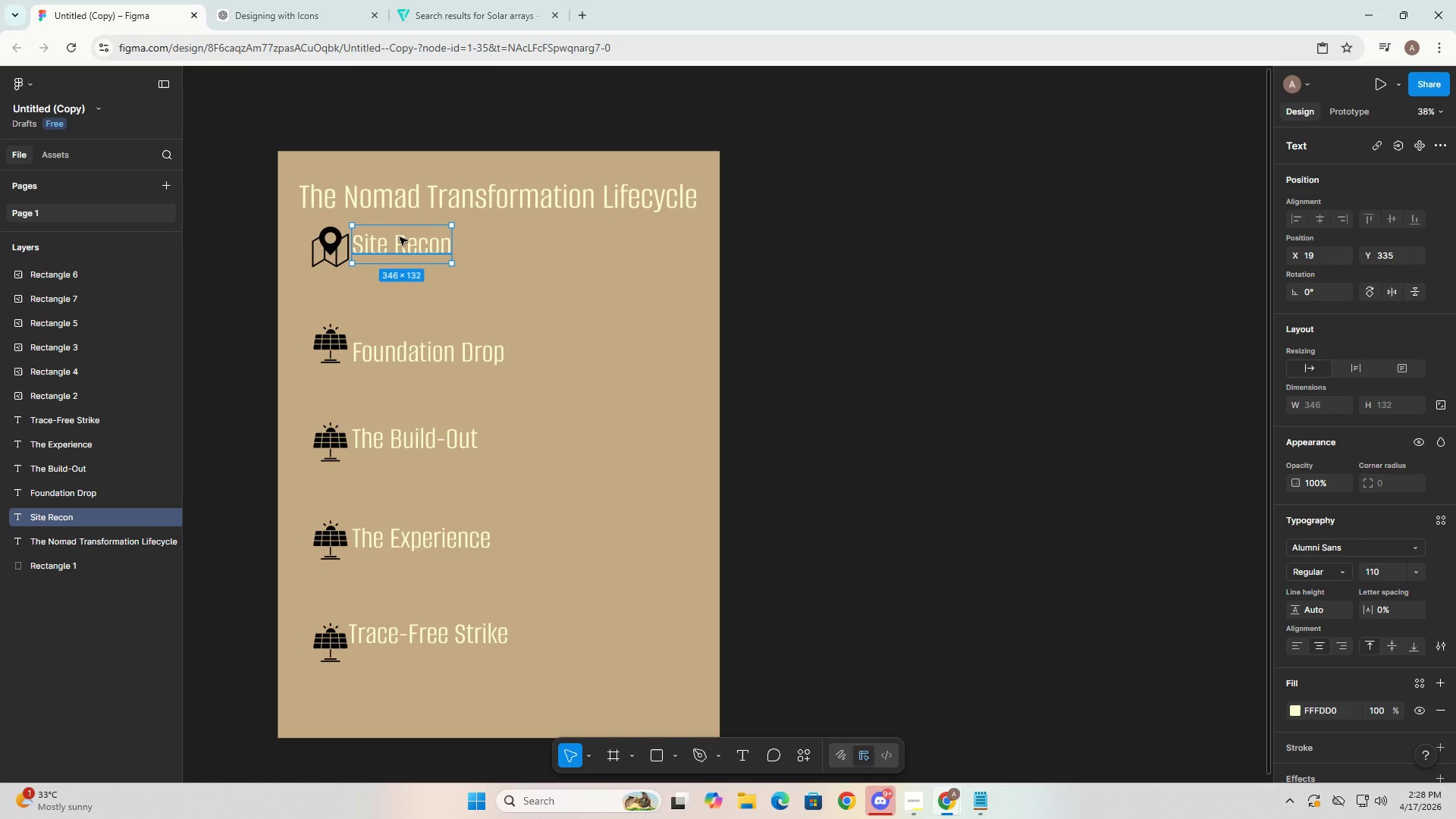 
left_click_drag(start_coordinate=[397, 350], to_coordinate=[397, 332])
 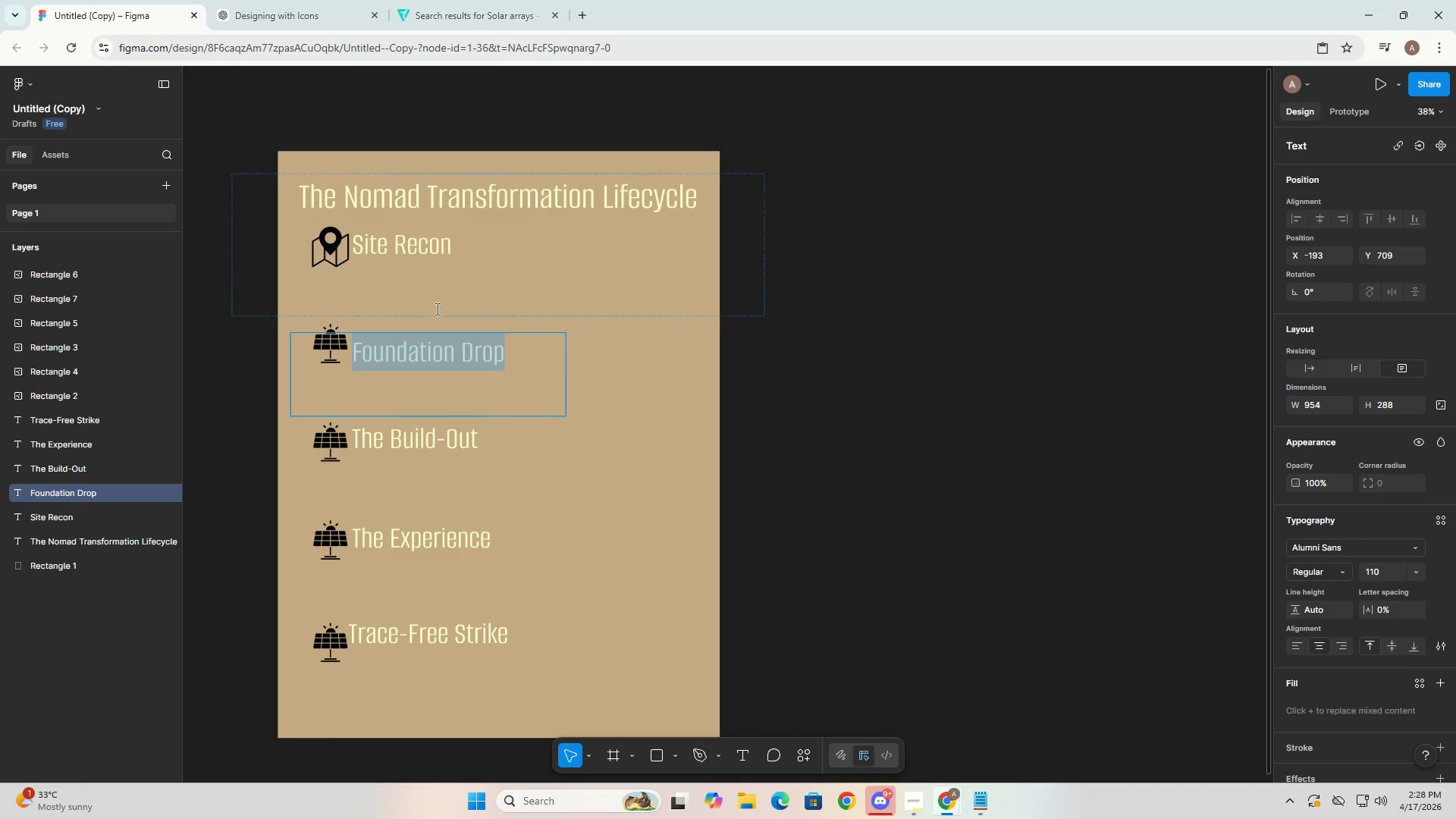 
left_click([449, 297])
 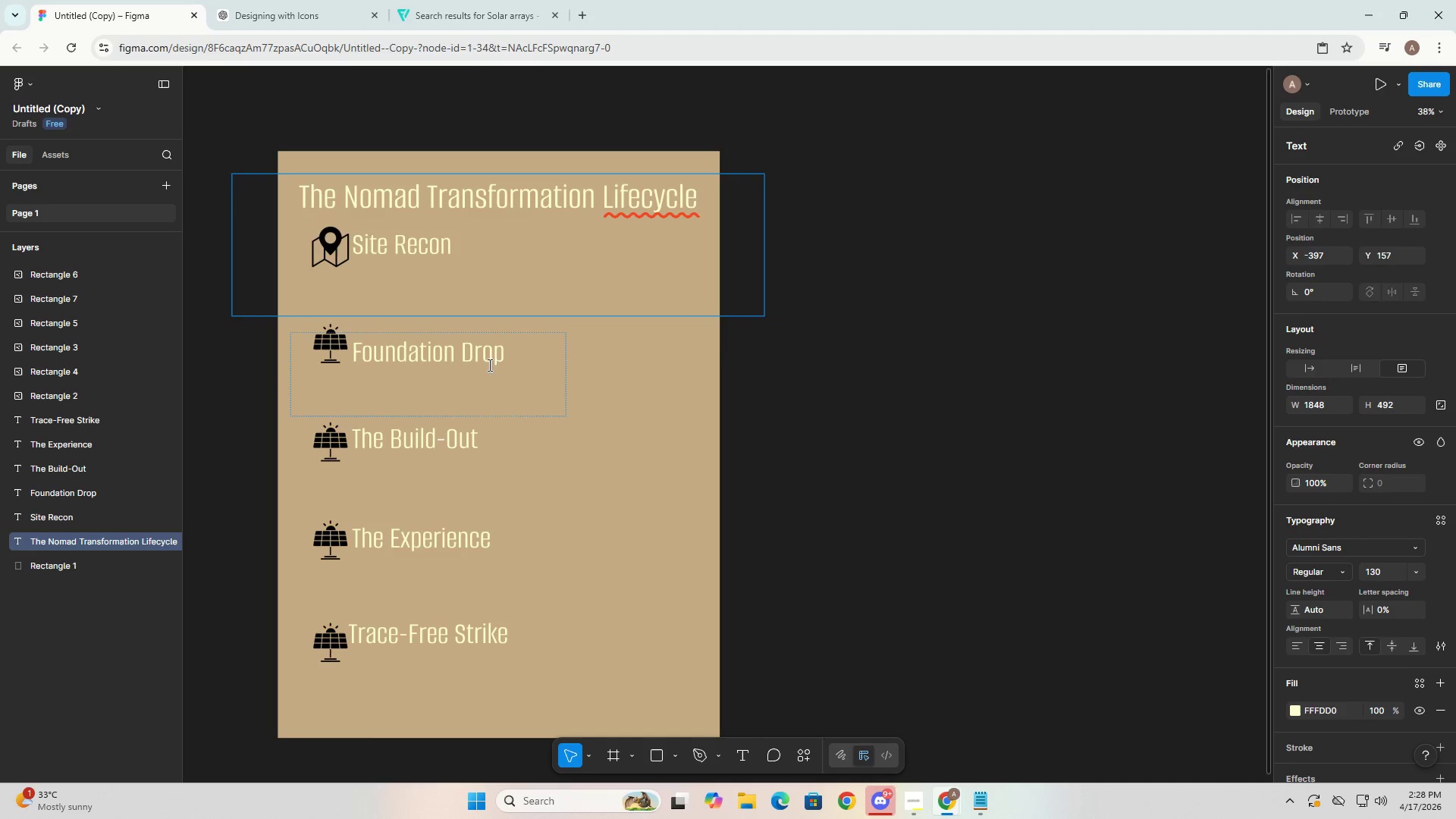 
left_click([485, 359])
 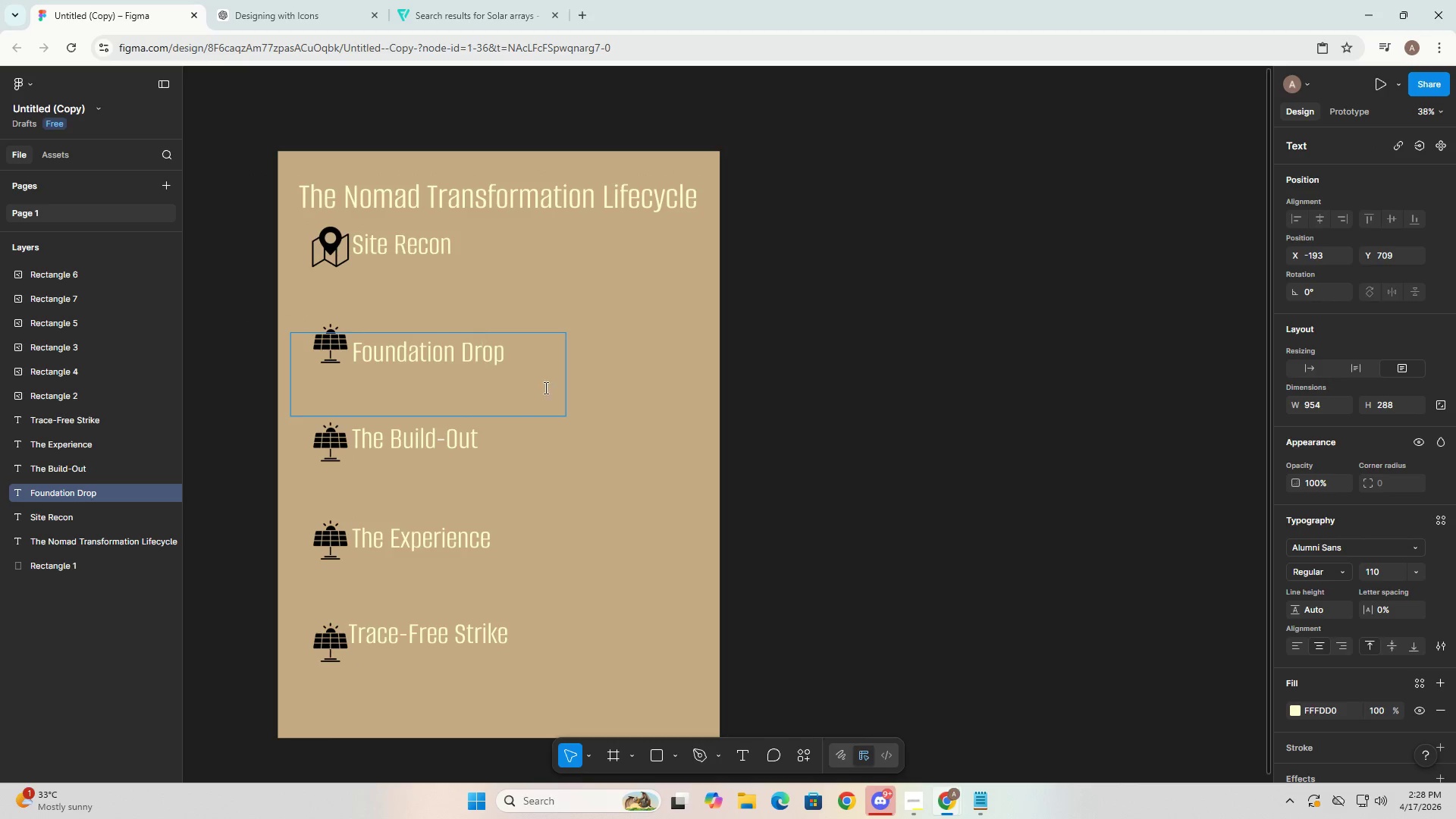 
left_click([679, 373])
 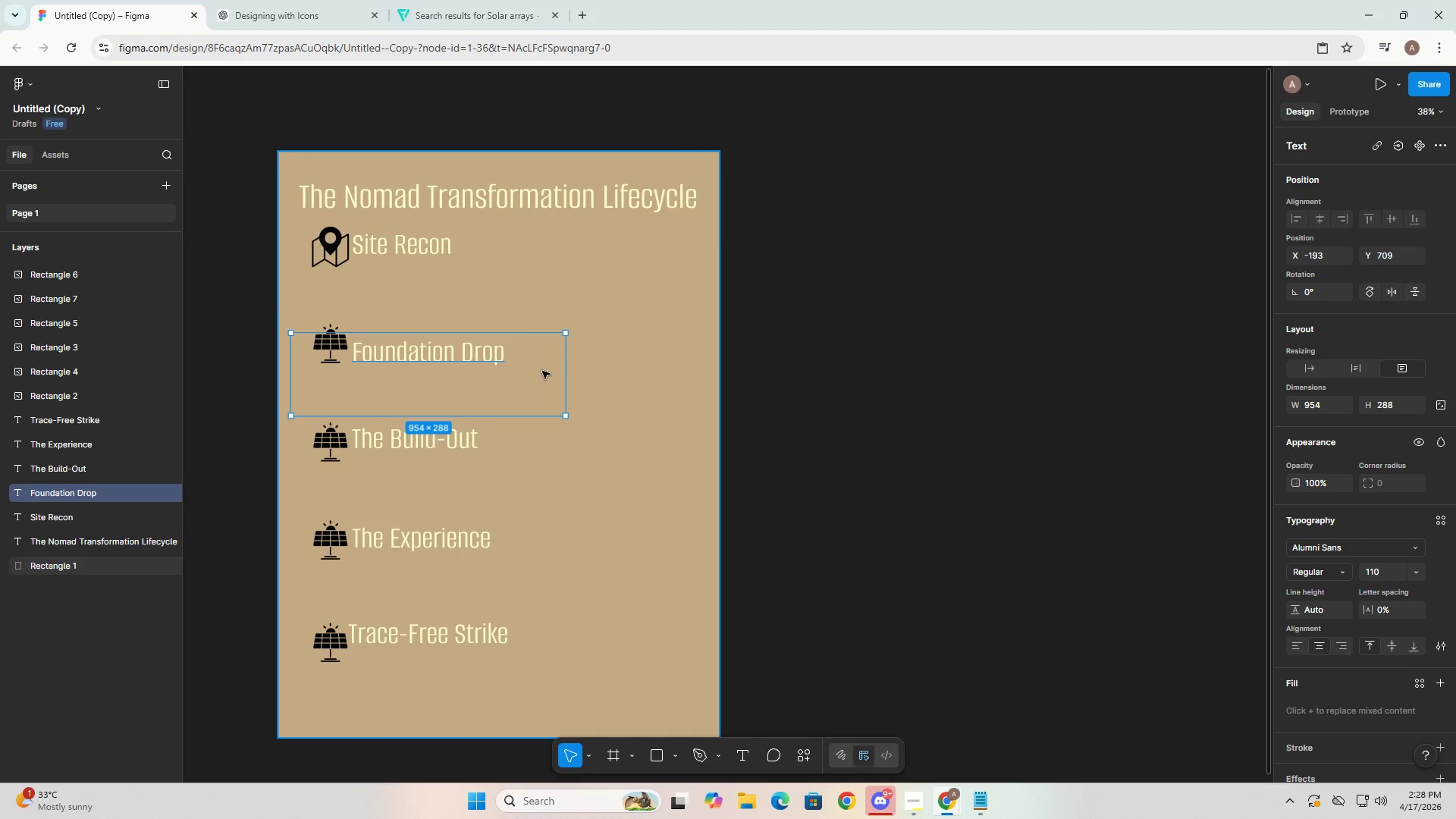 
left_click_drag(start_coordinate=[521, 371], to_coordinate=[519, 360])
 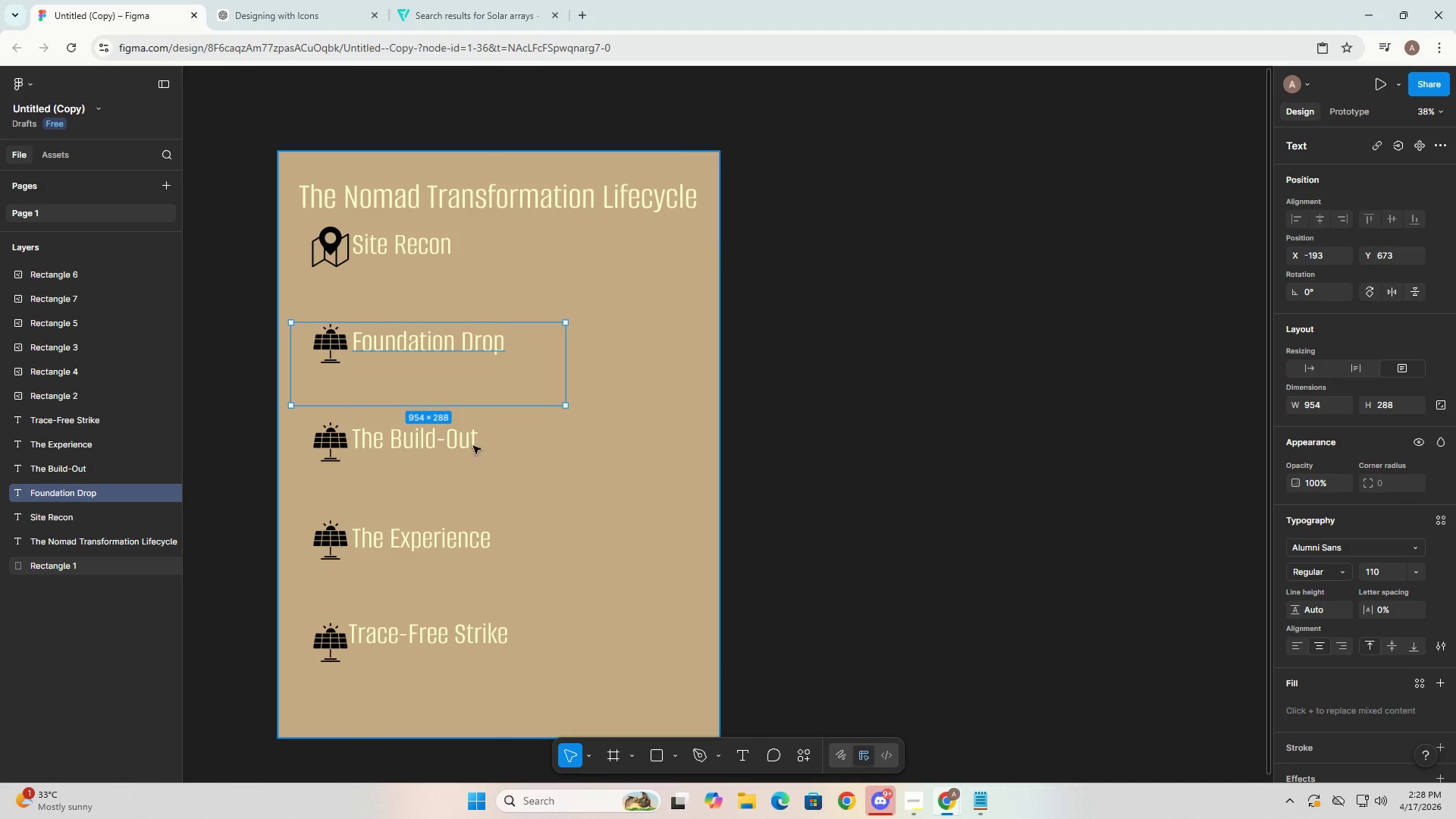 
left_click([463, 447])
 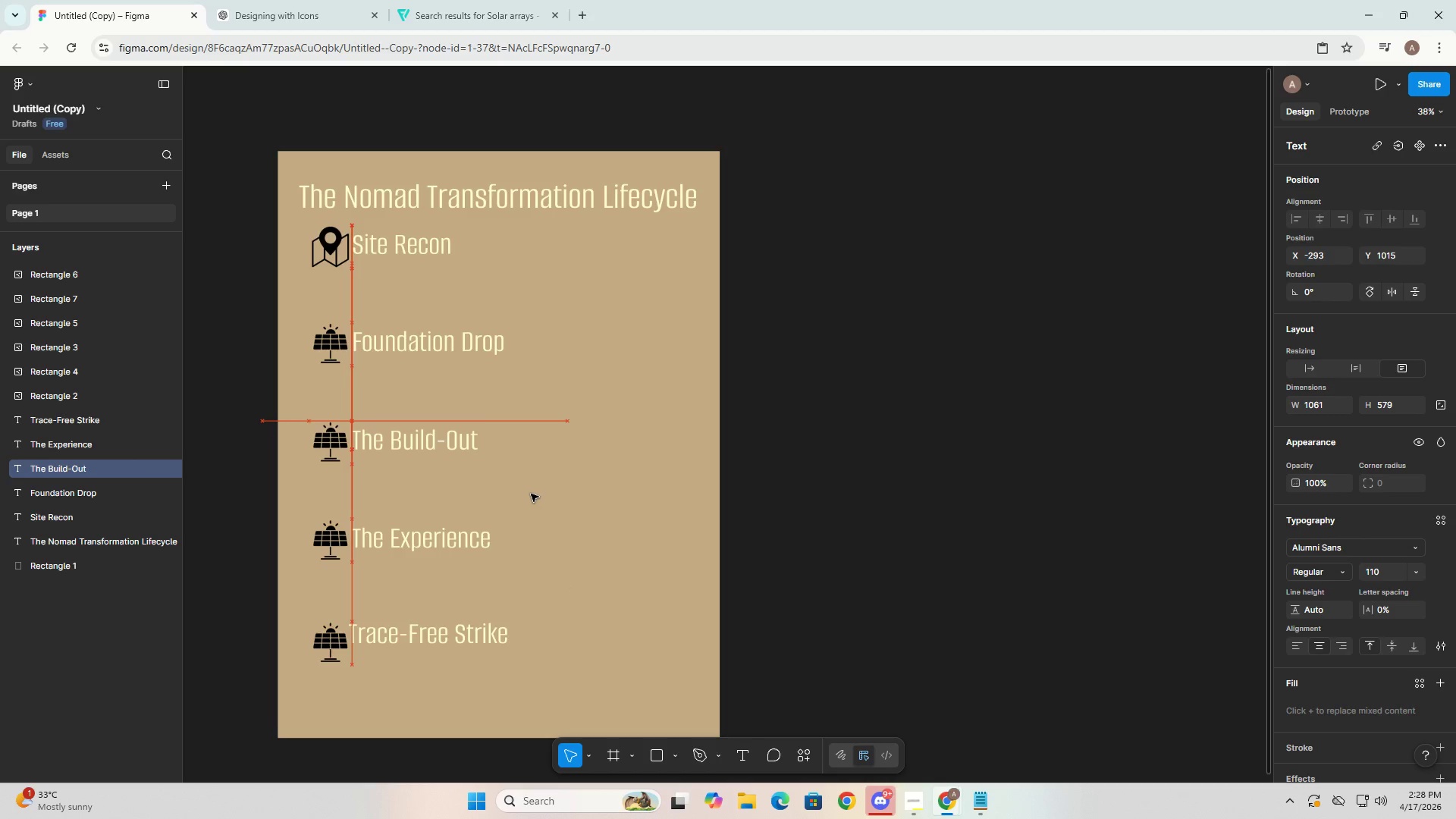 
wait(5.44)
 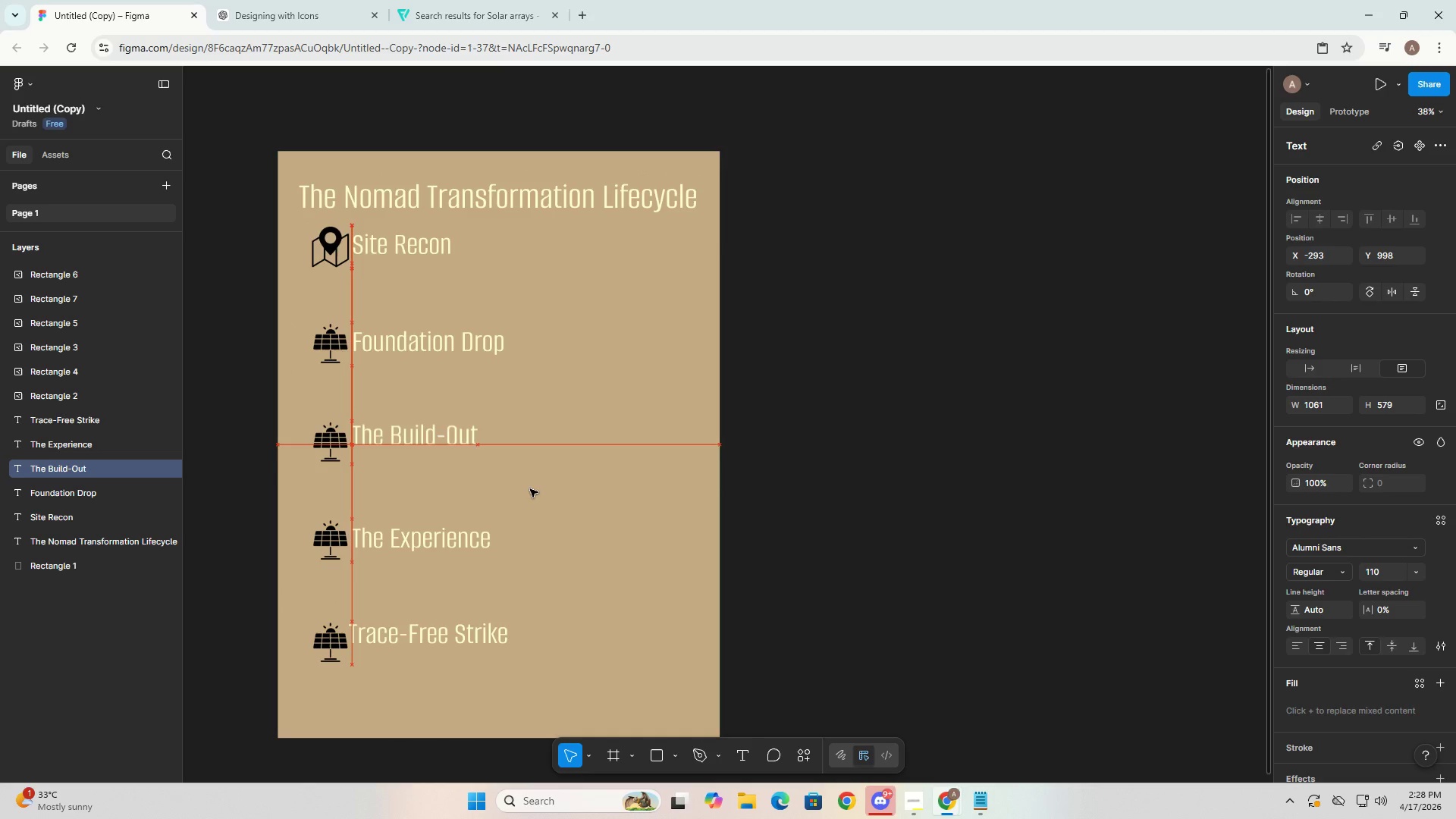 
left_click([530, 488])
 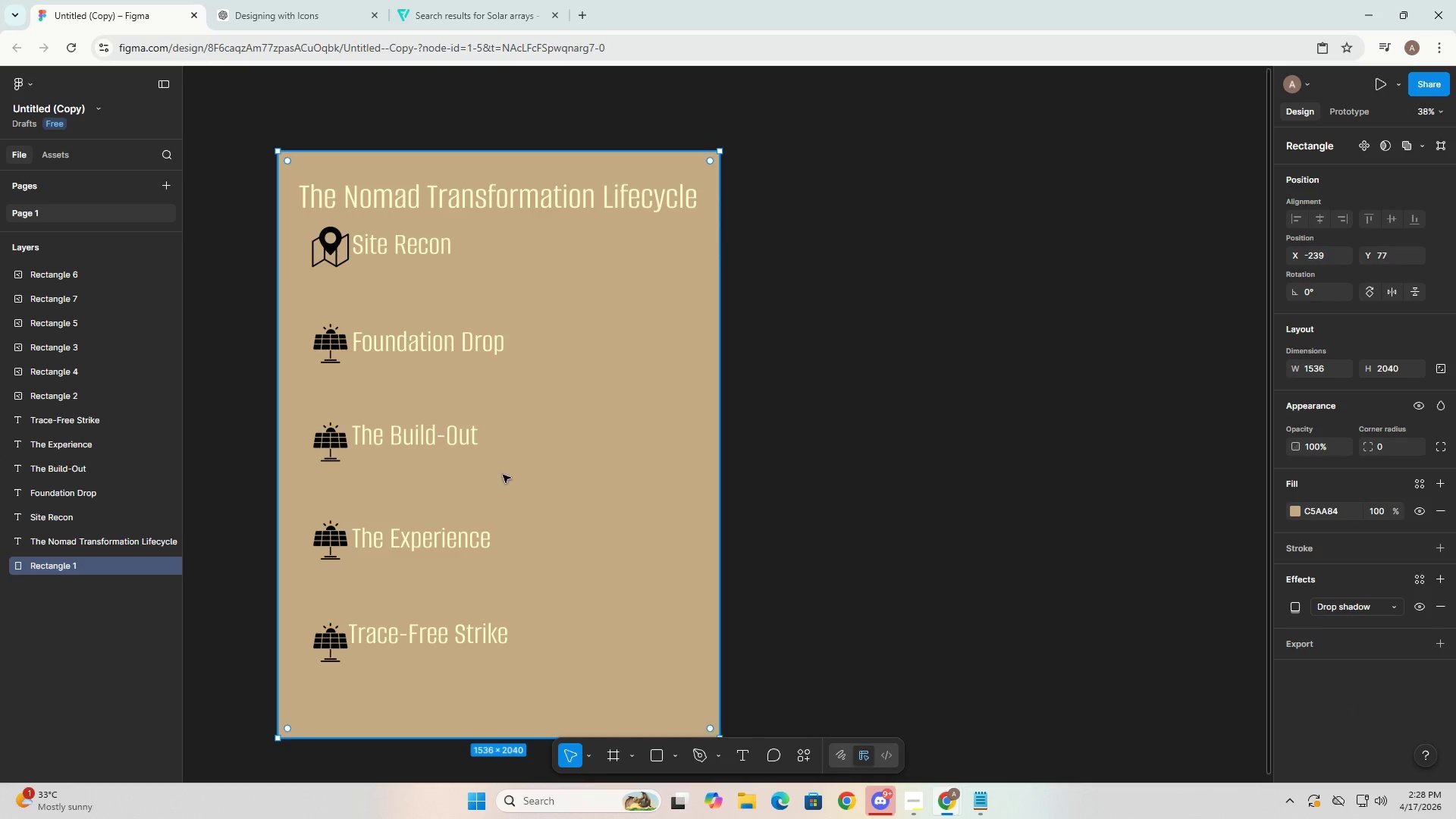 
left_click([450, 435])
 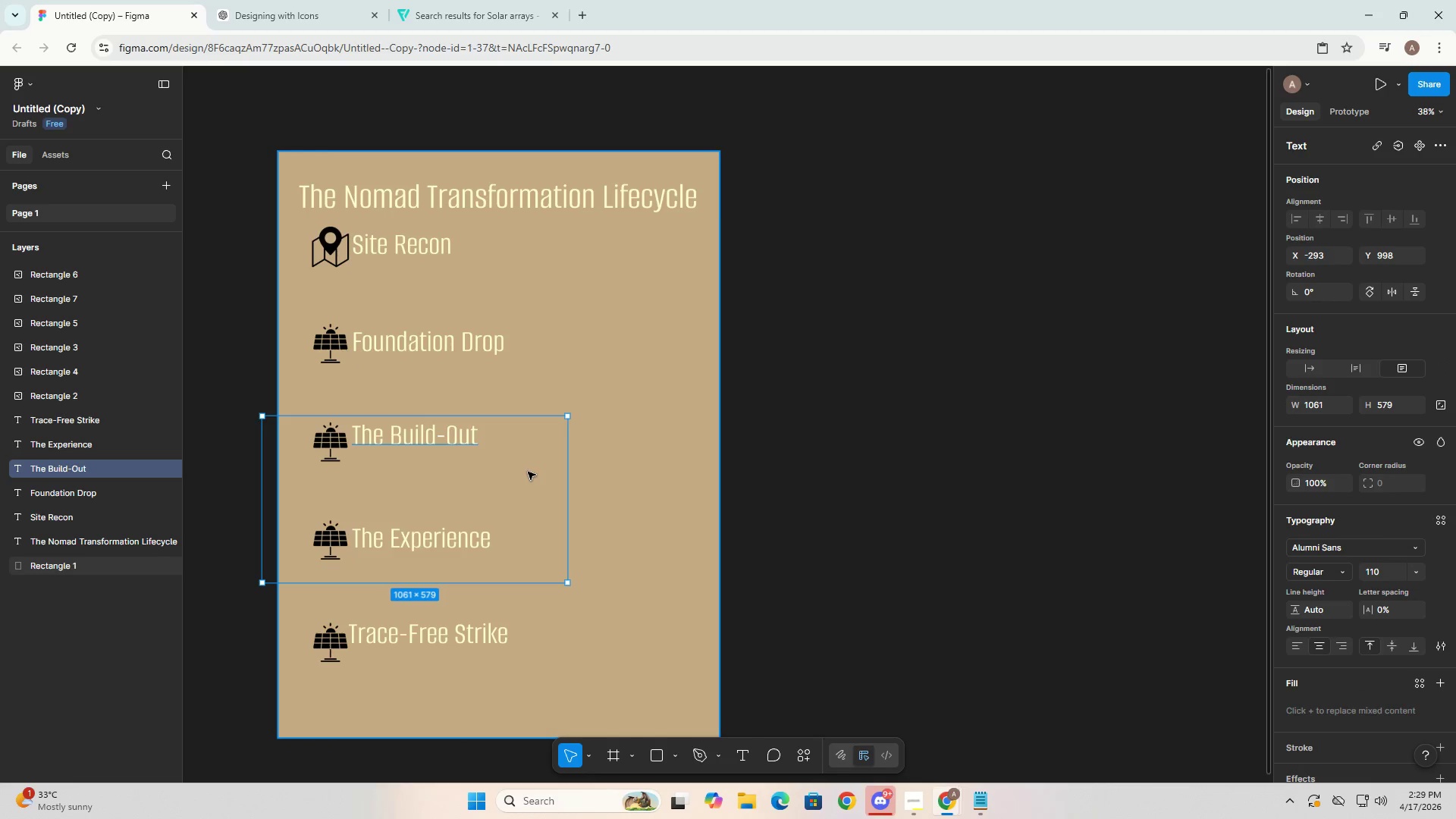 
left_click([469, 347])
 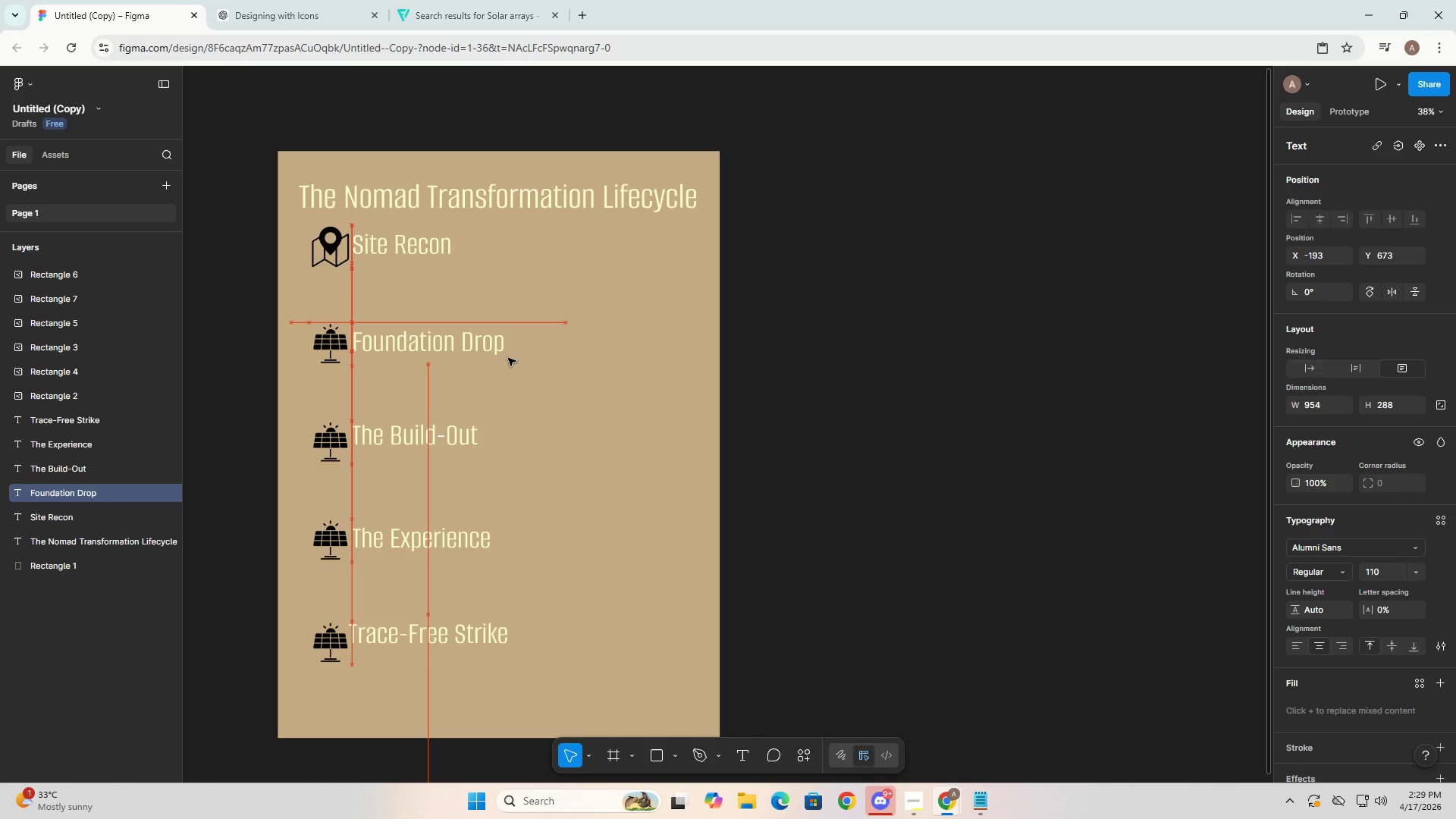 
left_click([471, 439])
 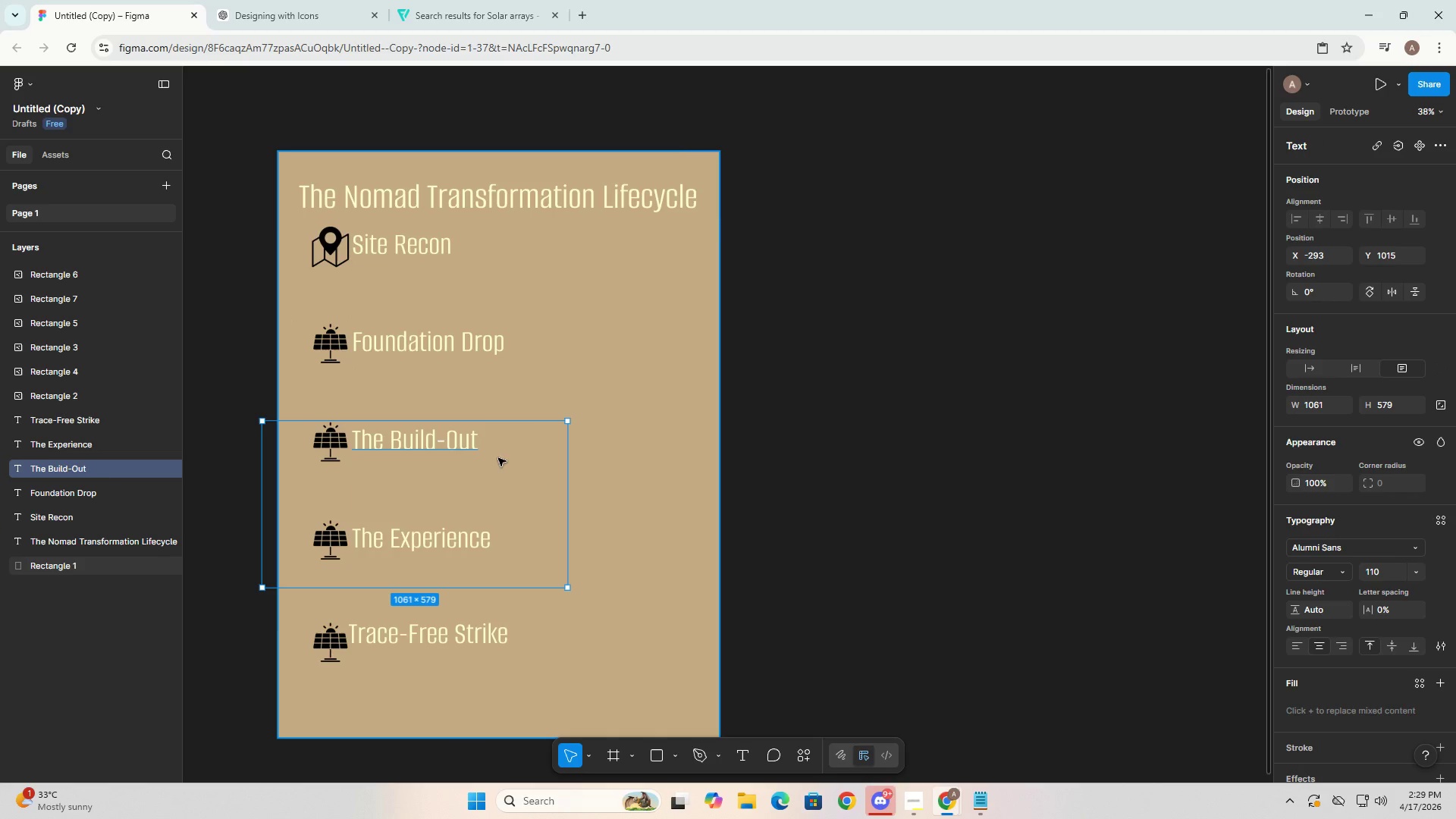 
left_click([484, 534])
 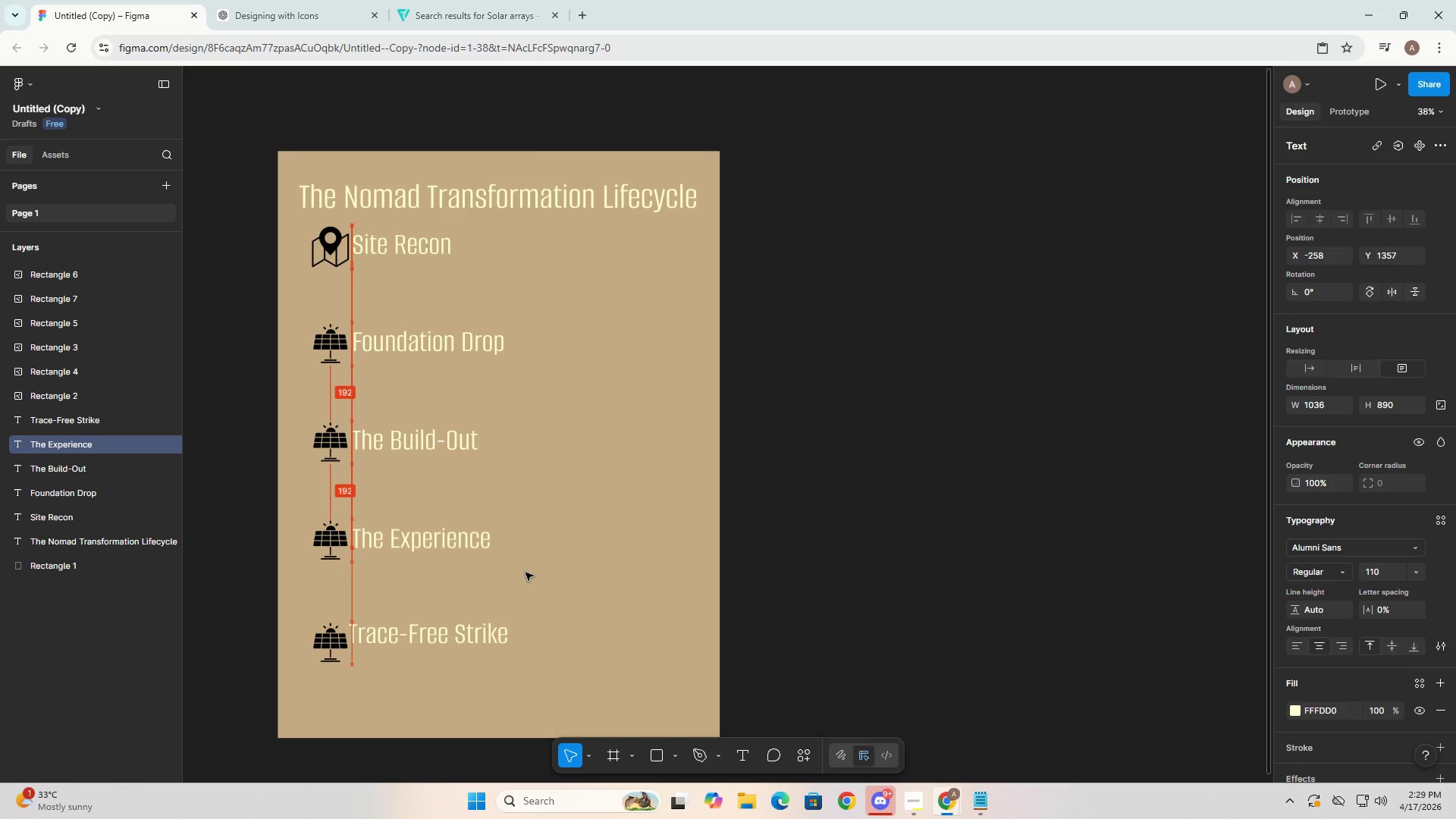 
wait(9.97)
 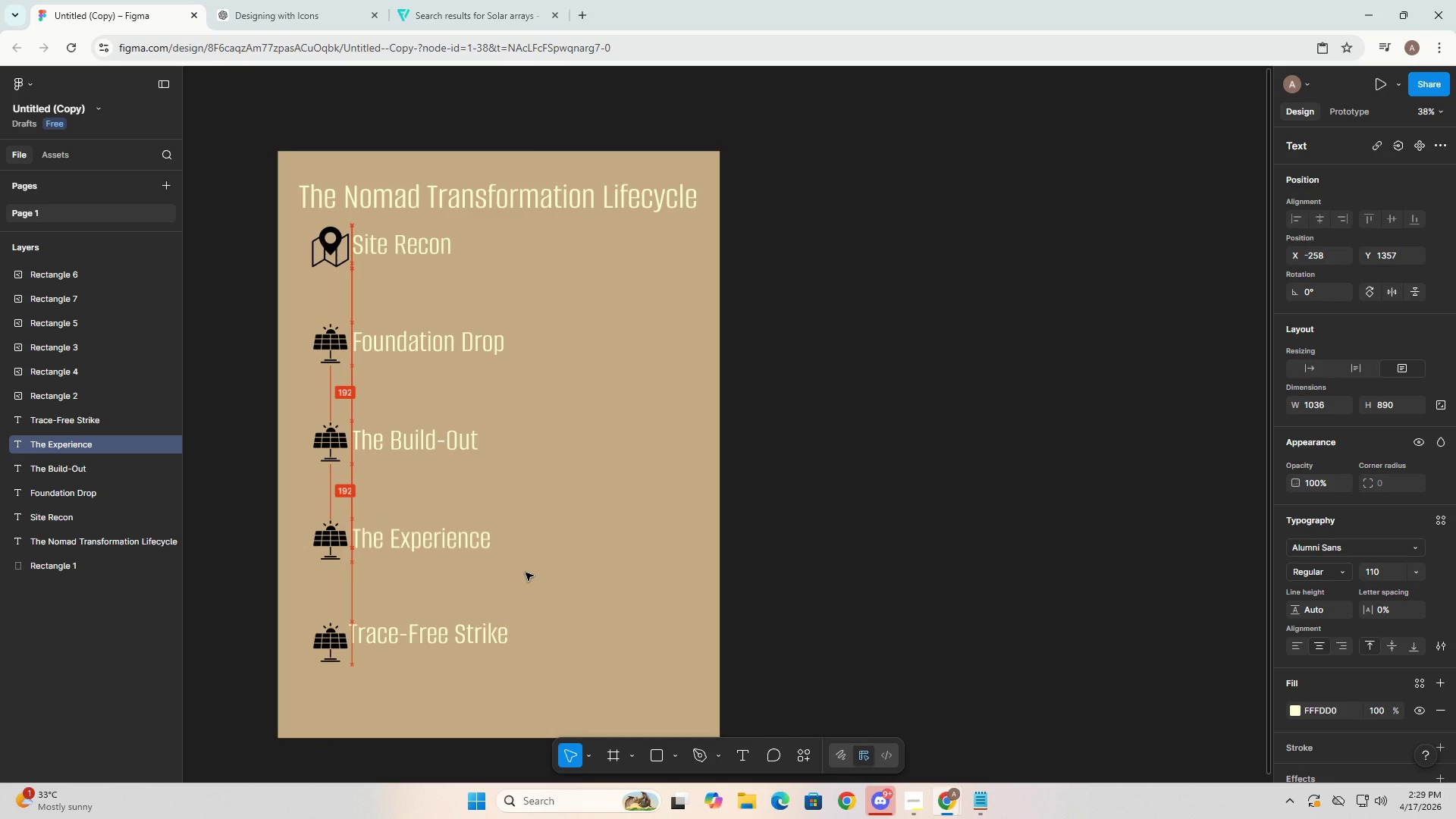 
left_click([513, 635])
 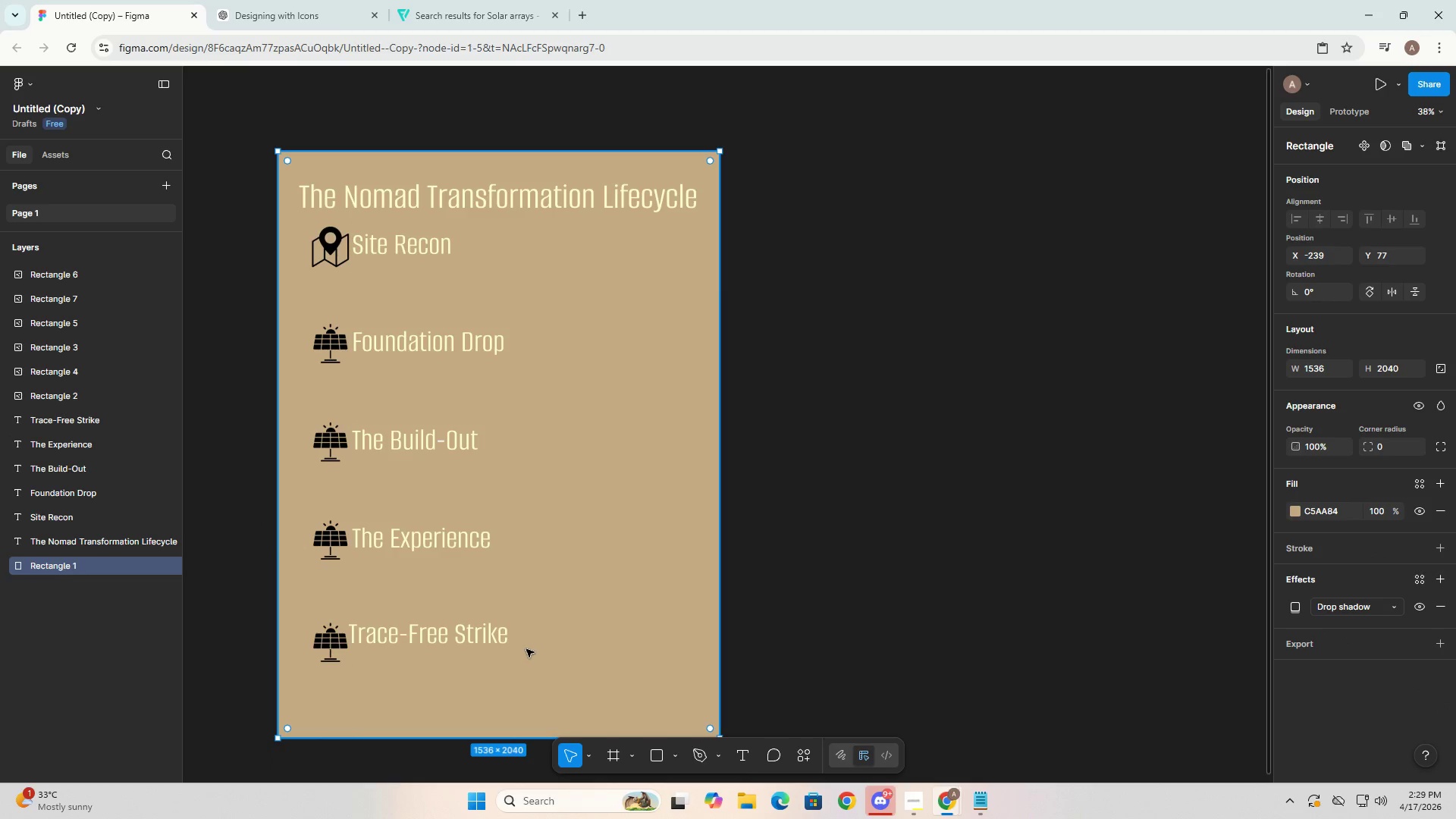 
left_click([466, 637])
 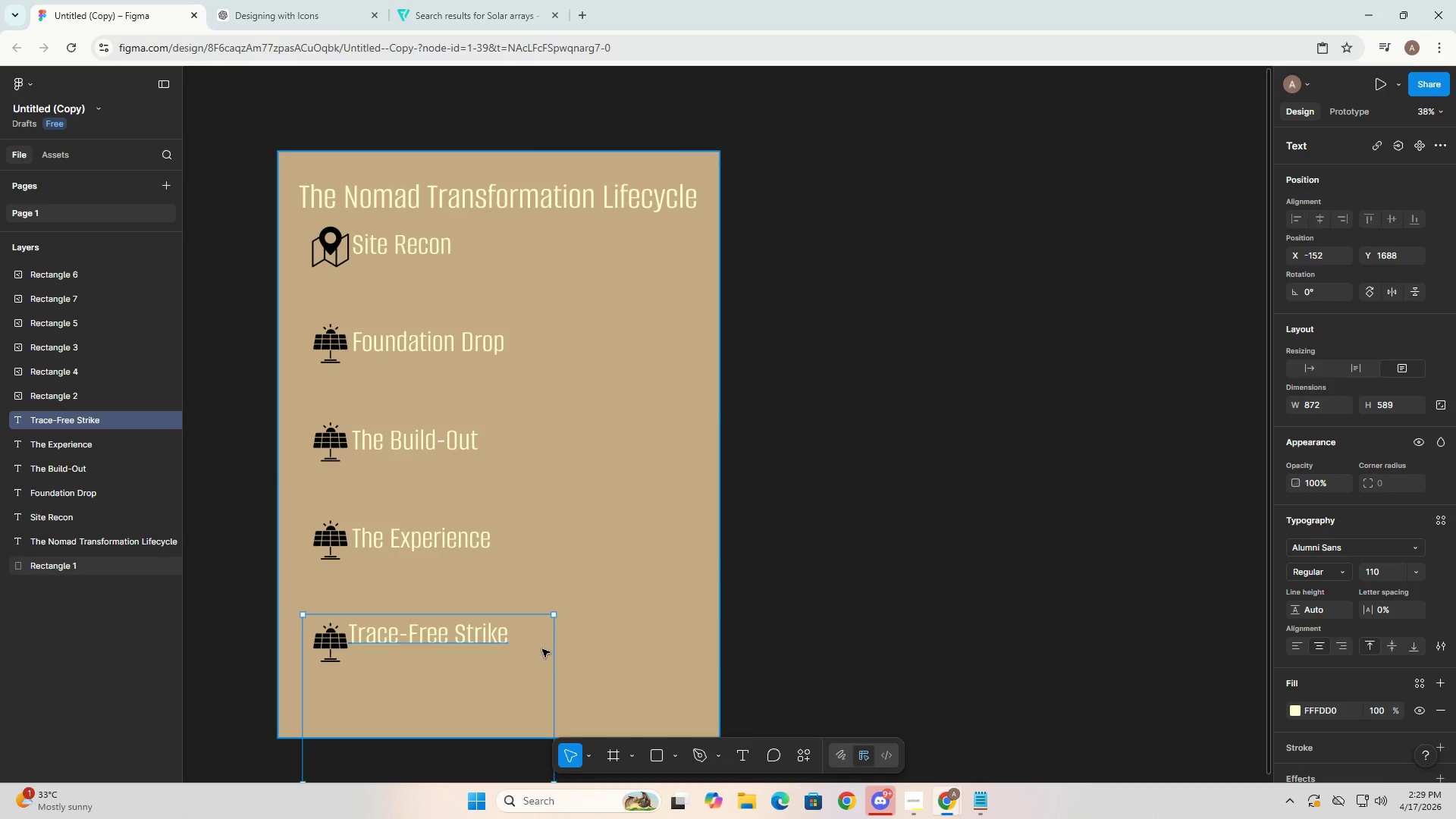 
left_click_drag(start_coordinate=[543, 640], to_coordinate=[546, 646])
 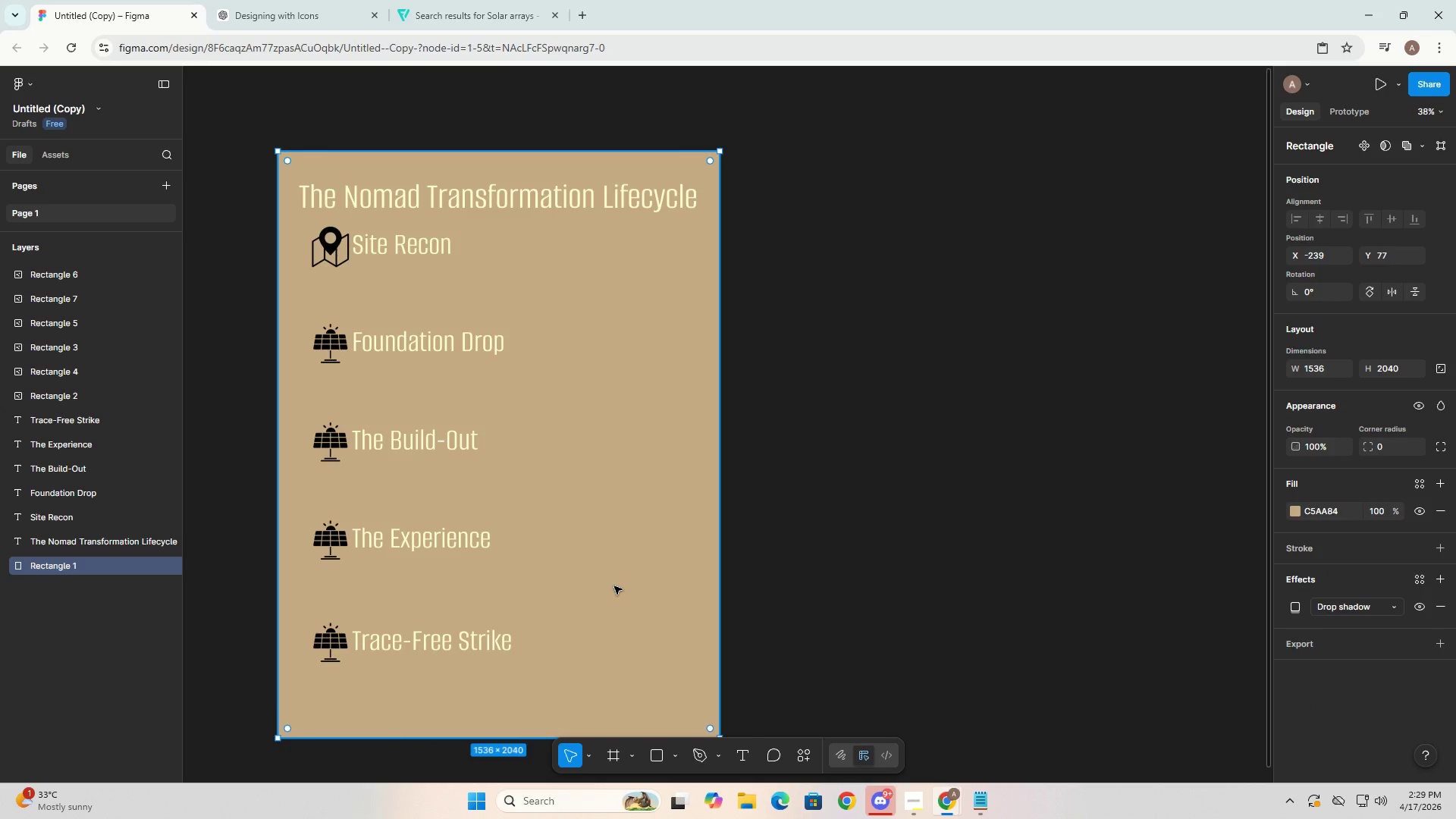 
key(Alt+AltLeft)
 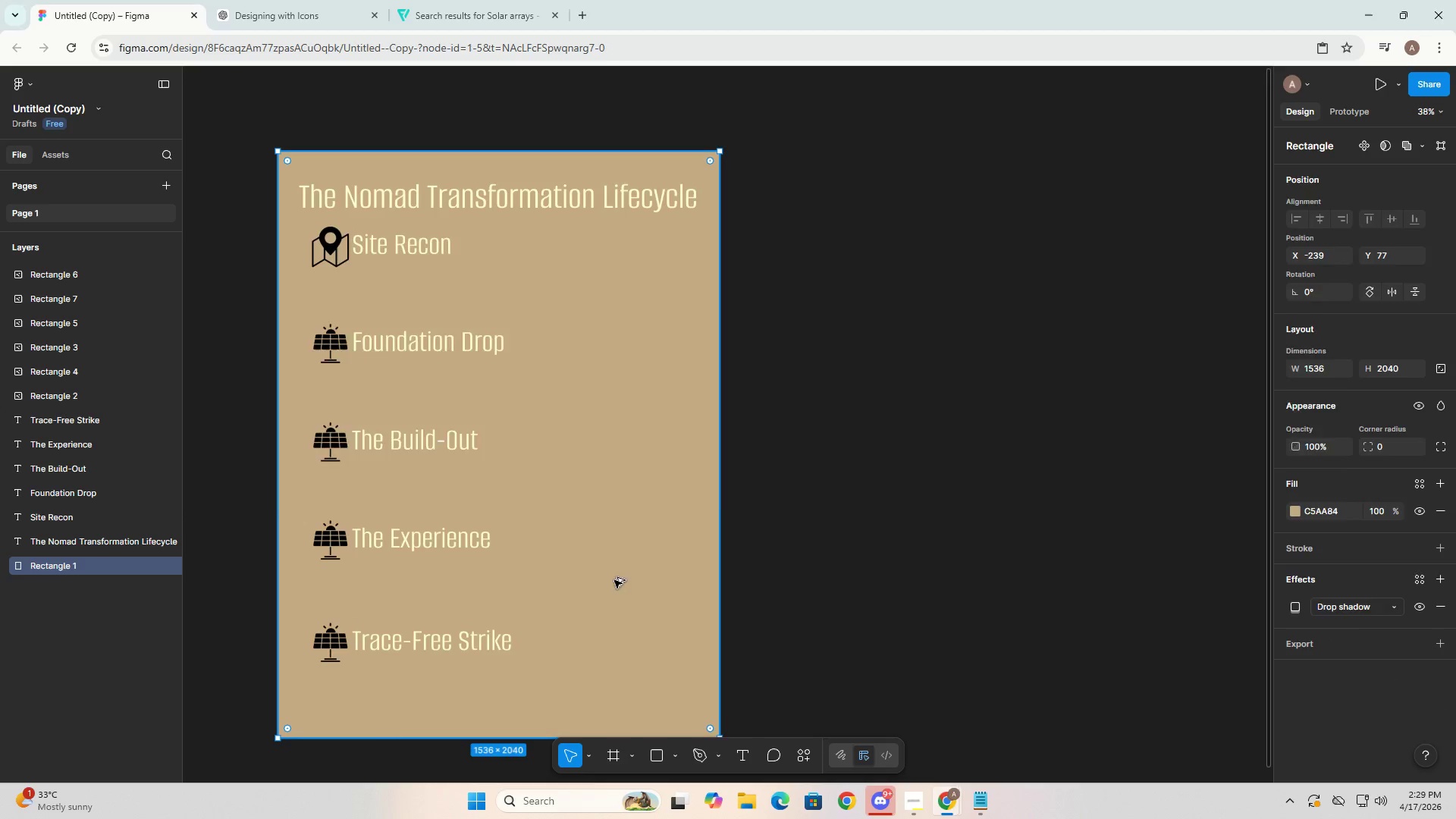 
key(Alt+Tab)
 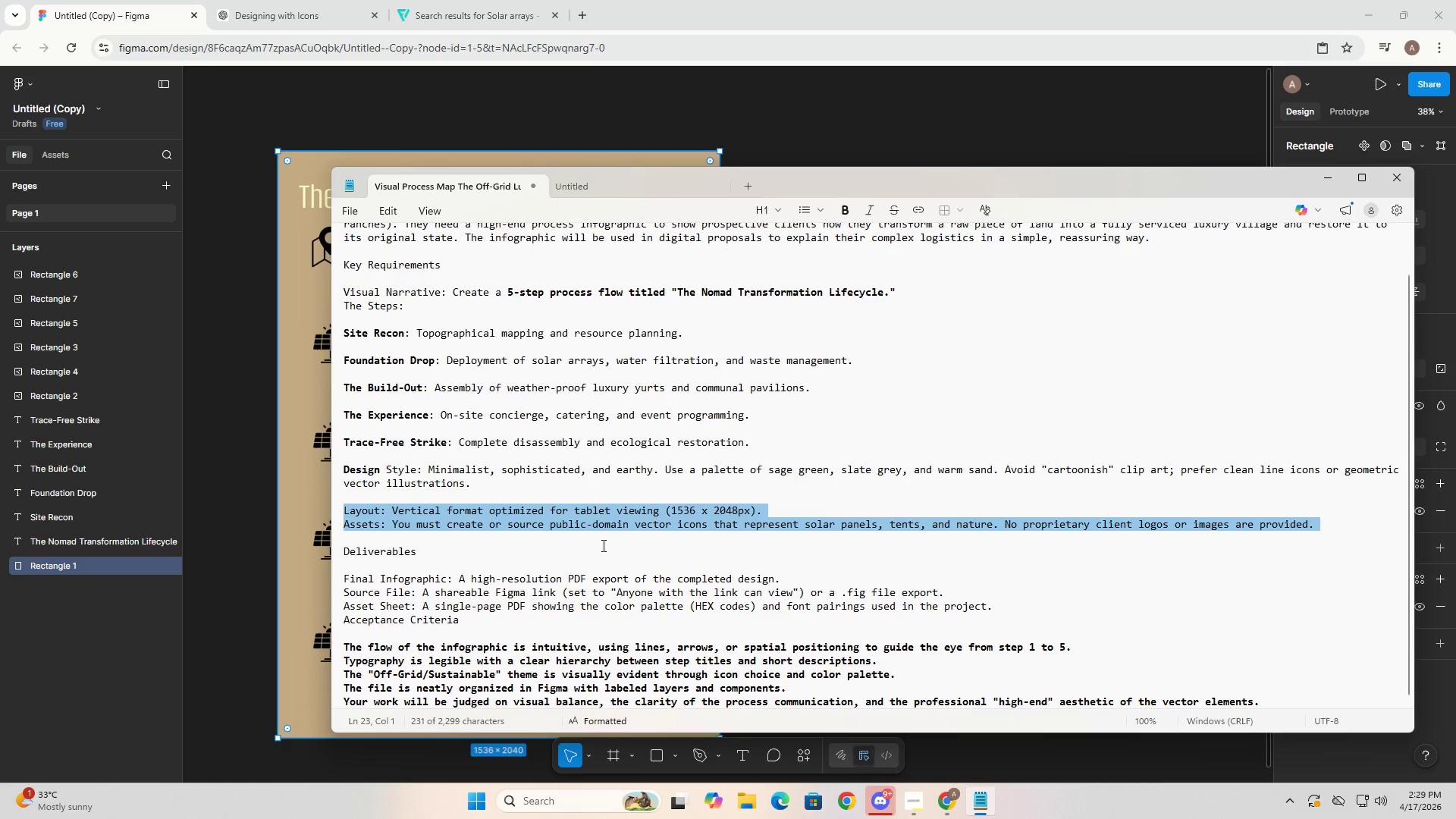 
key(Alt+AltLeft)
 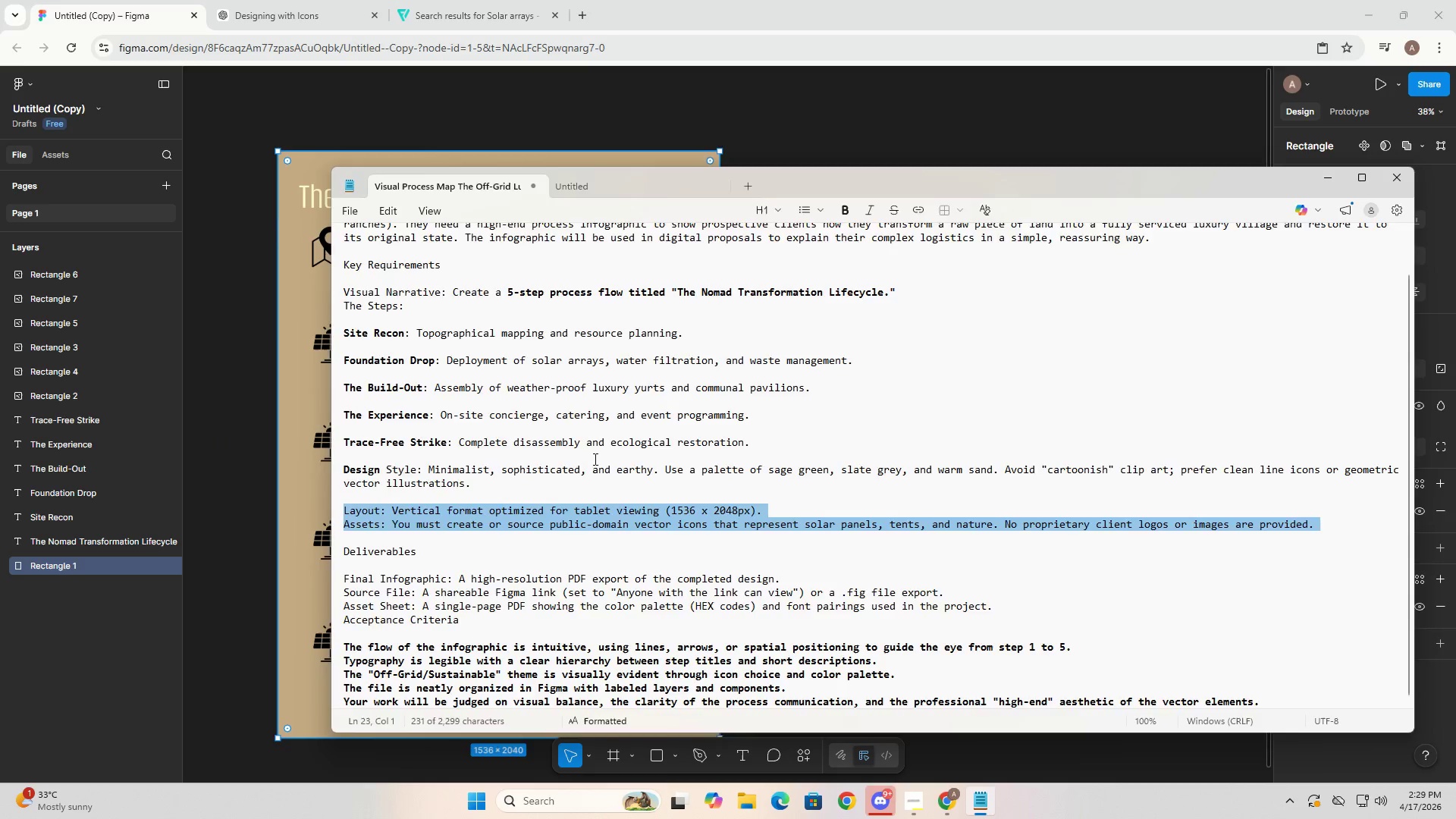 
key(Alt+Tab)
 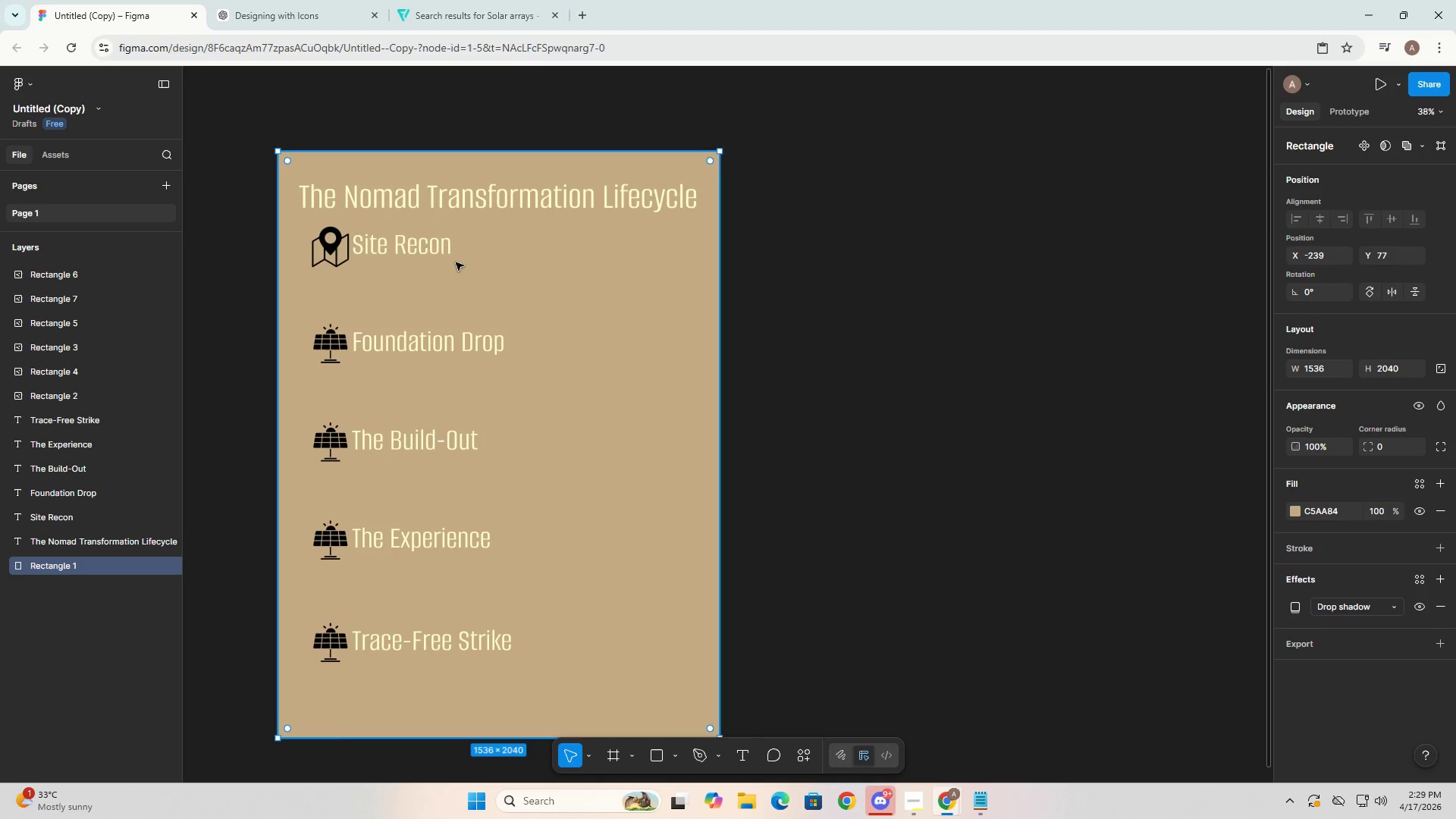 
left_click([448, 247])
 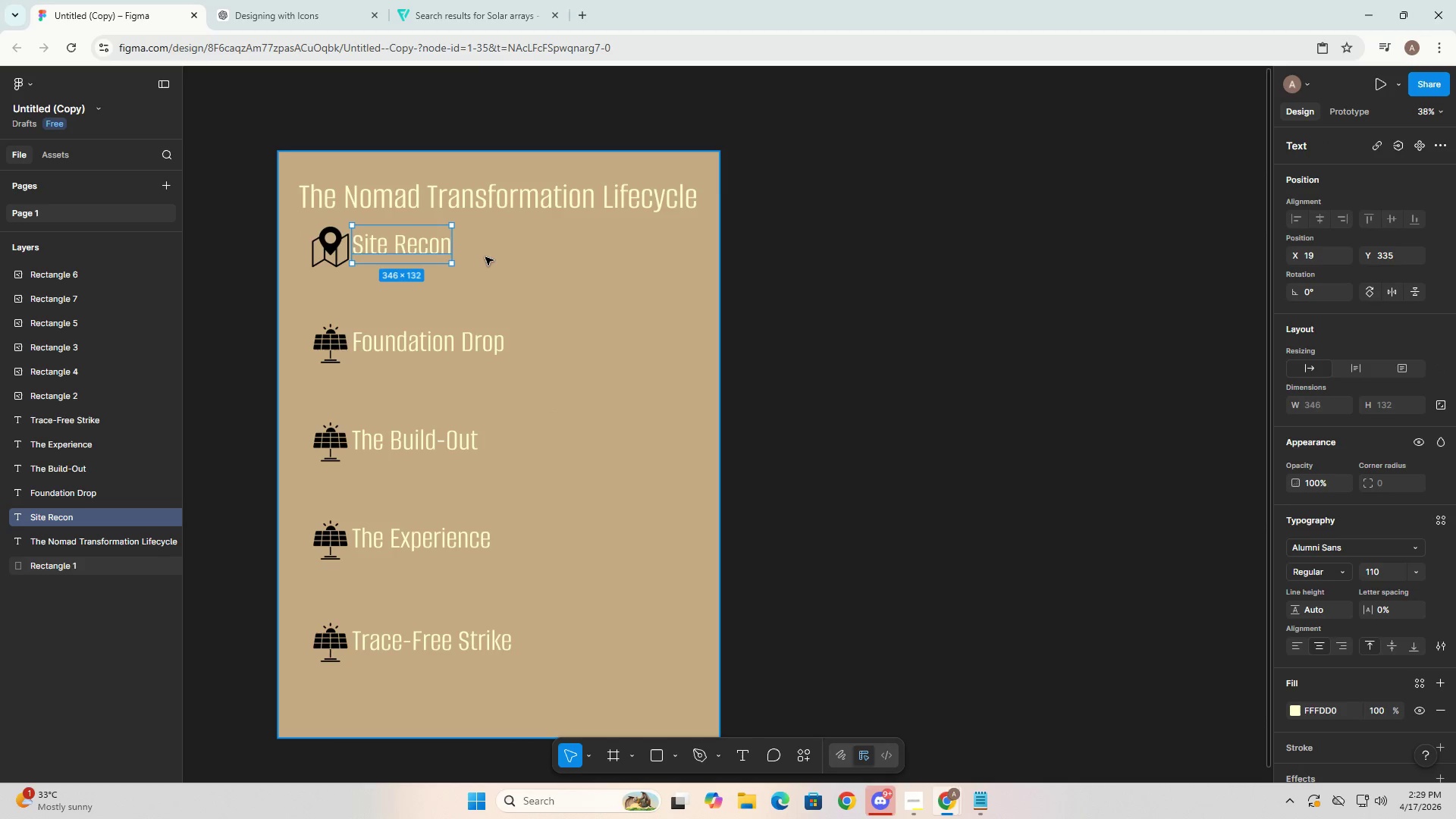 
left_click([511, 281])
 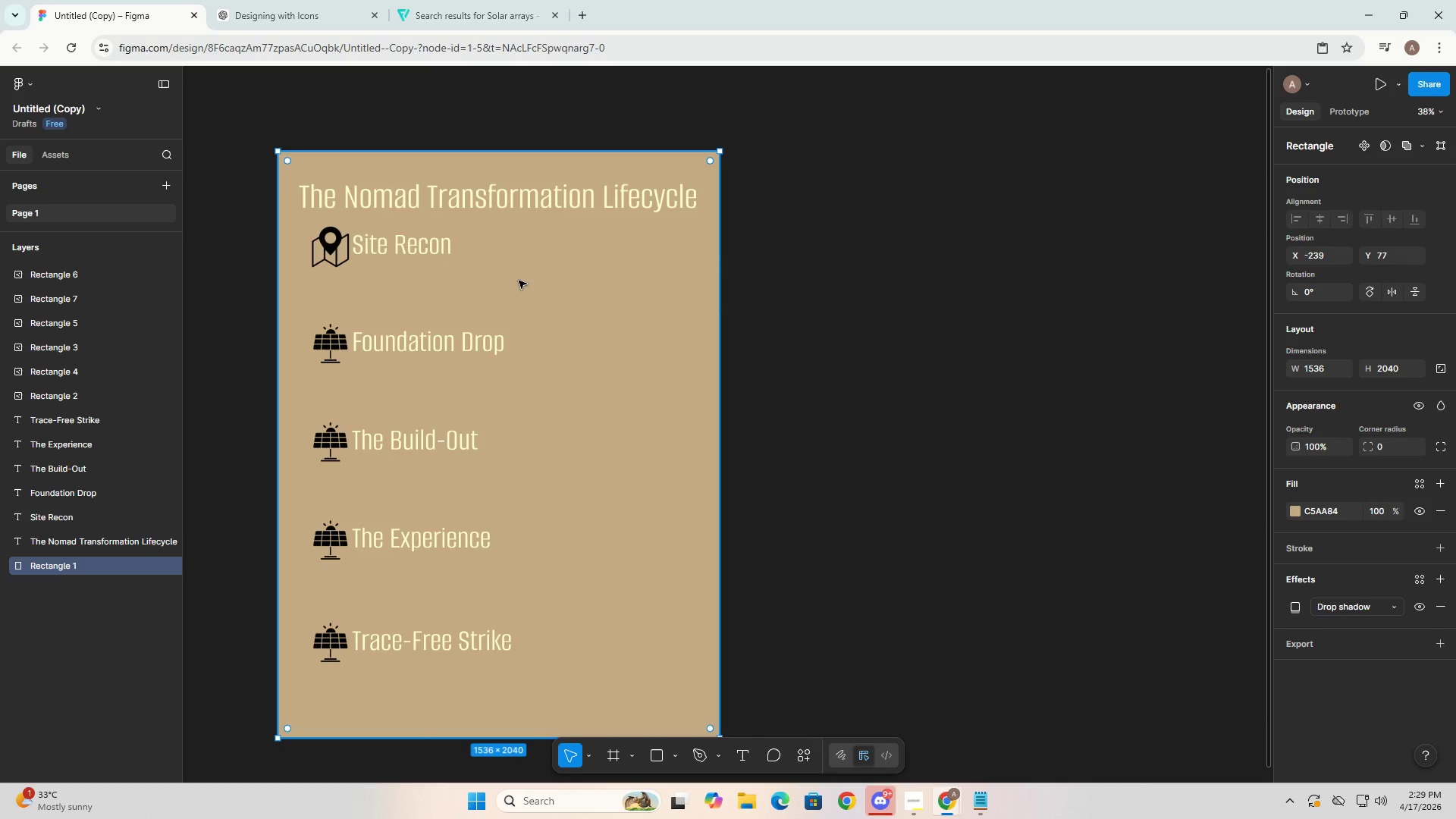 
key(Alt+AltLeft)
 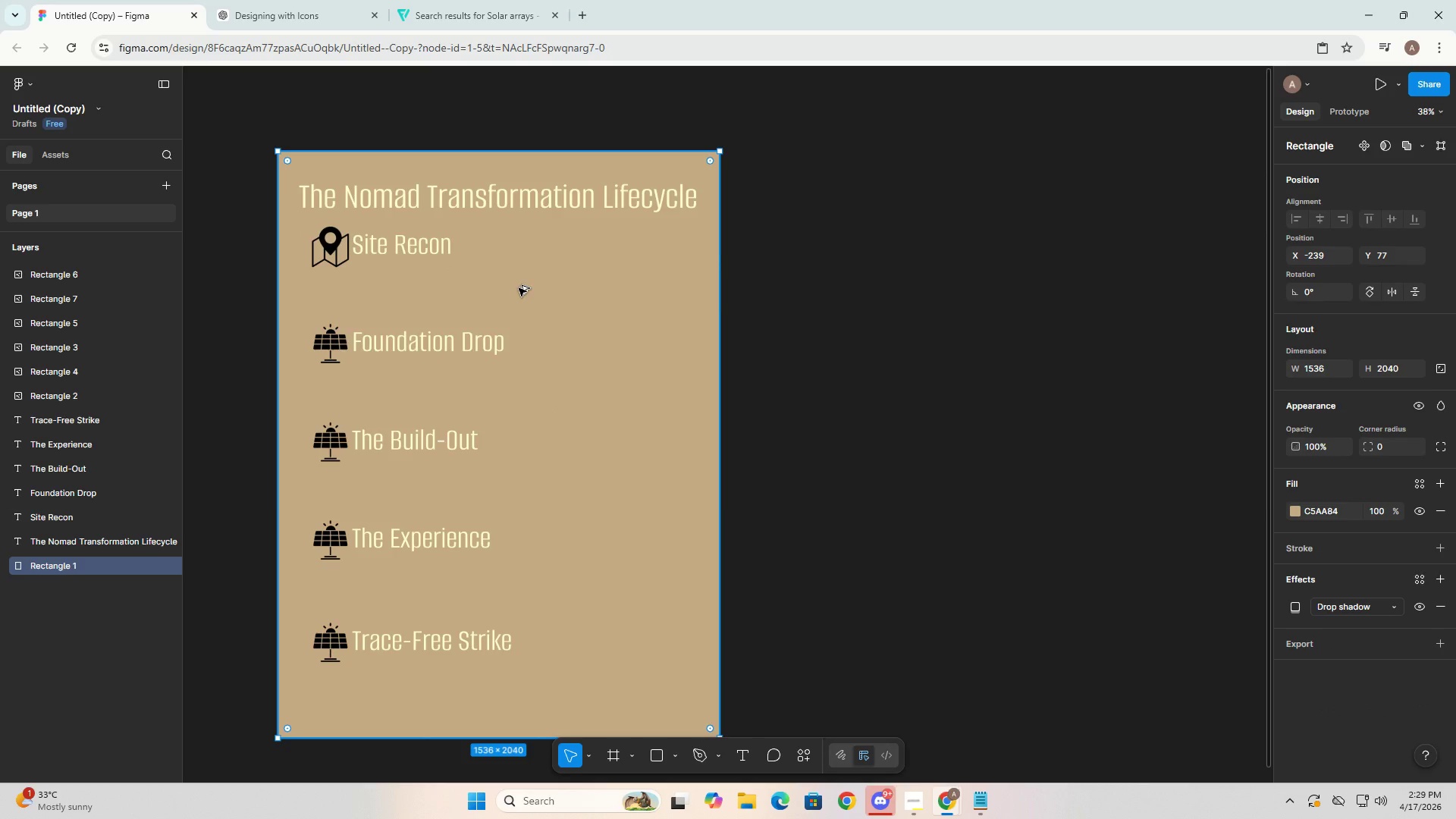 
key(Alt+Tab)
 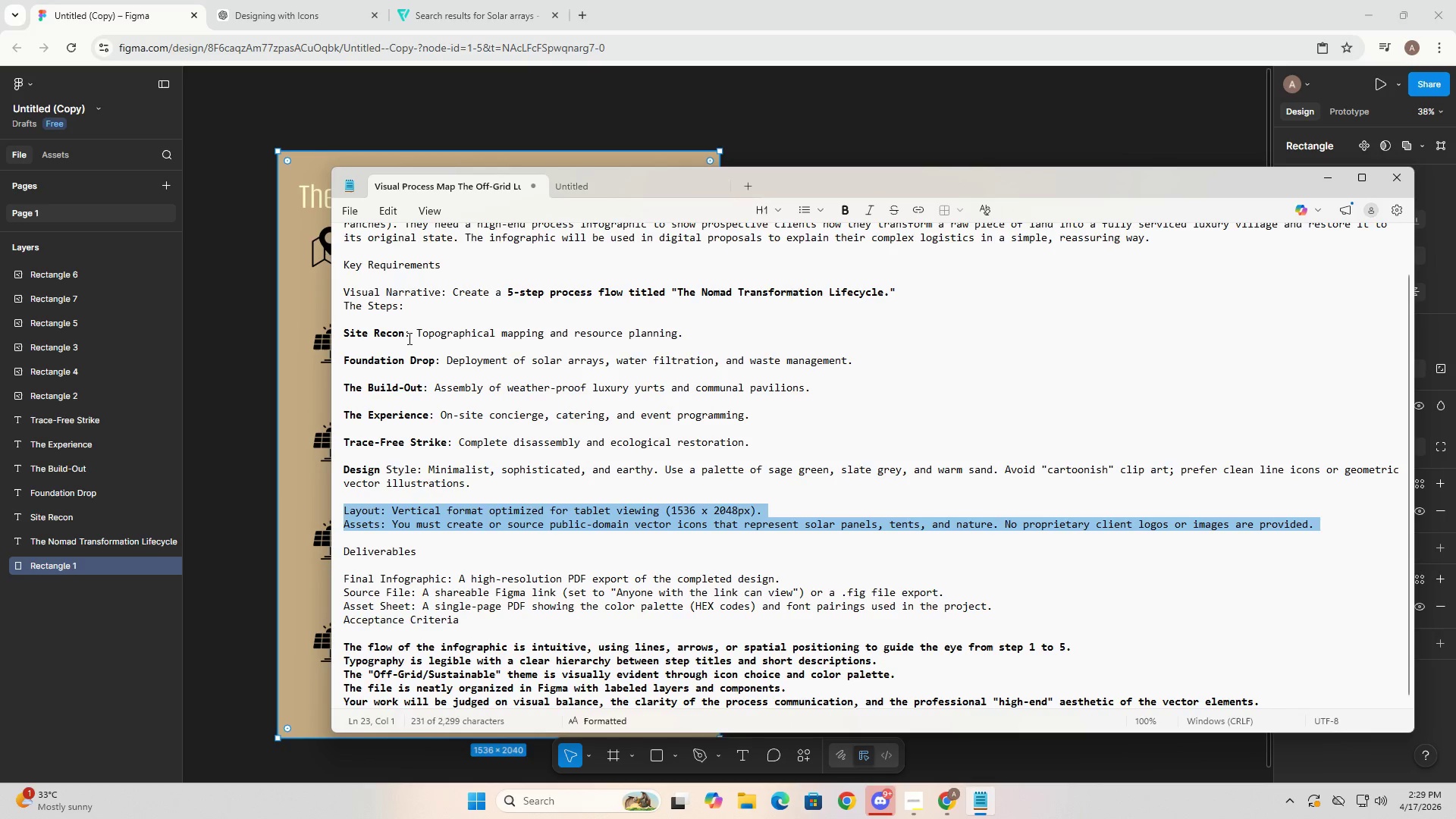 
left_click_drag(start_coordinate=[416, 334], to_coordinate=[659, 339])
 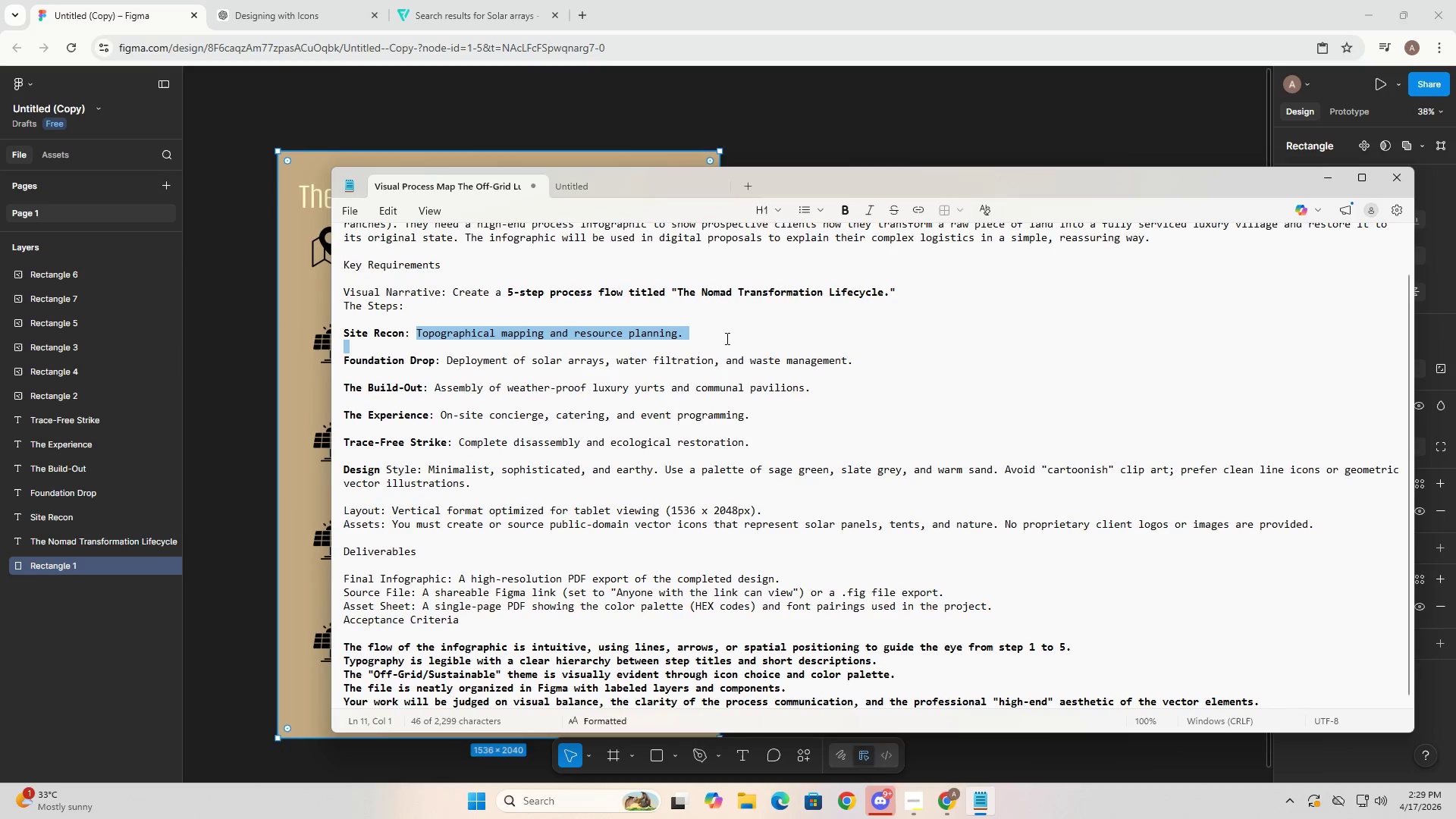 
key(Control+C)
 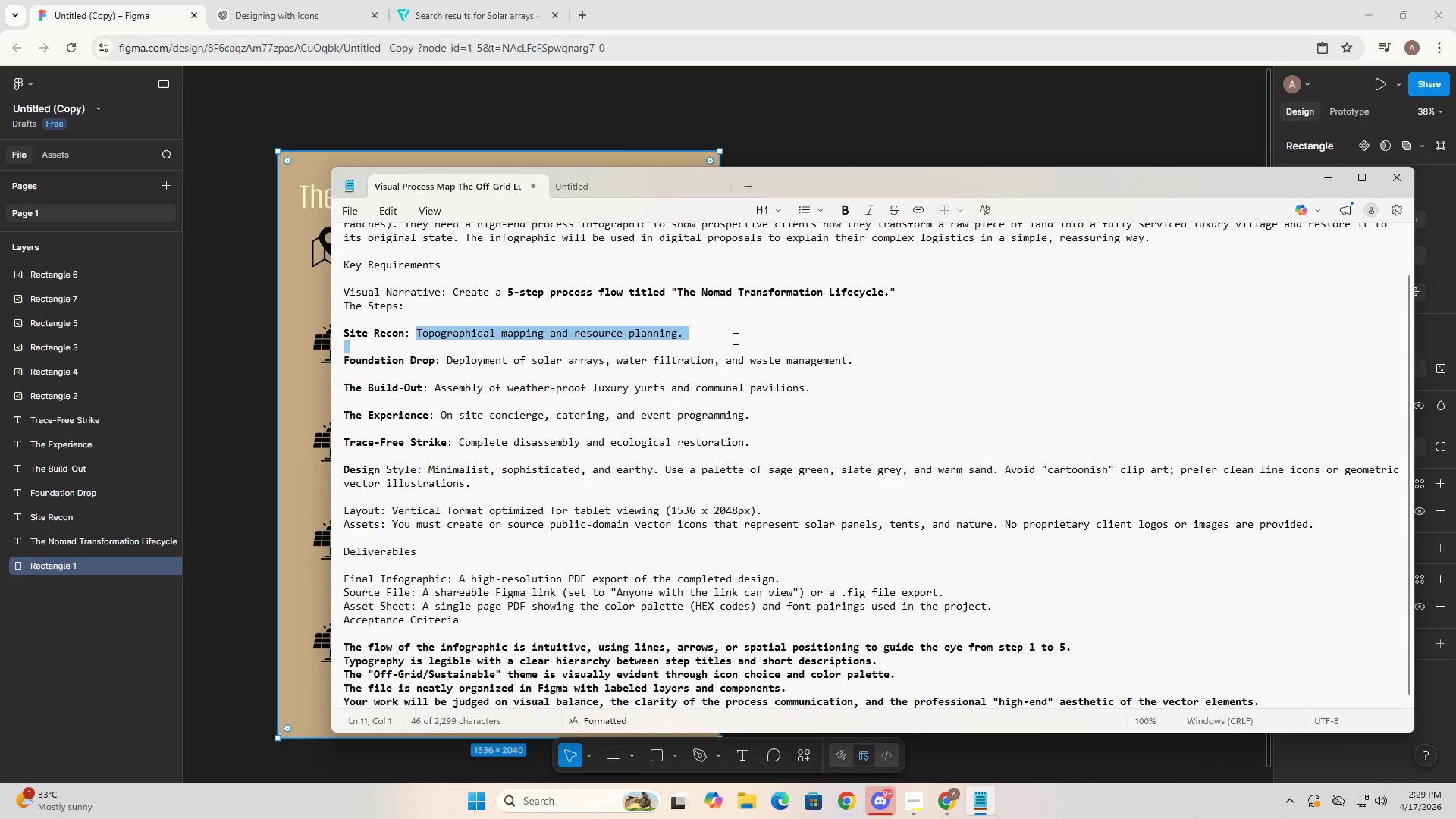 
key(Control+C)
 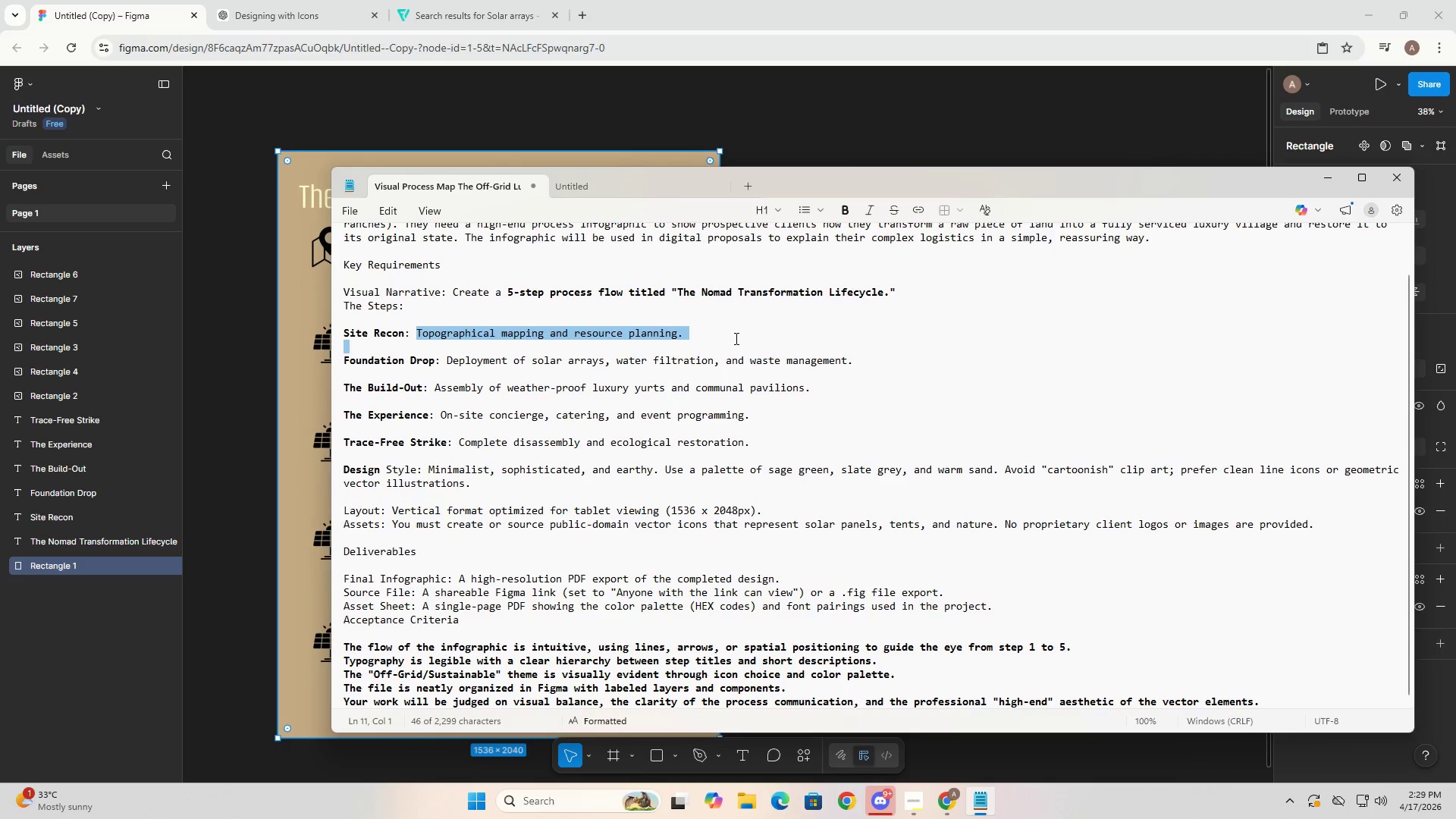 
key(Control+C)
 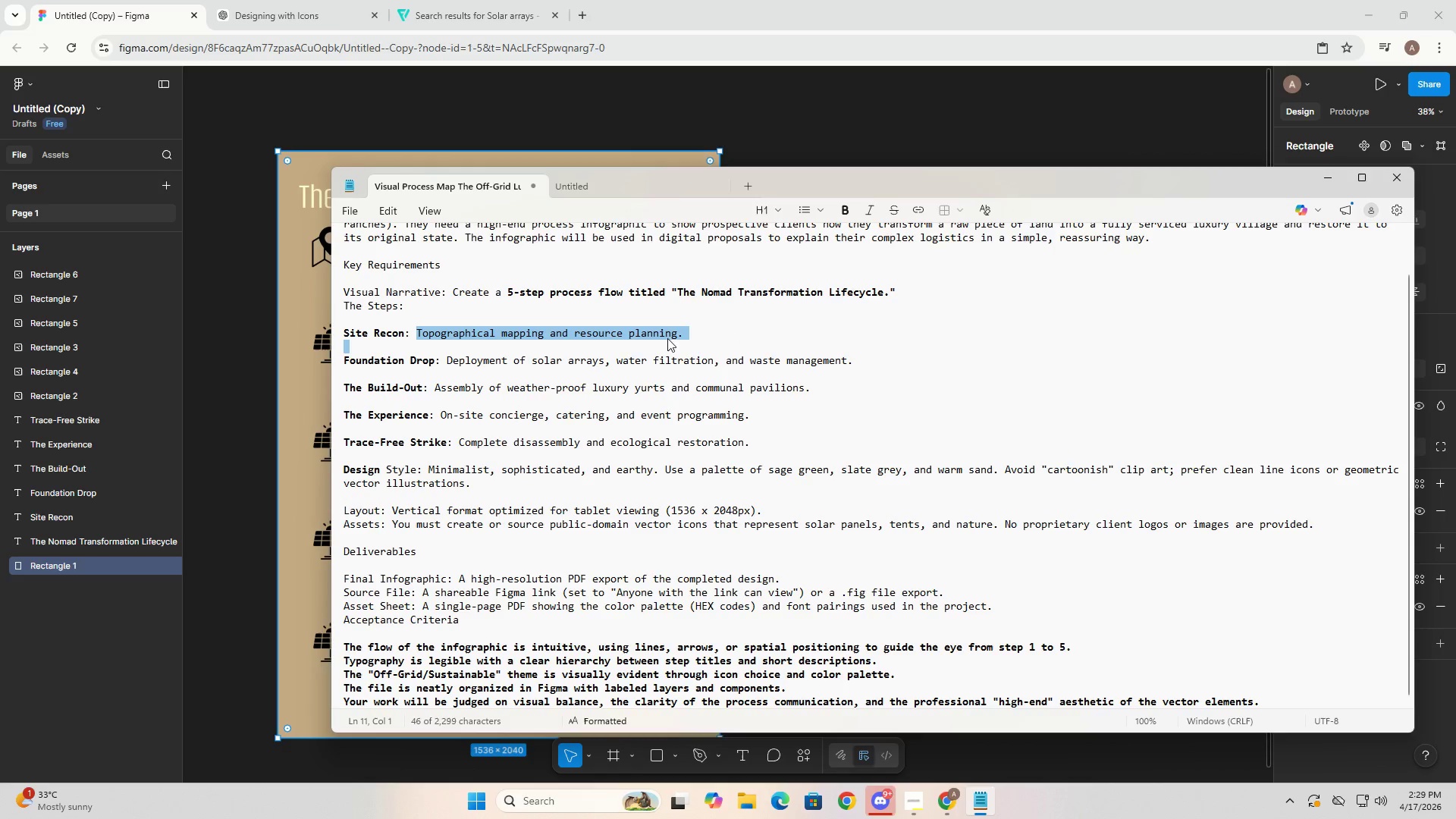 
key(Alt+AltLeft)
 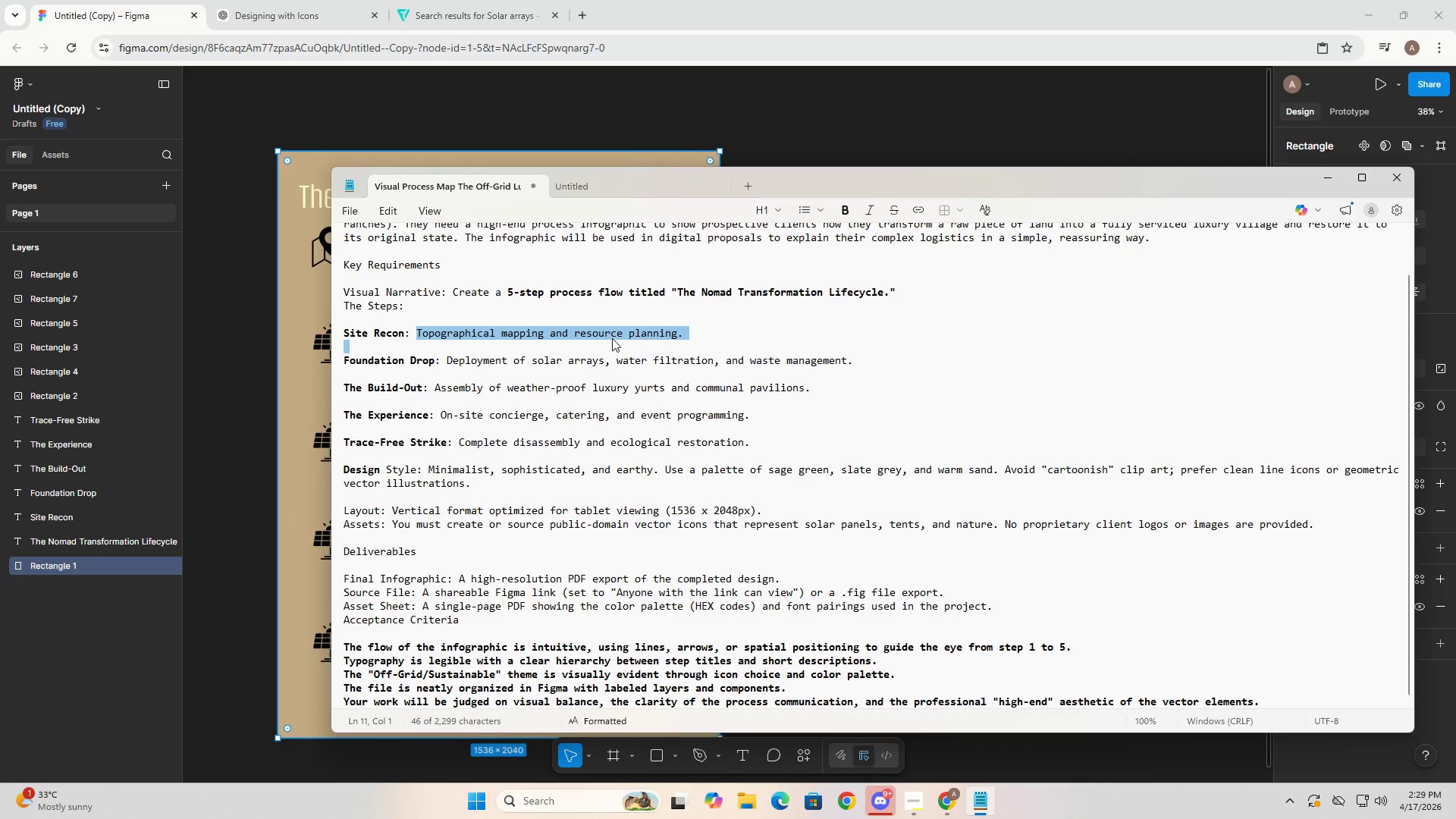 
key(Alt+Tab)
 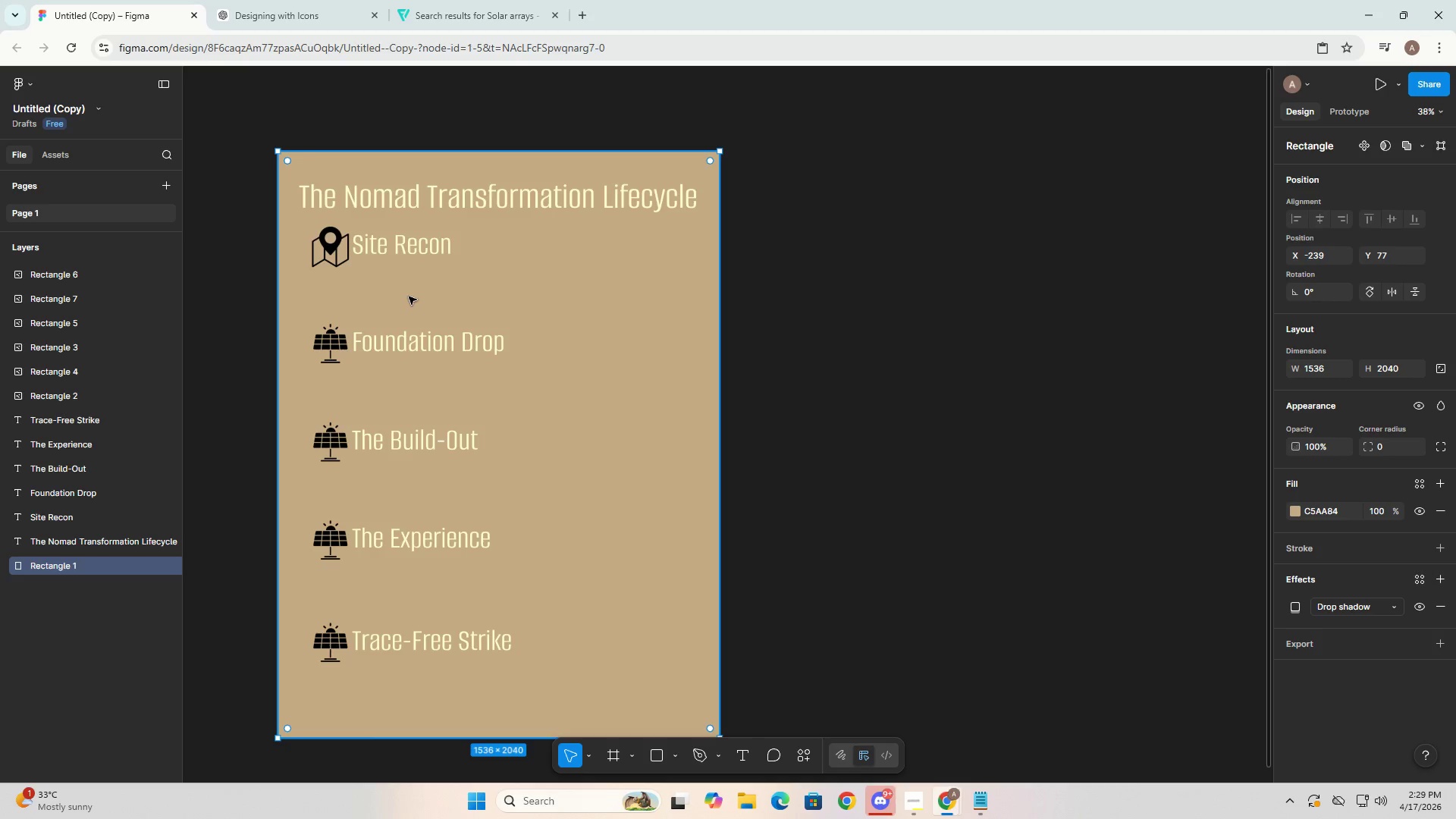 
key(T)
 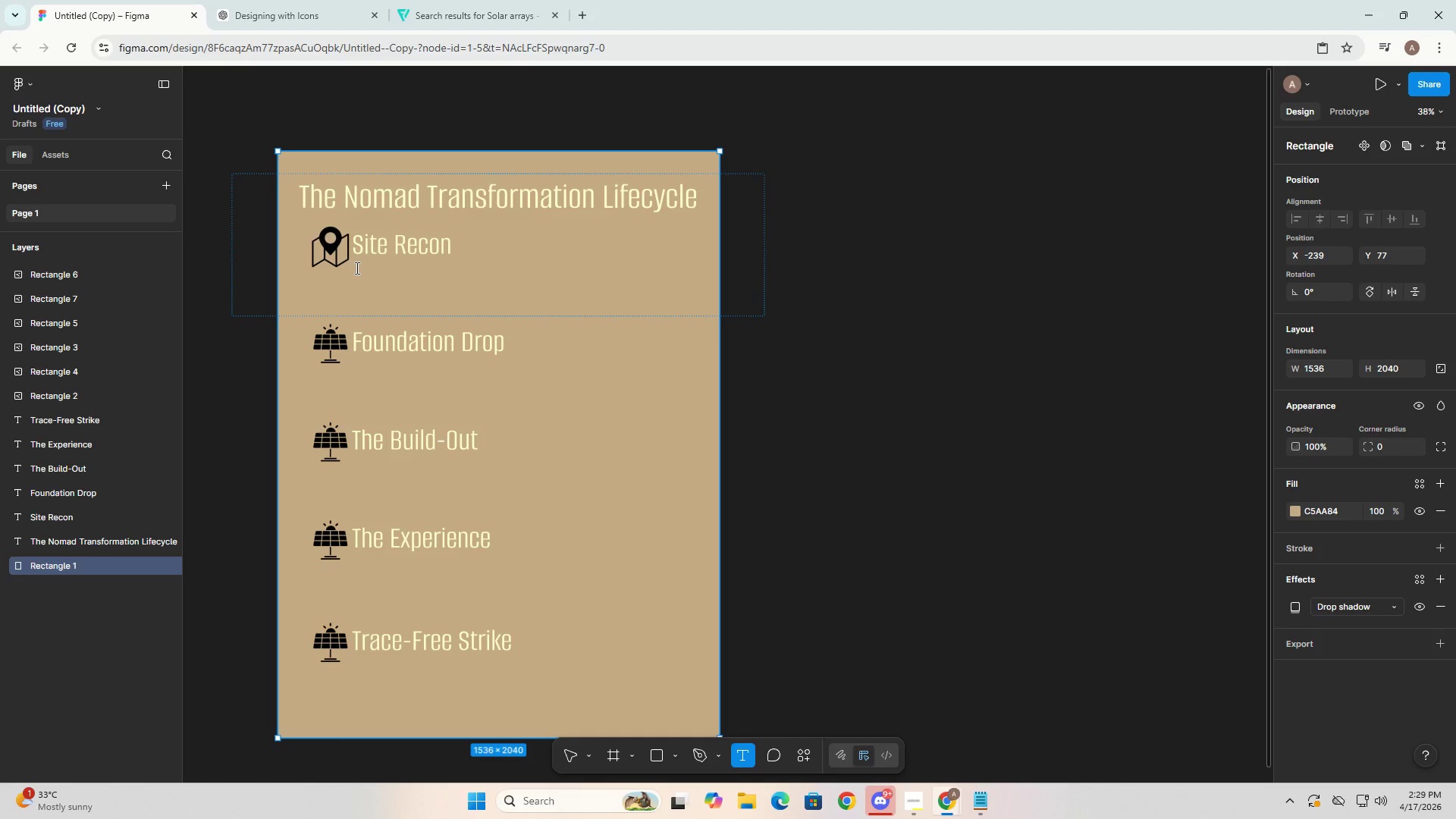 
left_click_drag(start_coordinate=[353, 265], to_coordinate=[426, 265])
 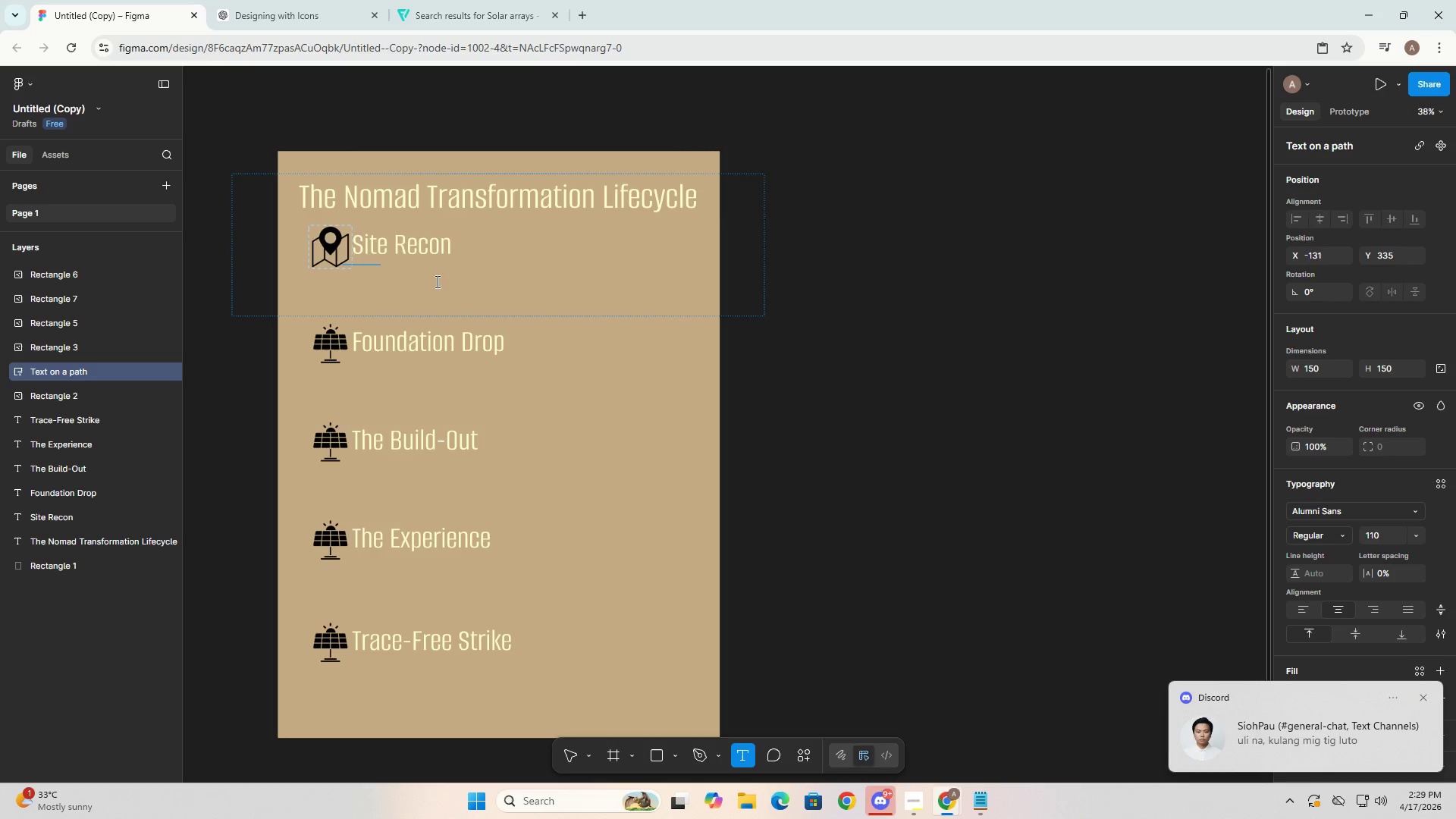 
key(Control+Z)
 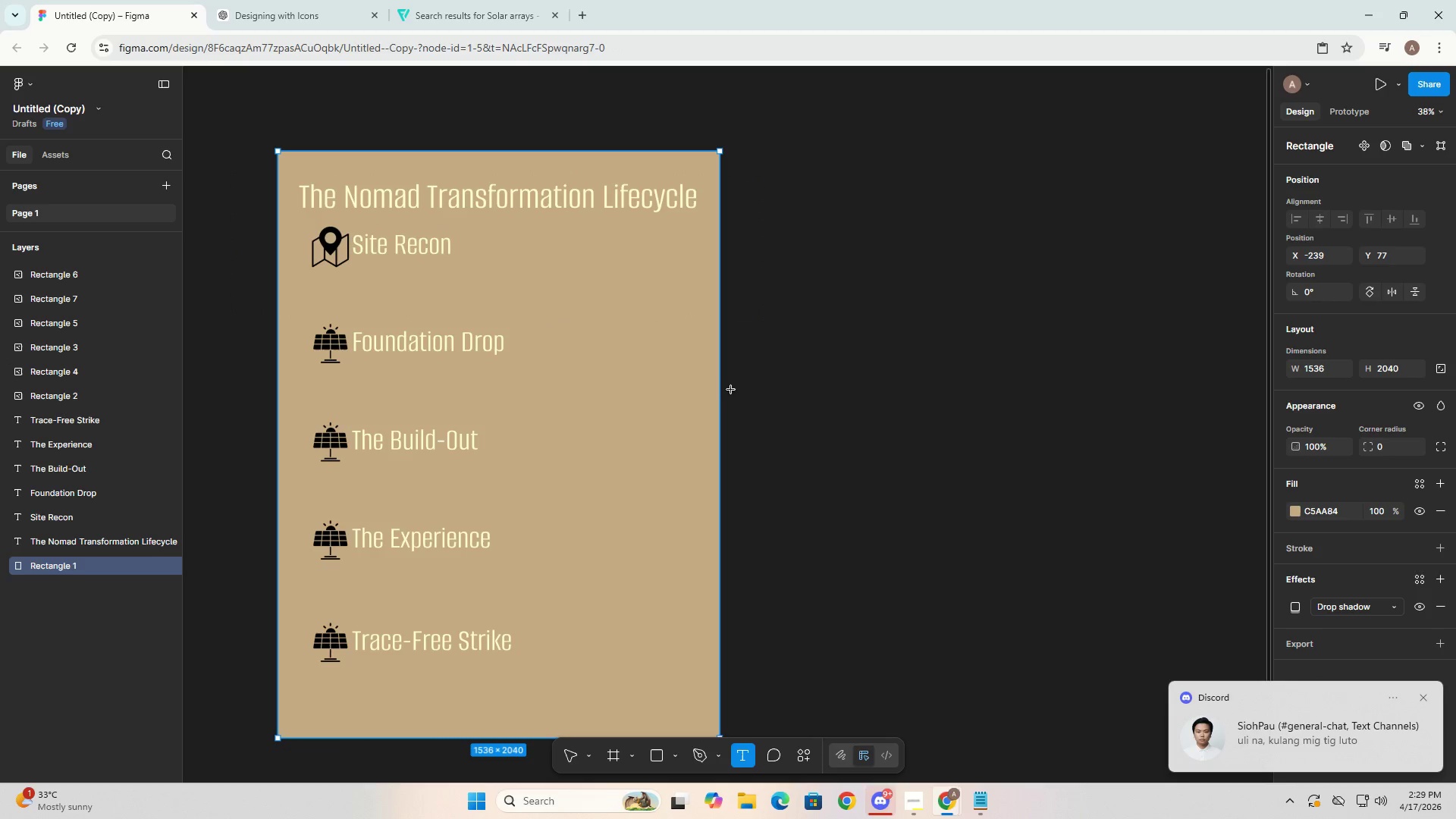 
left_click([807, 363])
 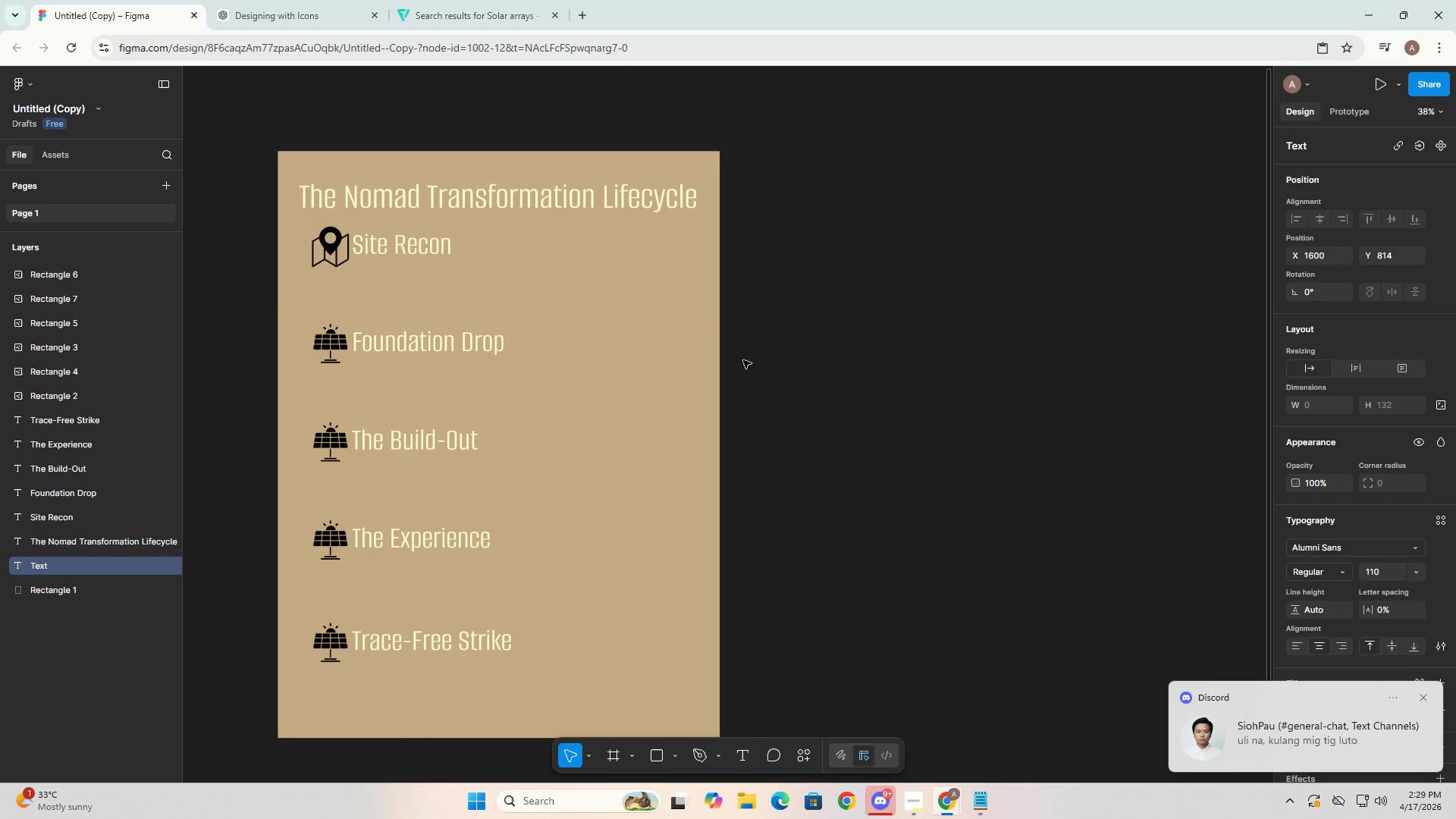 
key(T)
 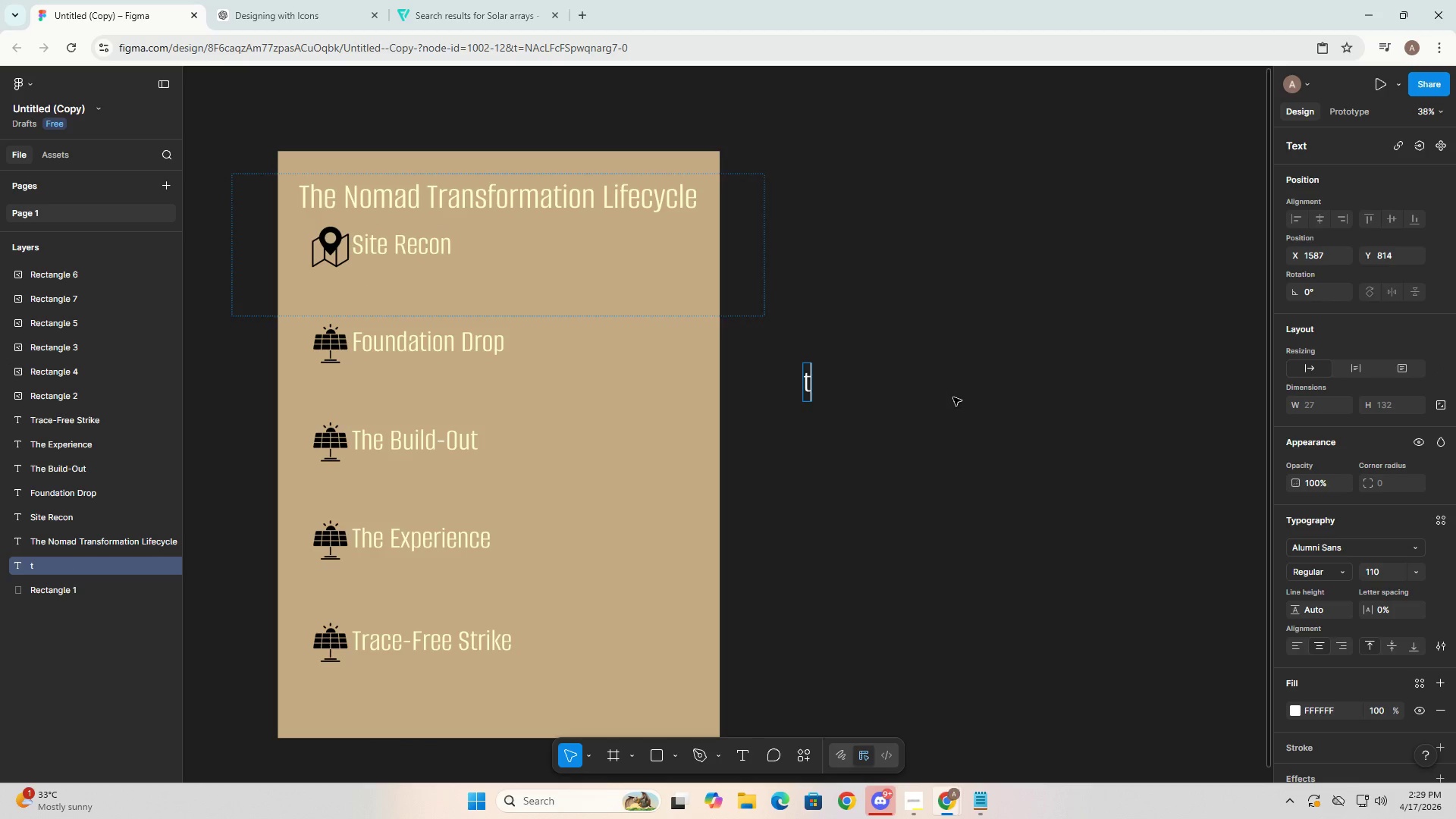 
key(Control+Z)
 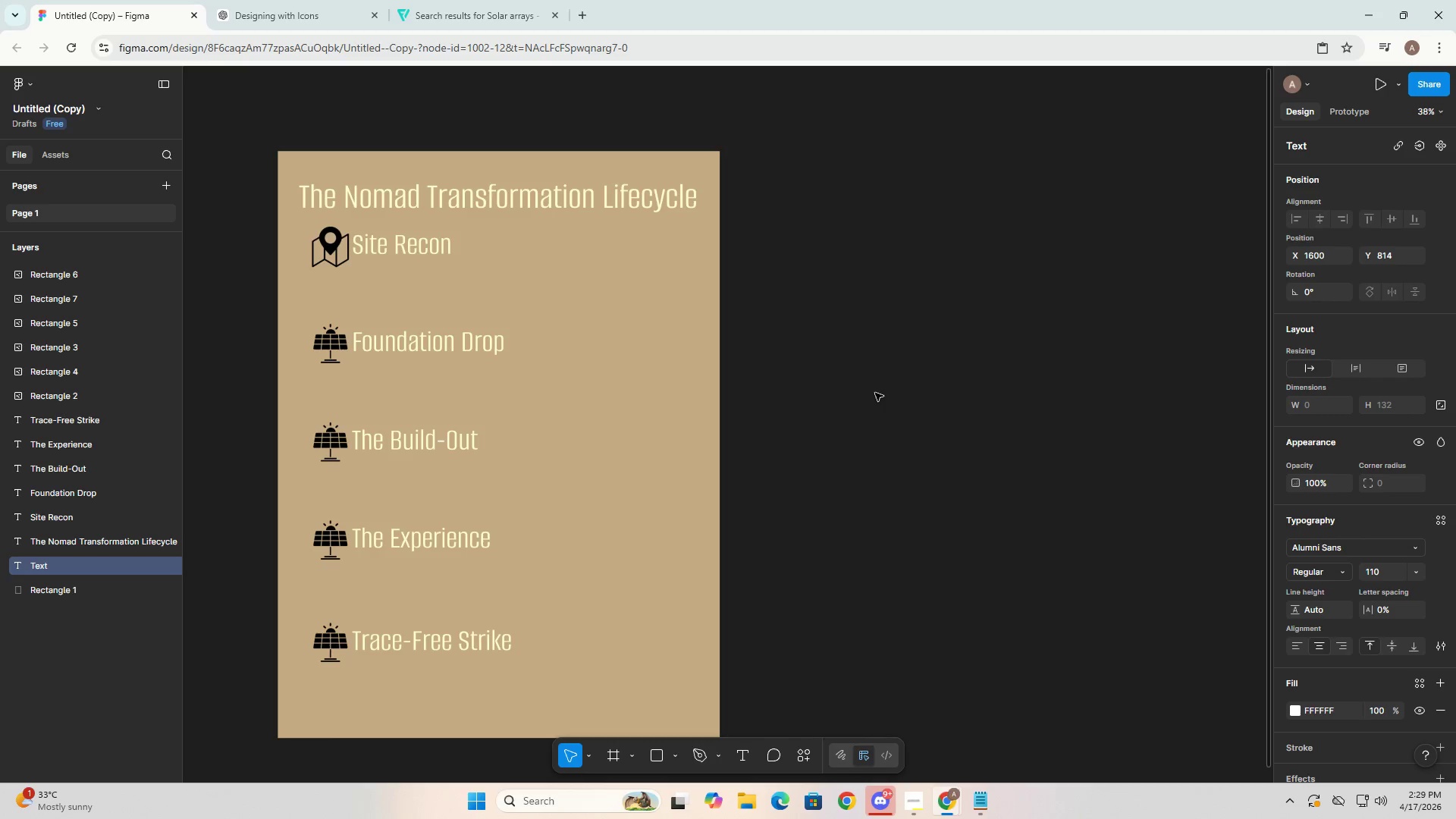 
key(Escape)
 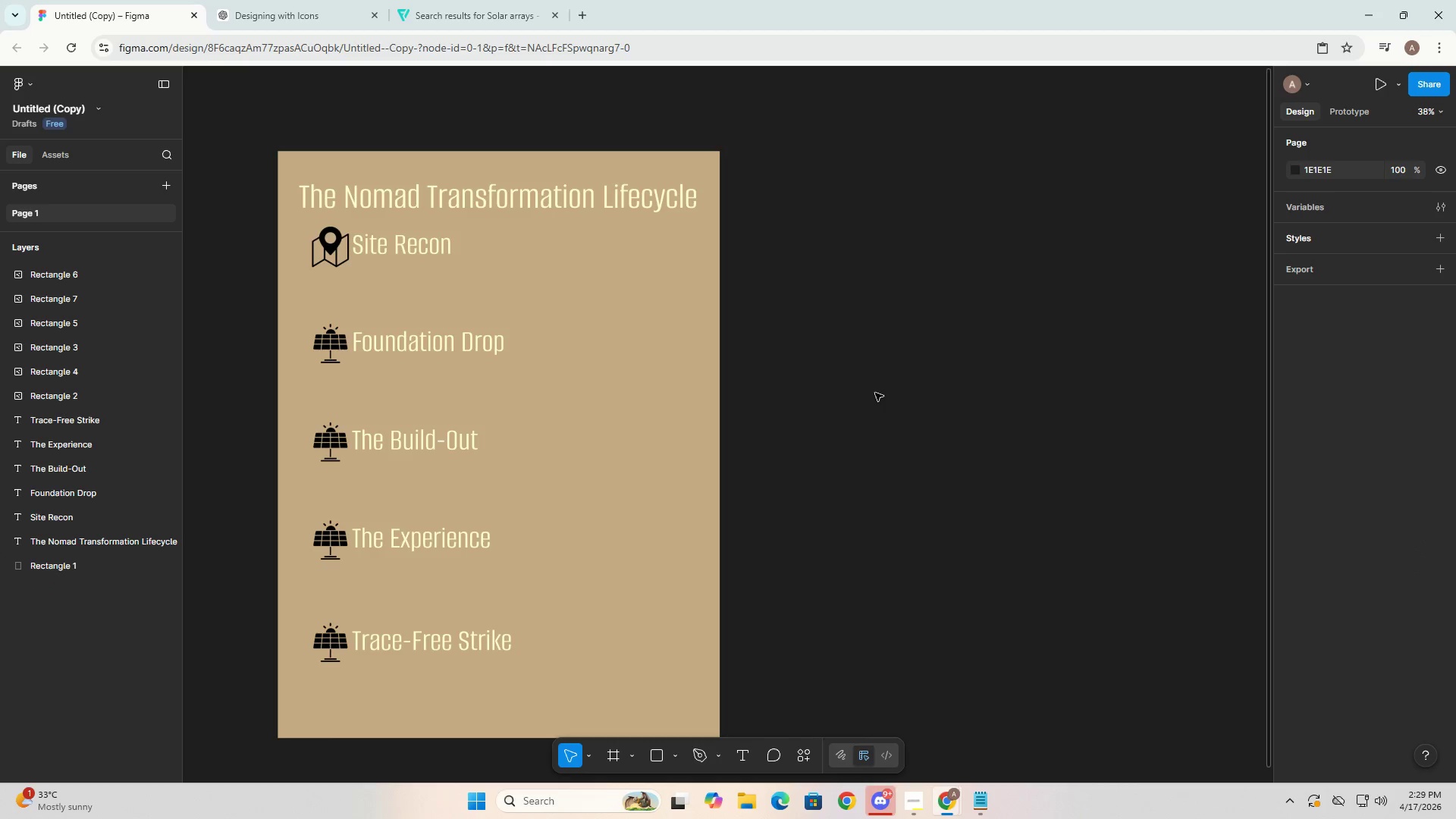 
key(T)
 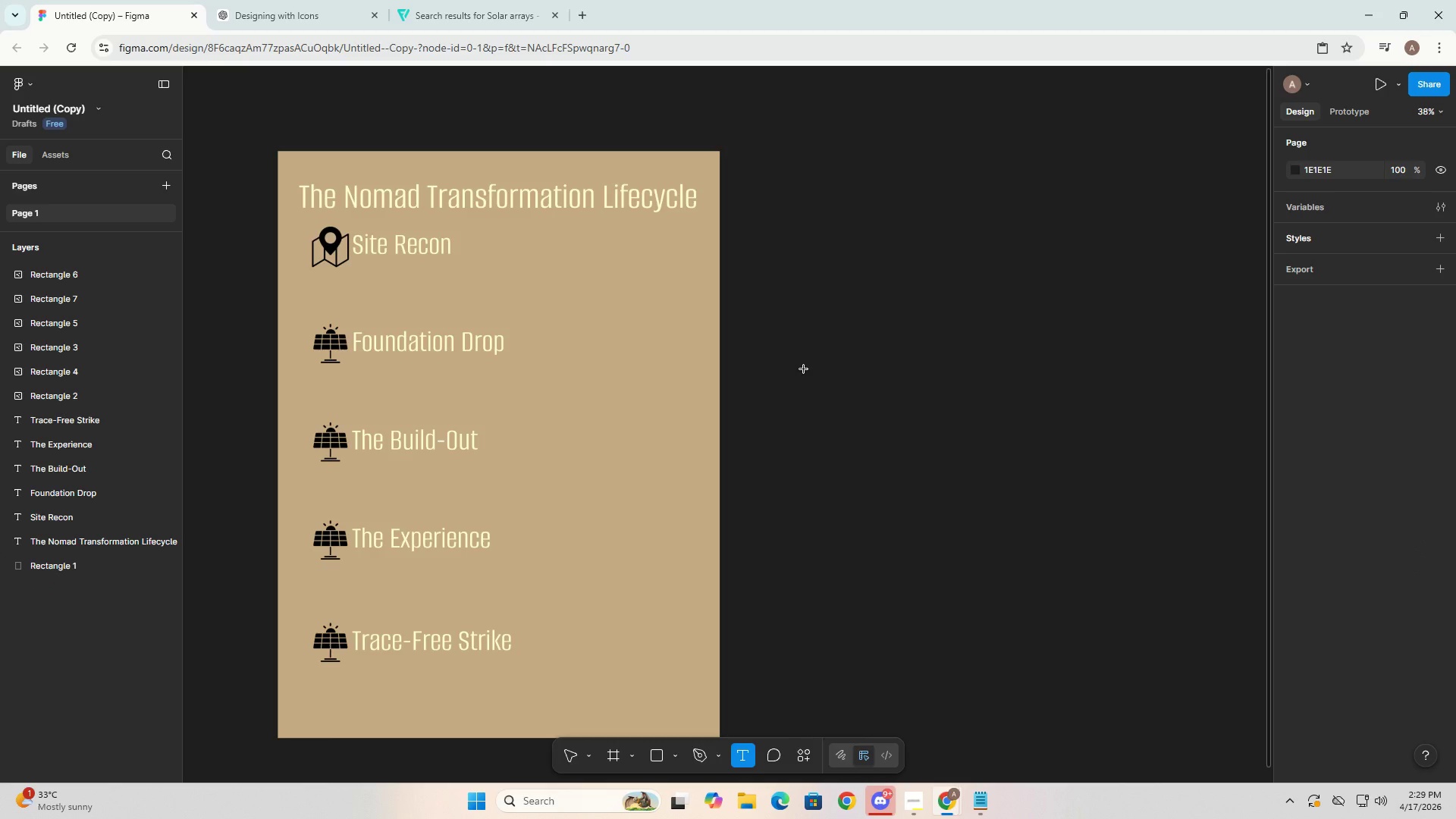 
left_click_drag(start_coordinate=[795, 362], to_coordinate=[1054, 420])
 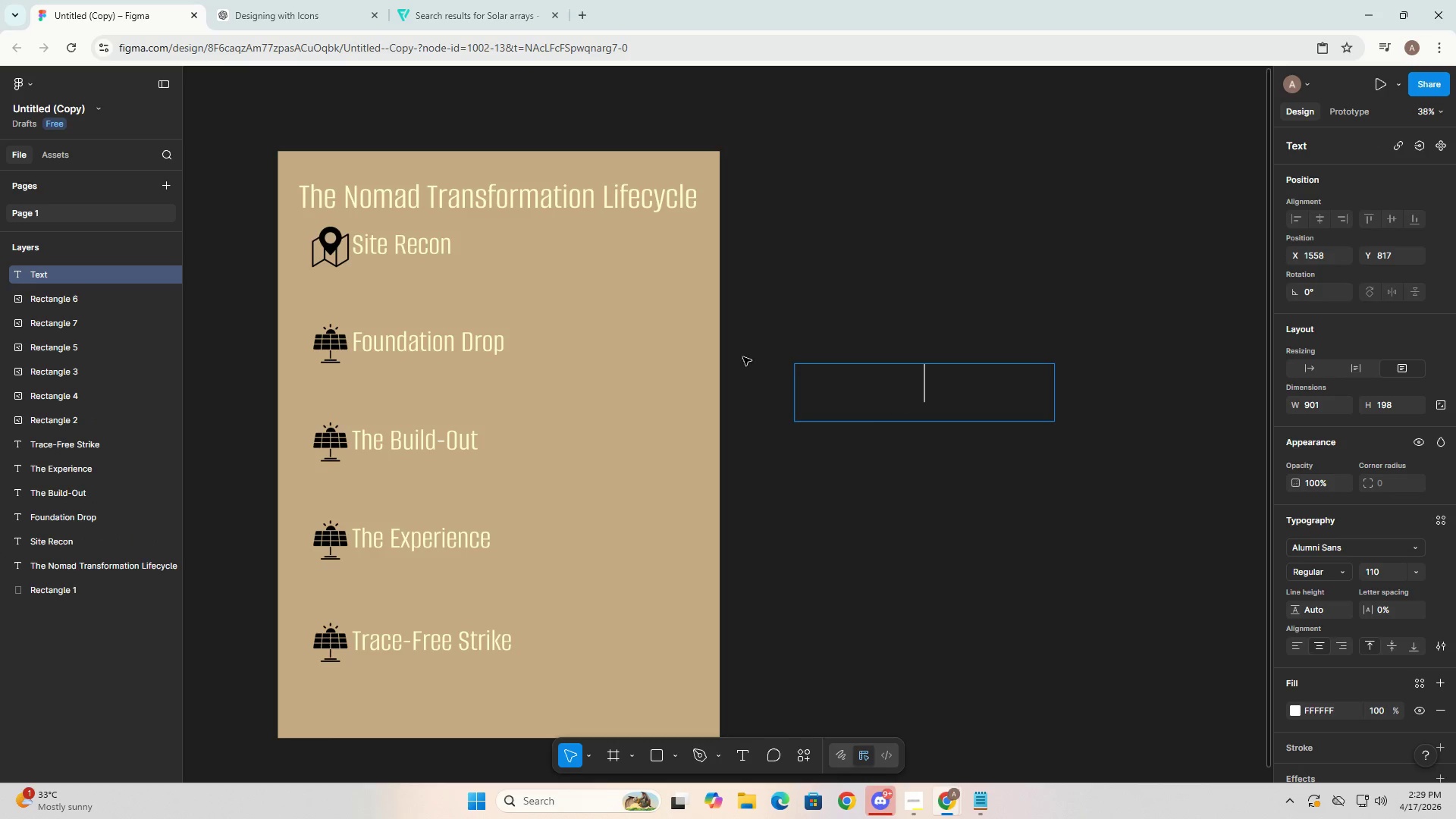 
key(Alt+AltLeft)
 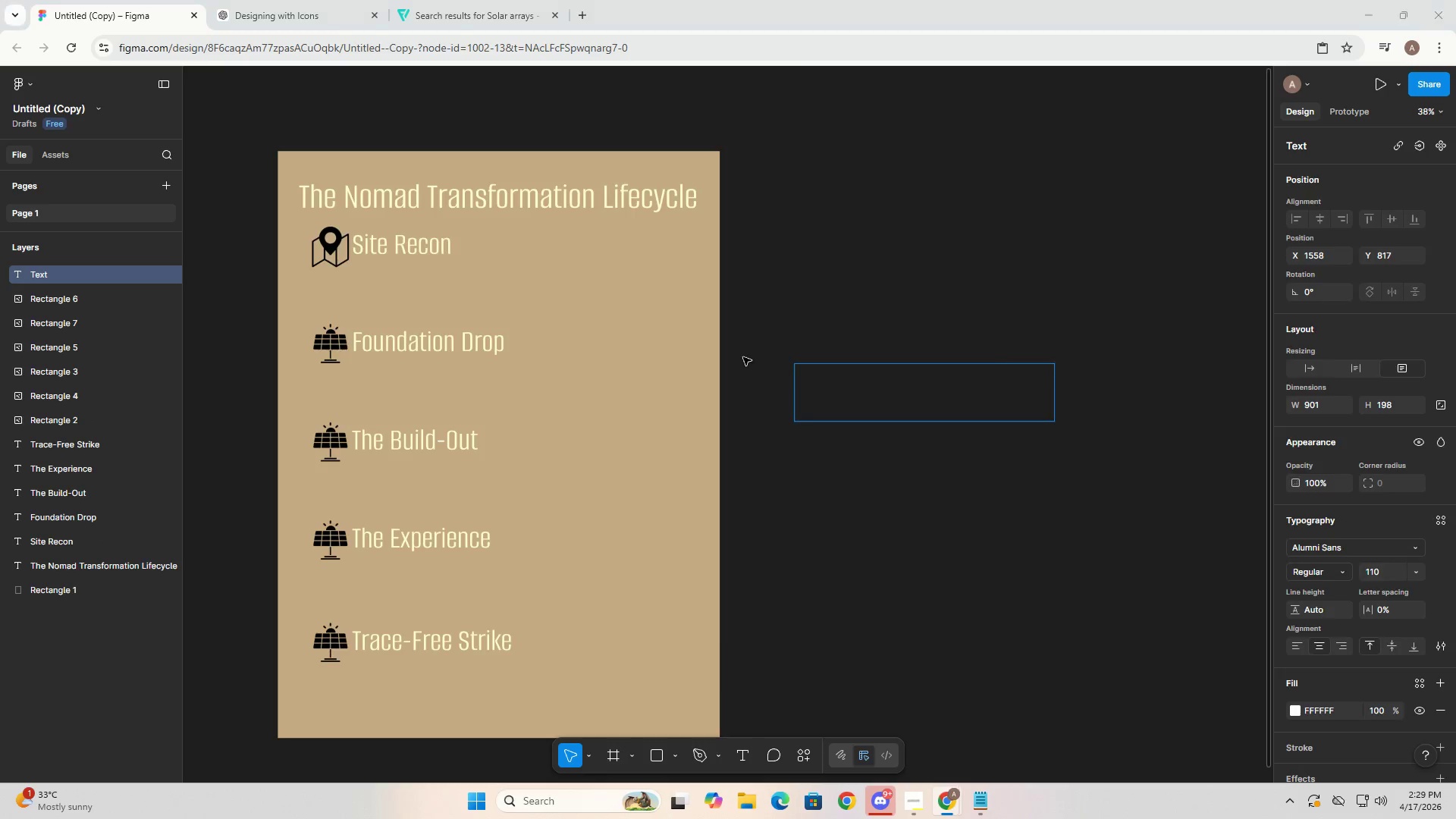 
key(Alt+Tab)
 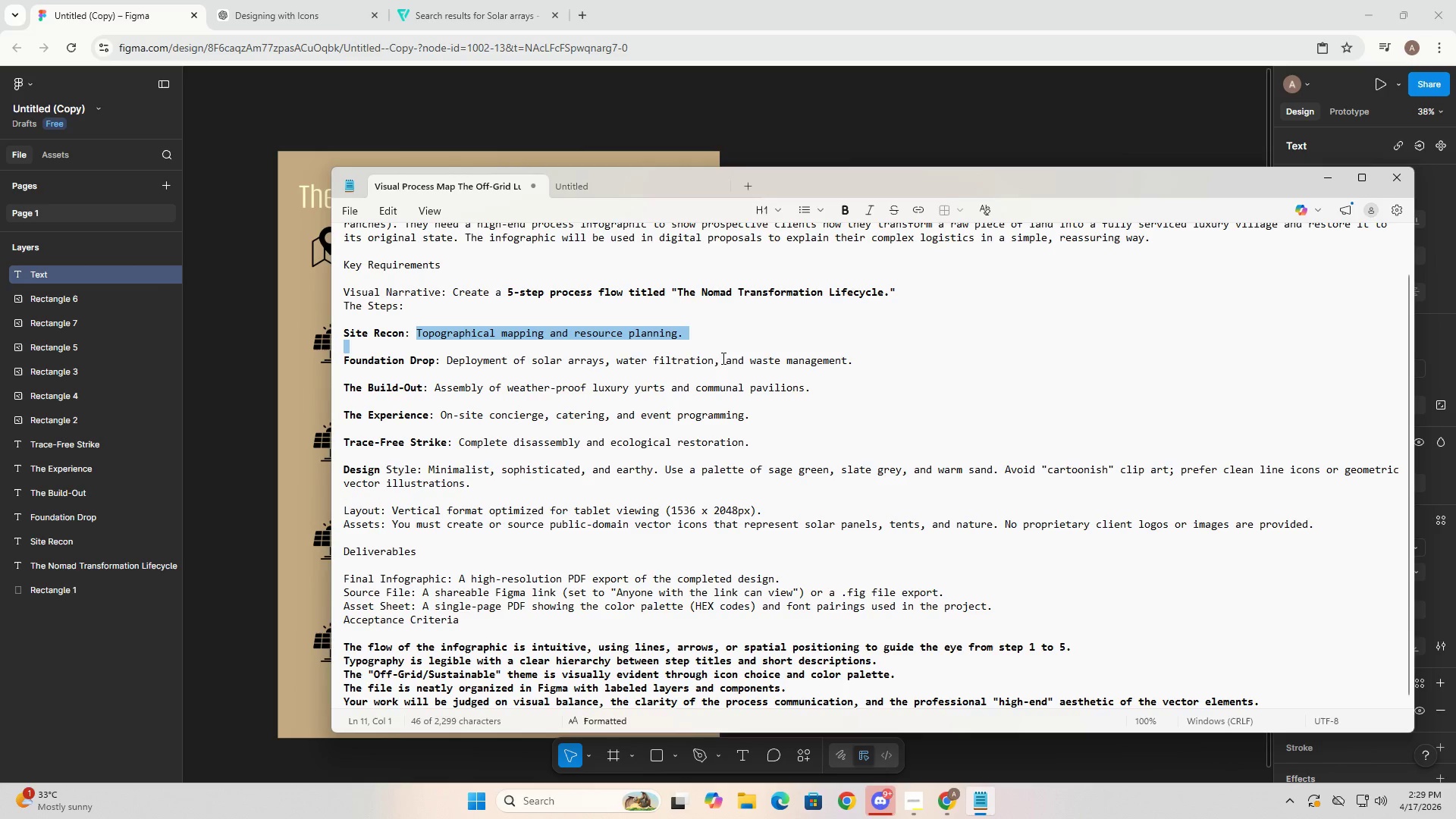 
key(Alt+AltLeft)
 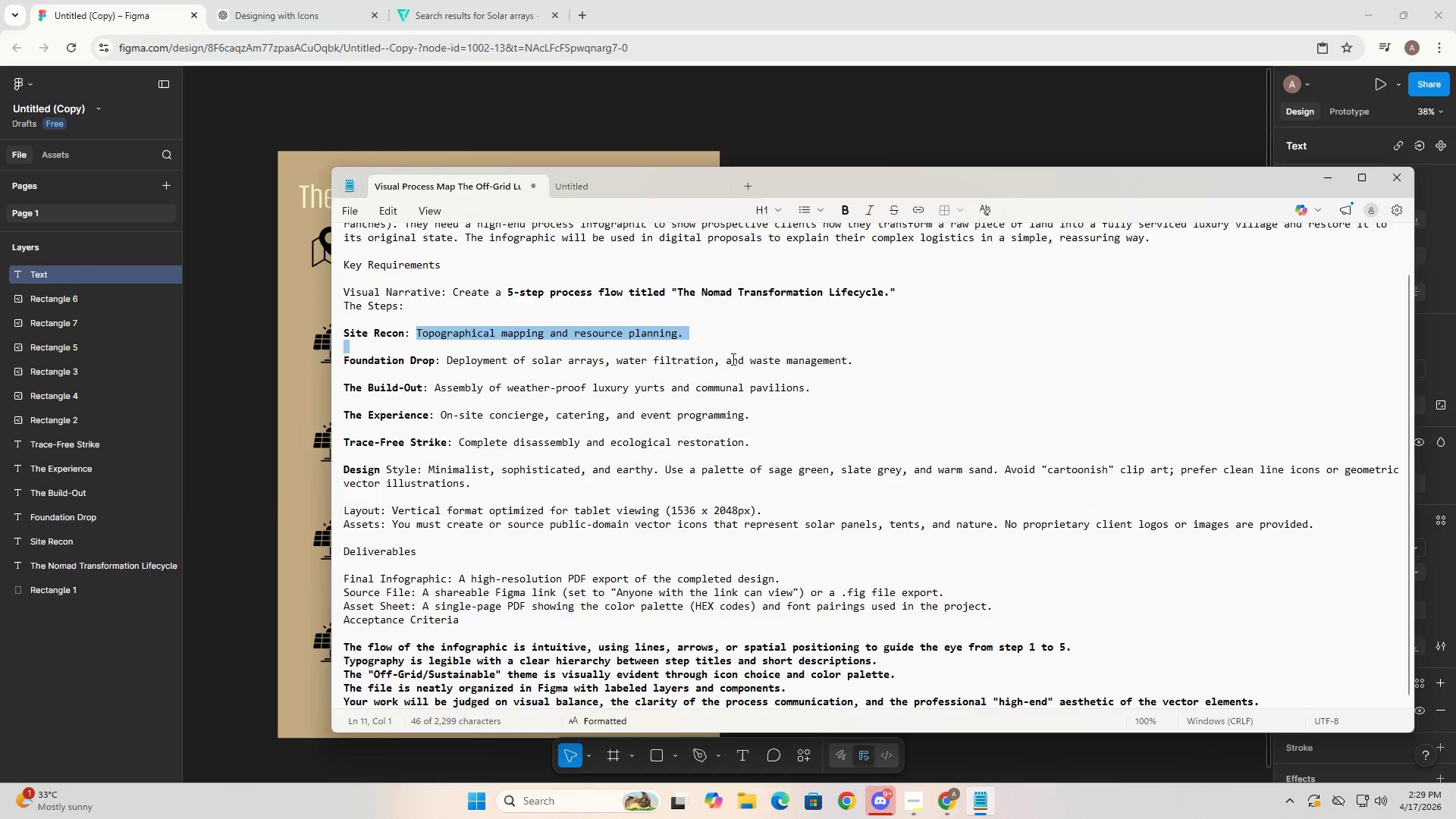 
key(Alt+Tab)
 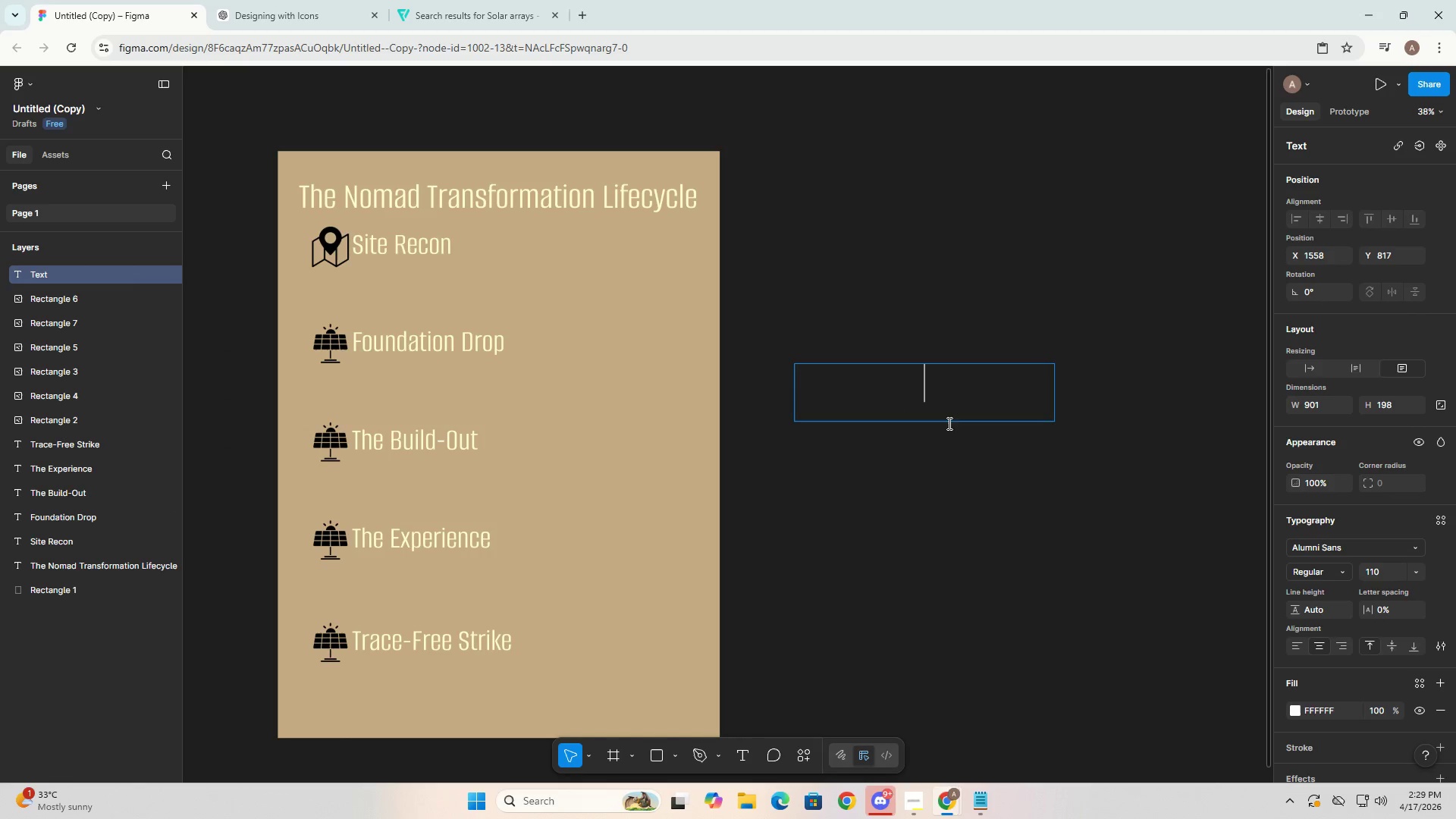 
left_click([940, 397])
 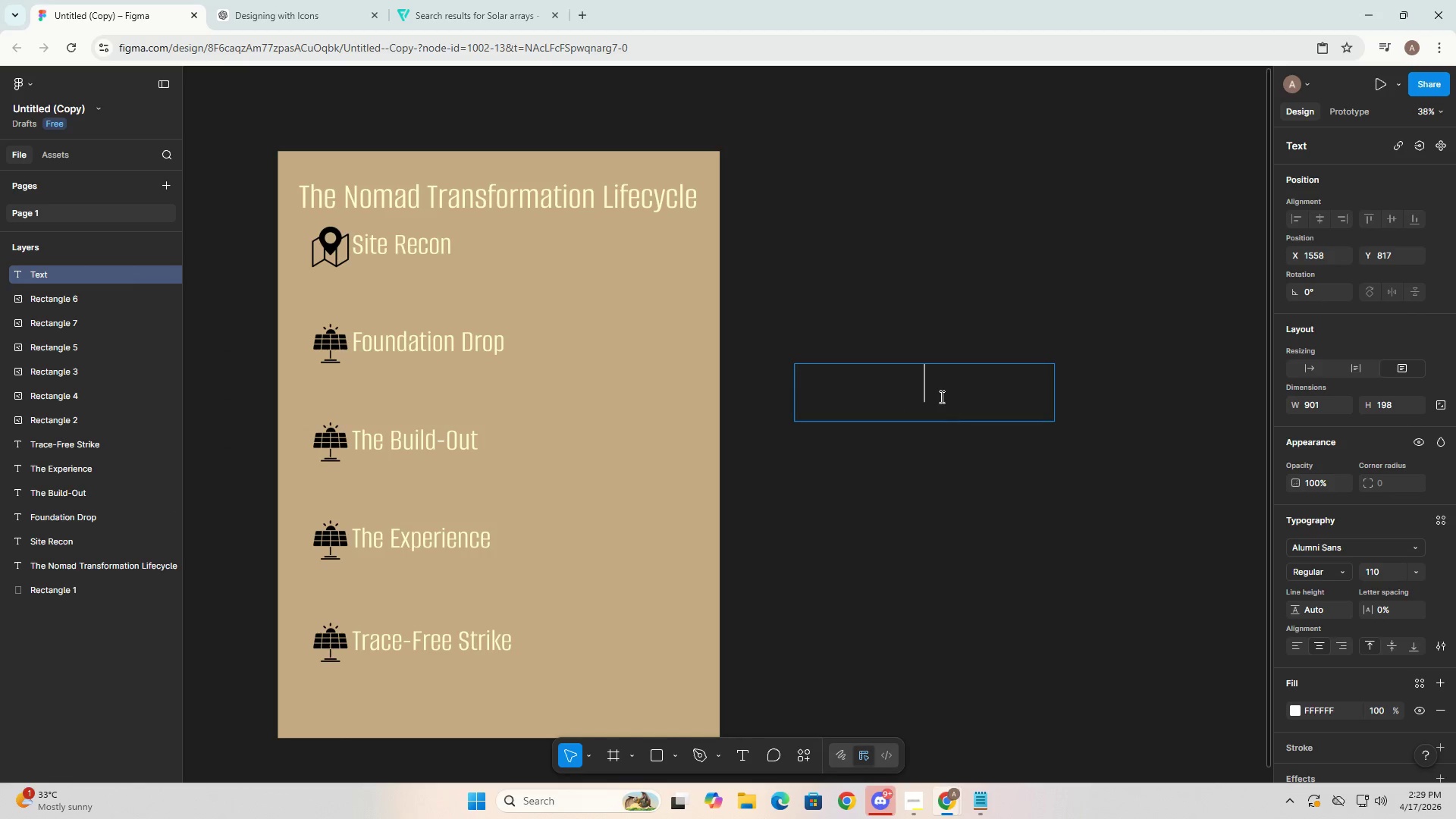 
key(Control+ControlLeft)
 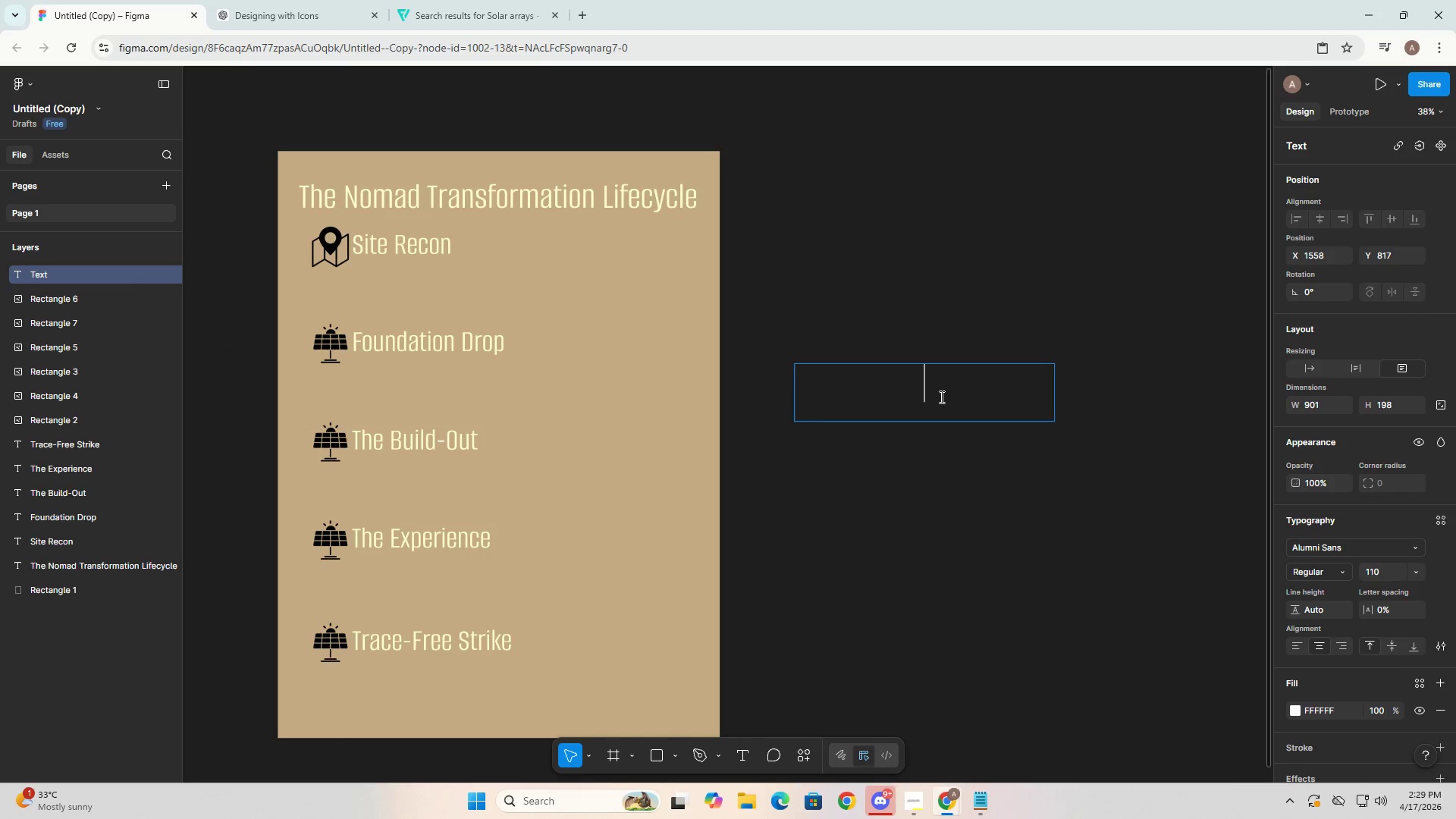 
key(Control+V)
 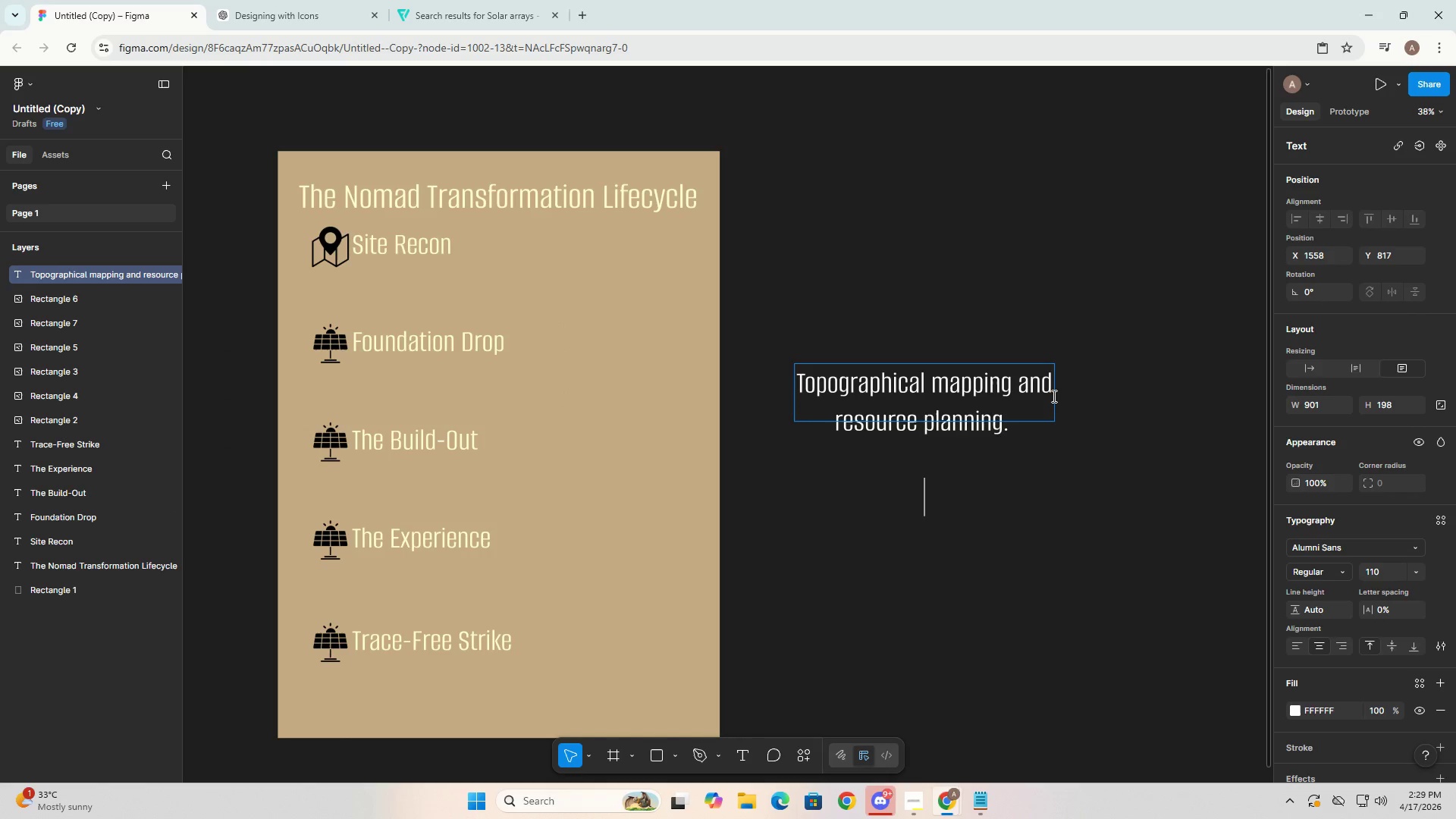 
double_click([1381, 570])
 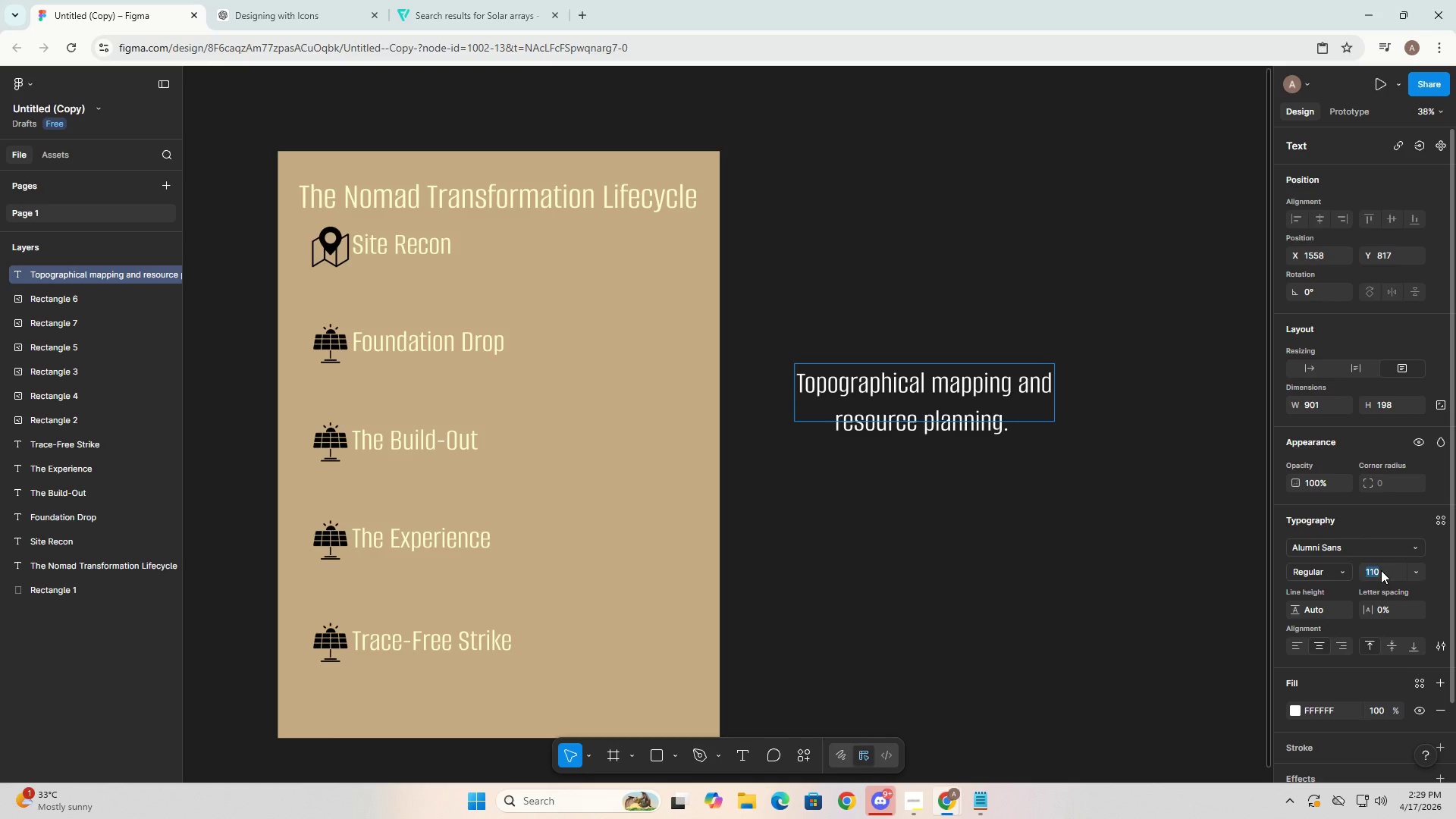 
key(Numpad8)
 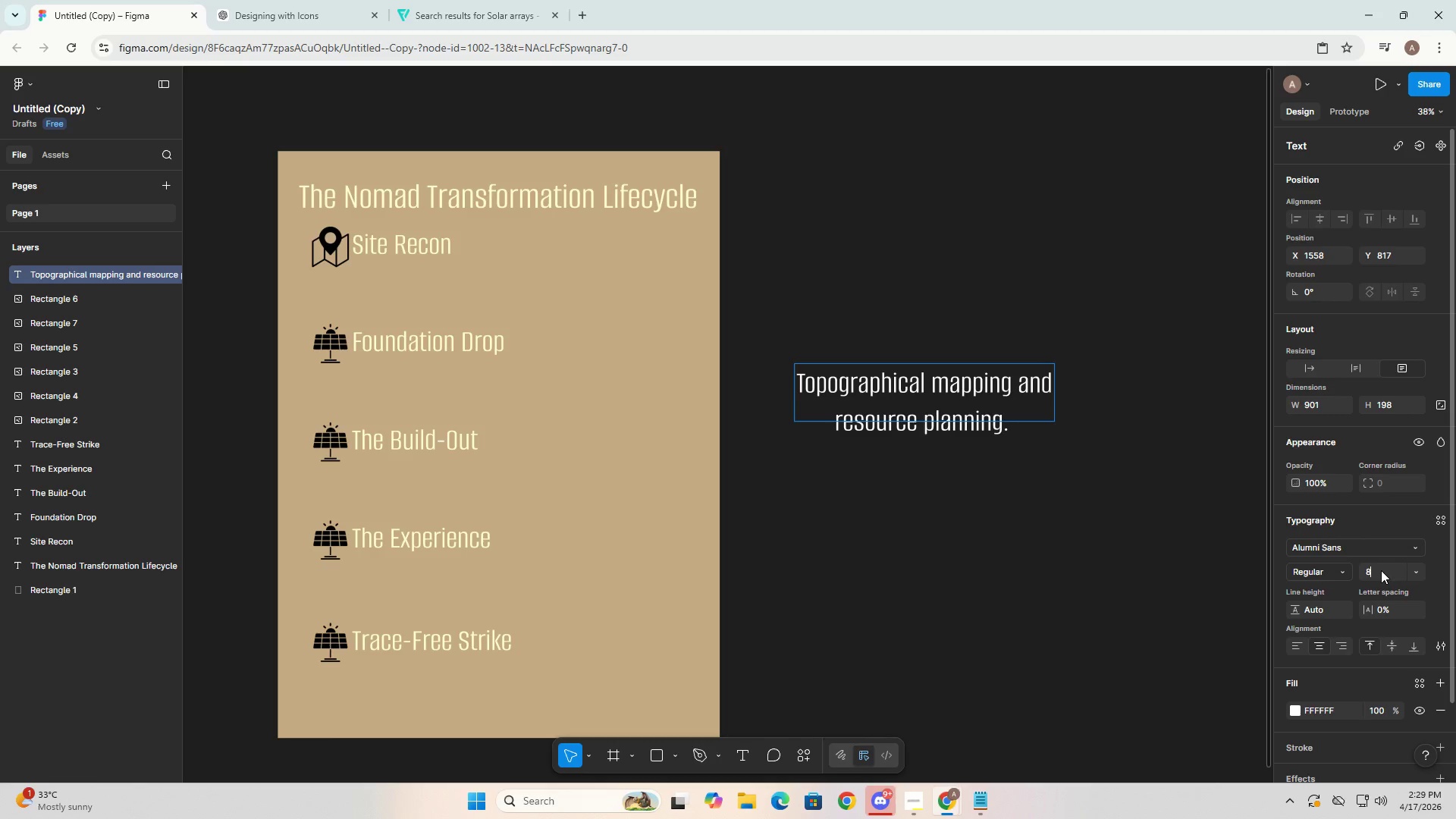 
key(Numpad0)
 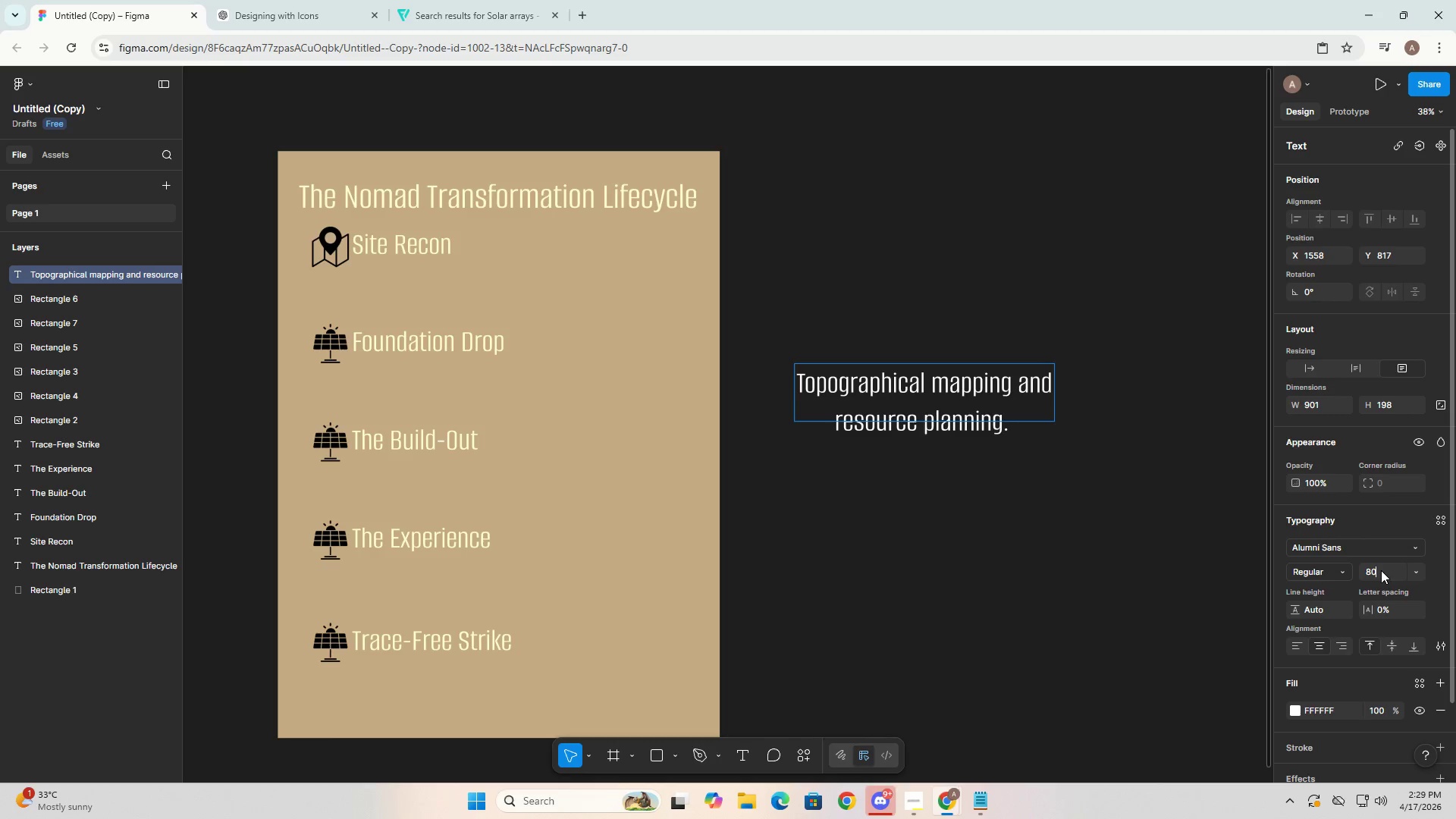 
key(NumpadEnter)
 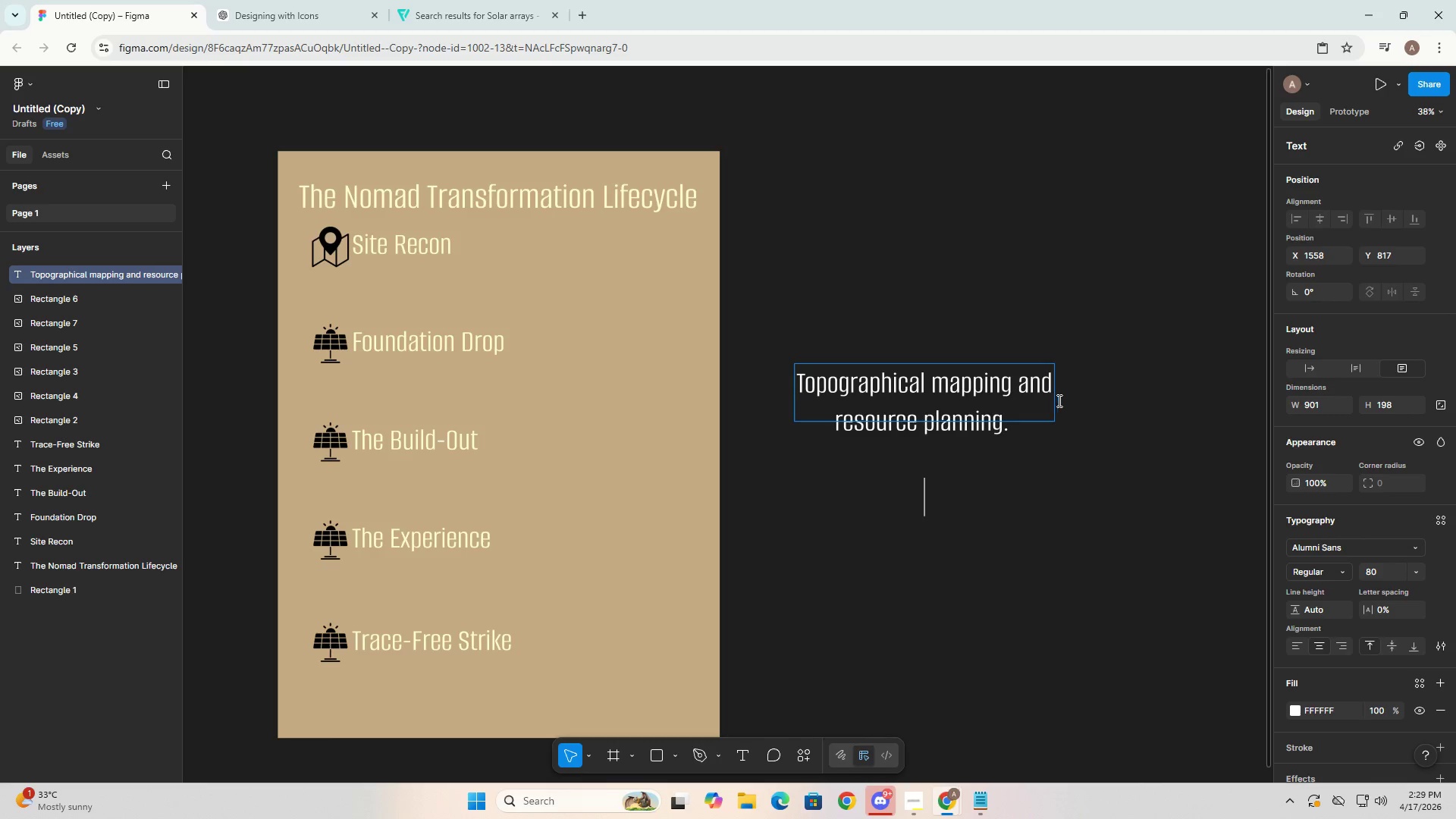 
left_click([1385, 563])
 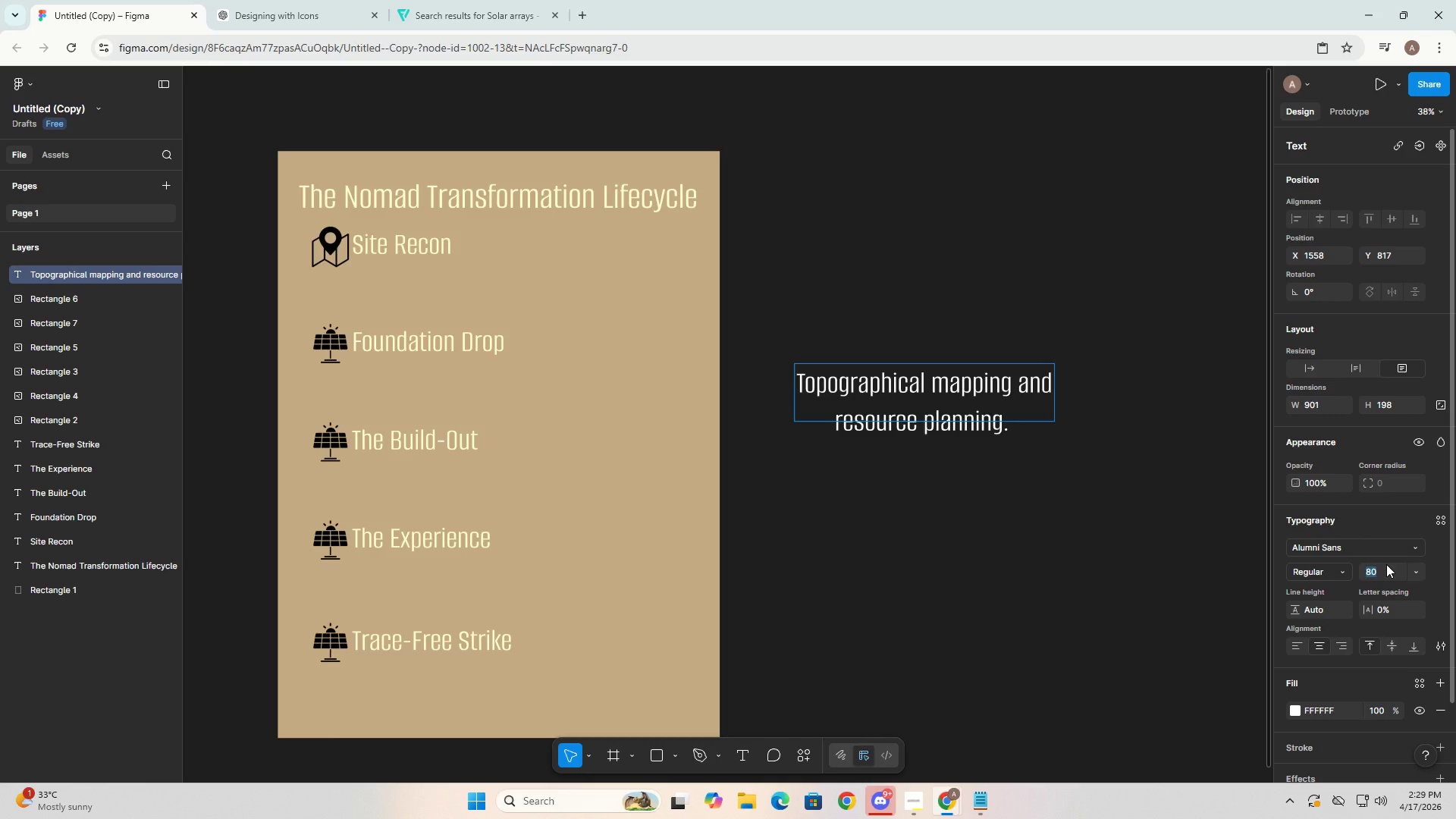 
key(Numpad6)
 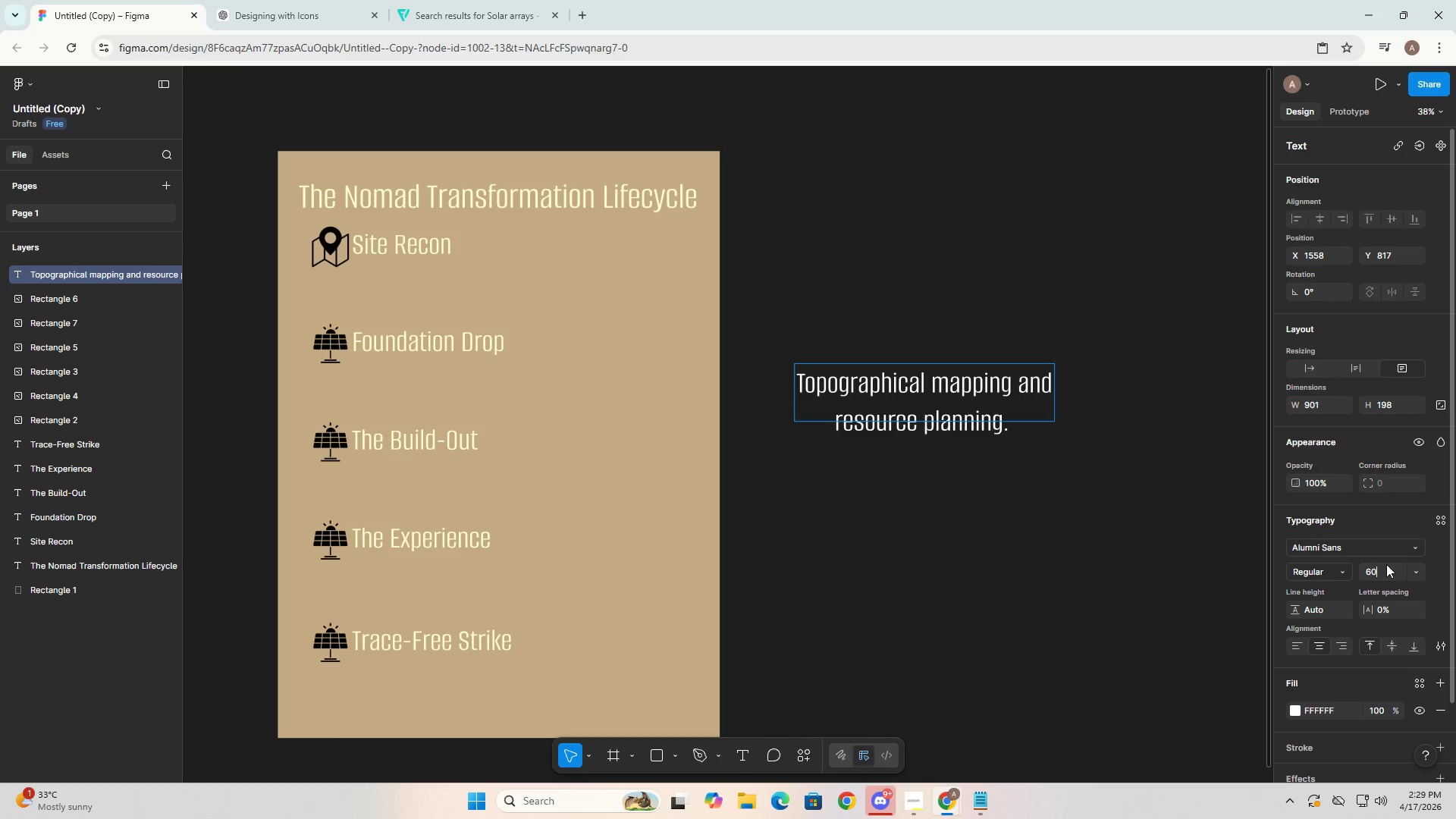 
key(Numpad0)
 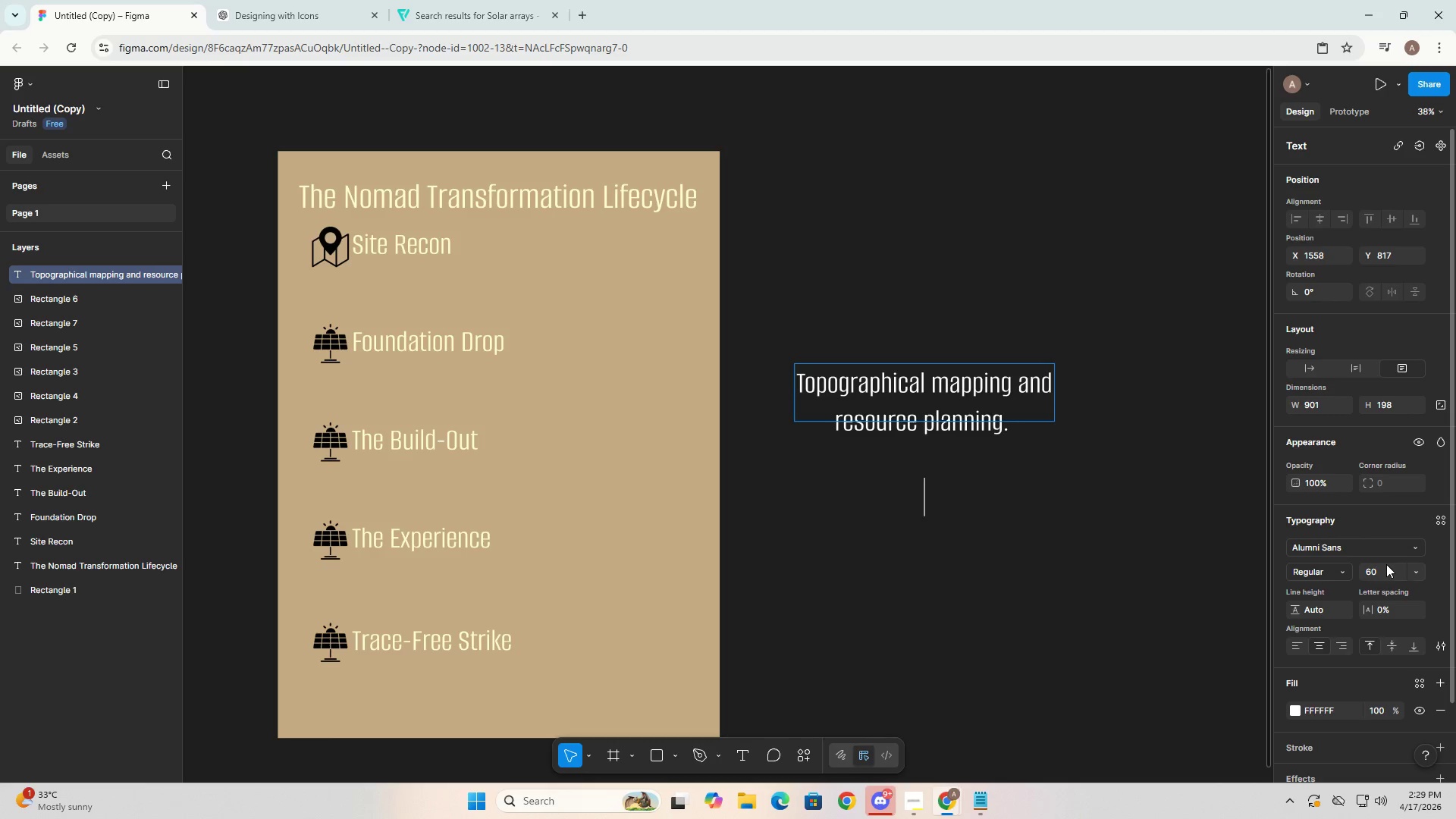 
key(NumpadEnter)
 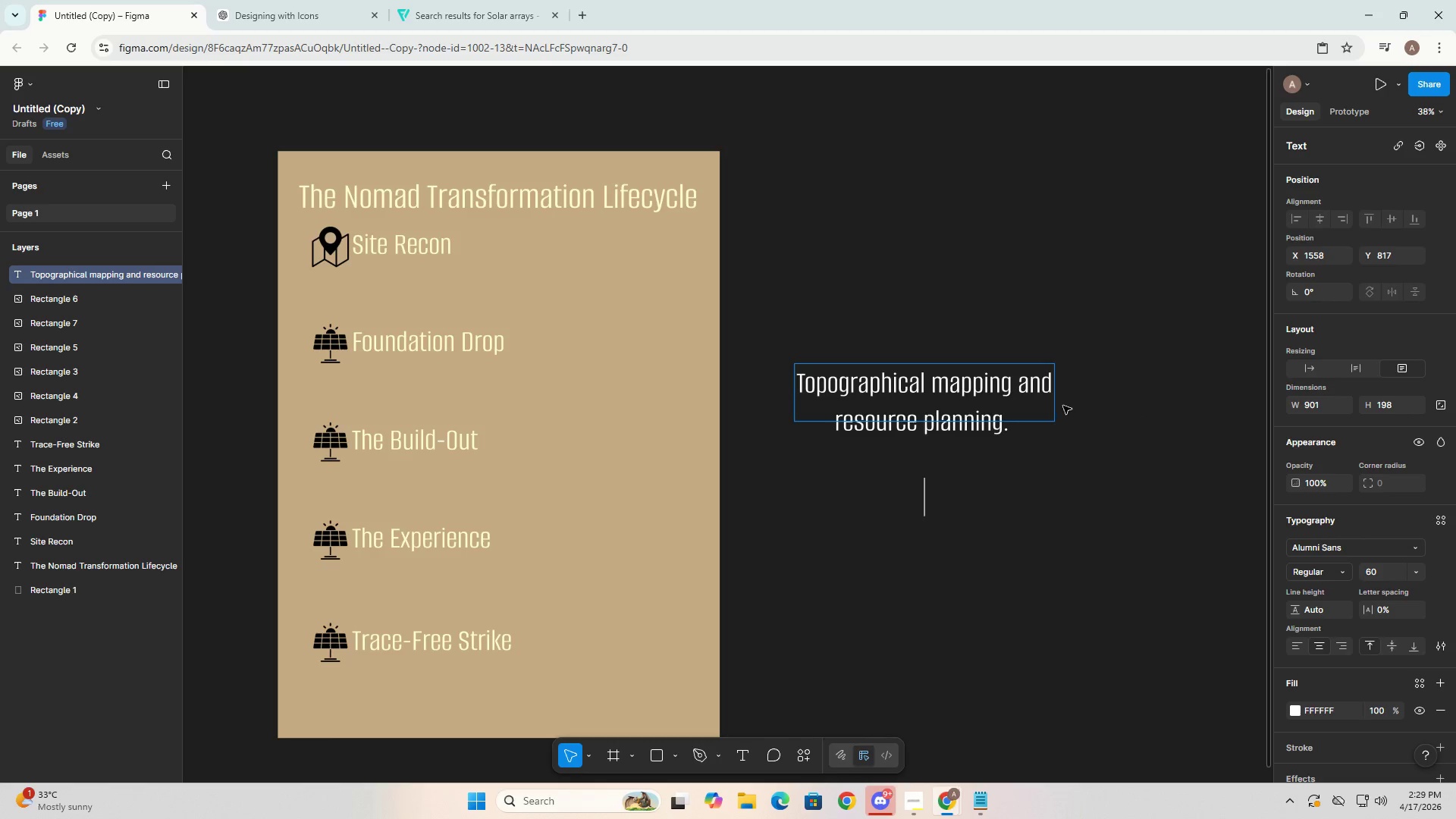 
double_click([1022, 403])
 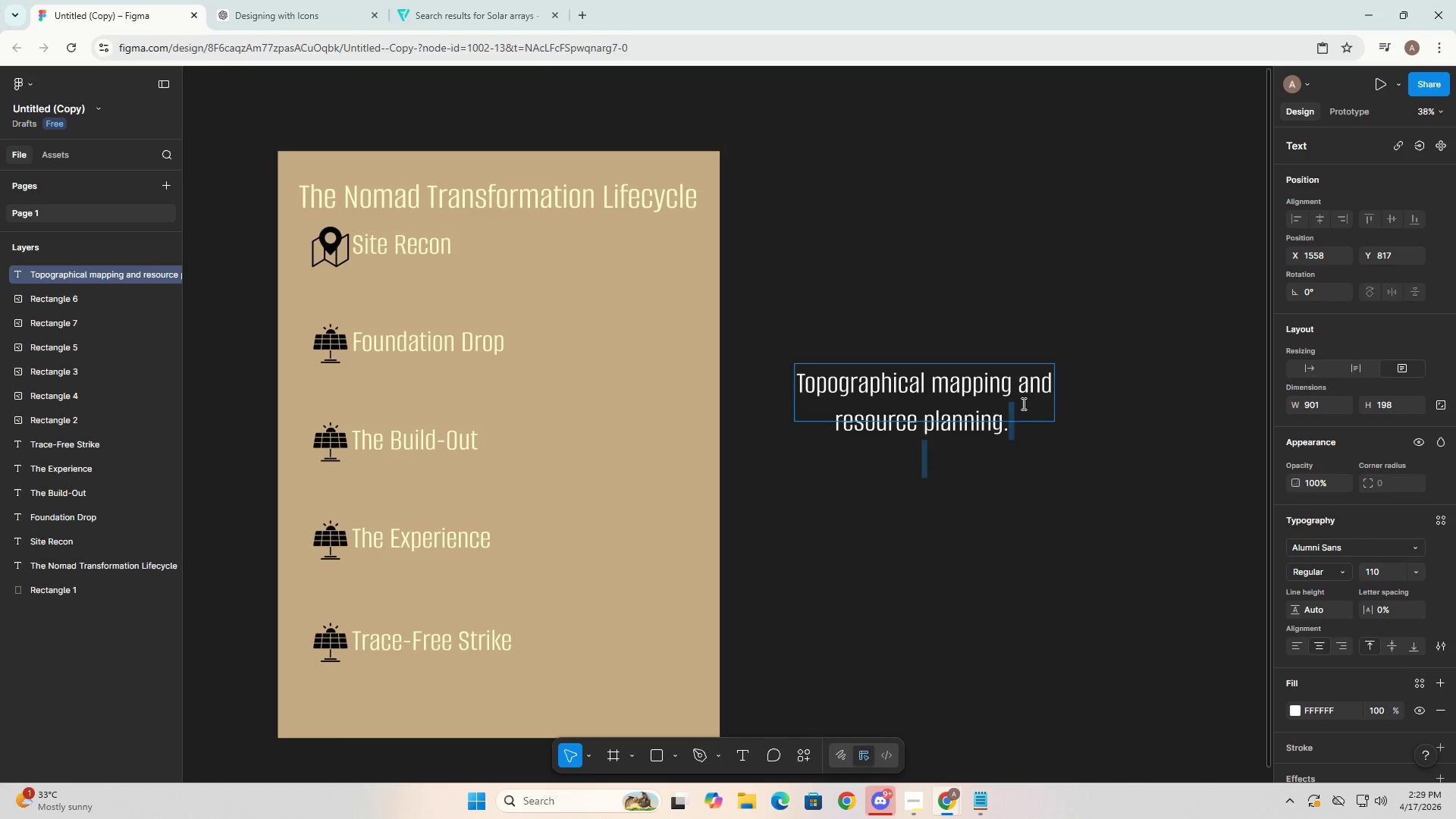 
key(Control+ControlLeft)
 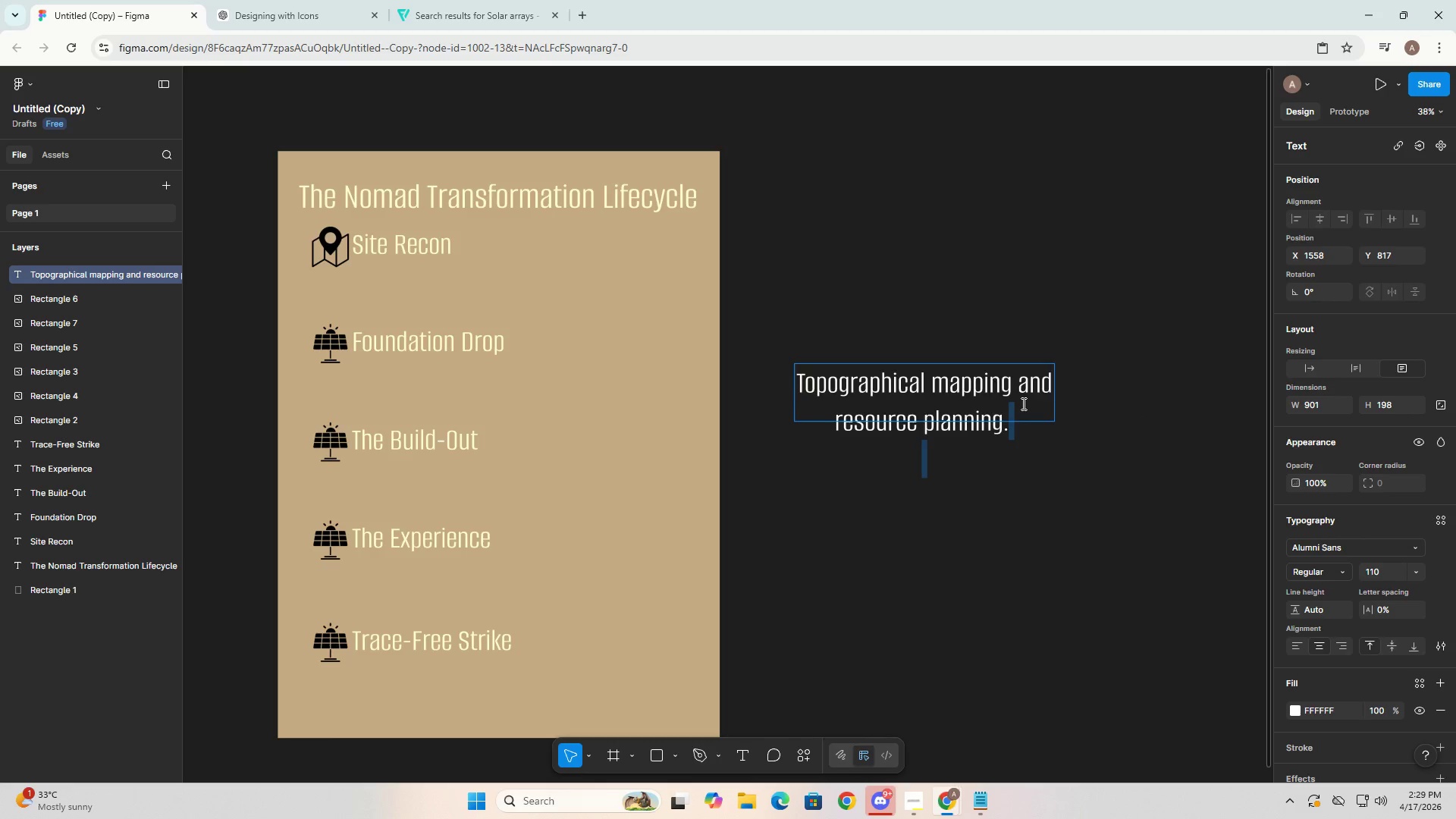 
key(Control+A)
 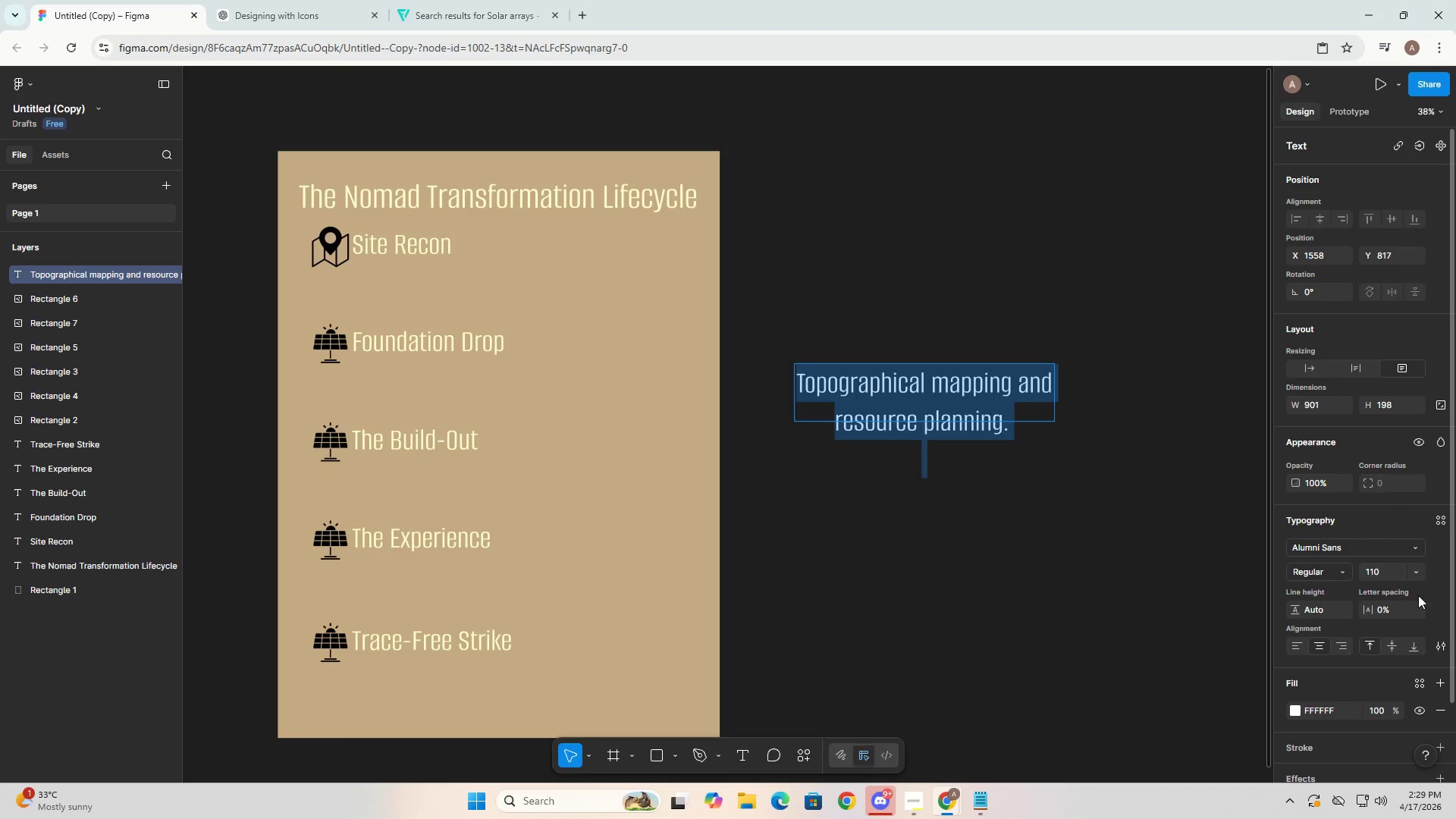 
left_click([1376, 567])
 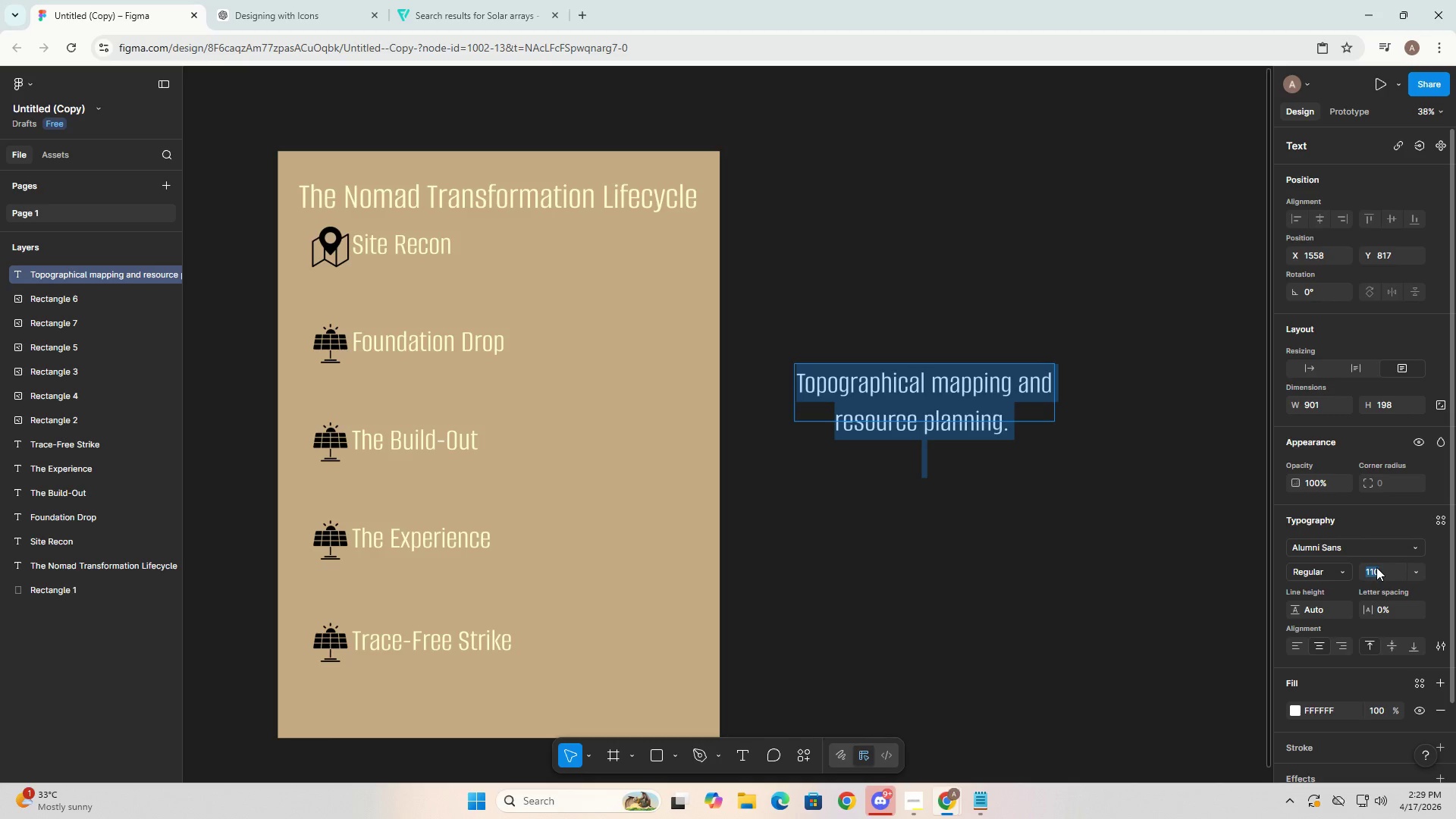 
key(Numpad8)
 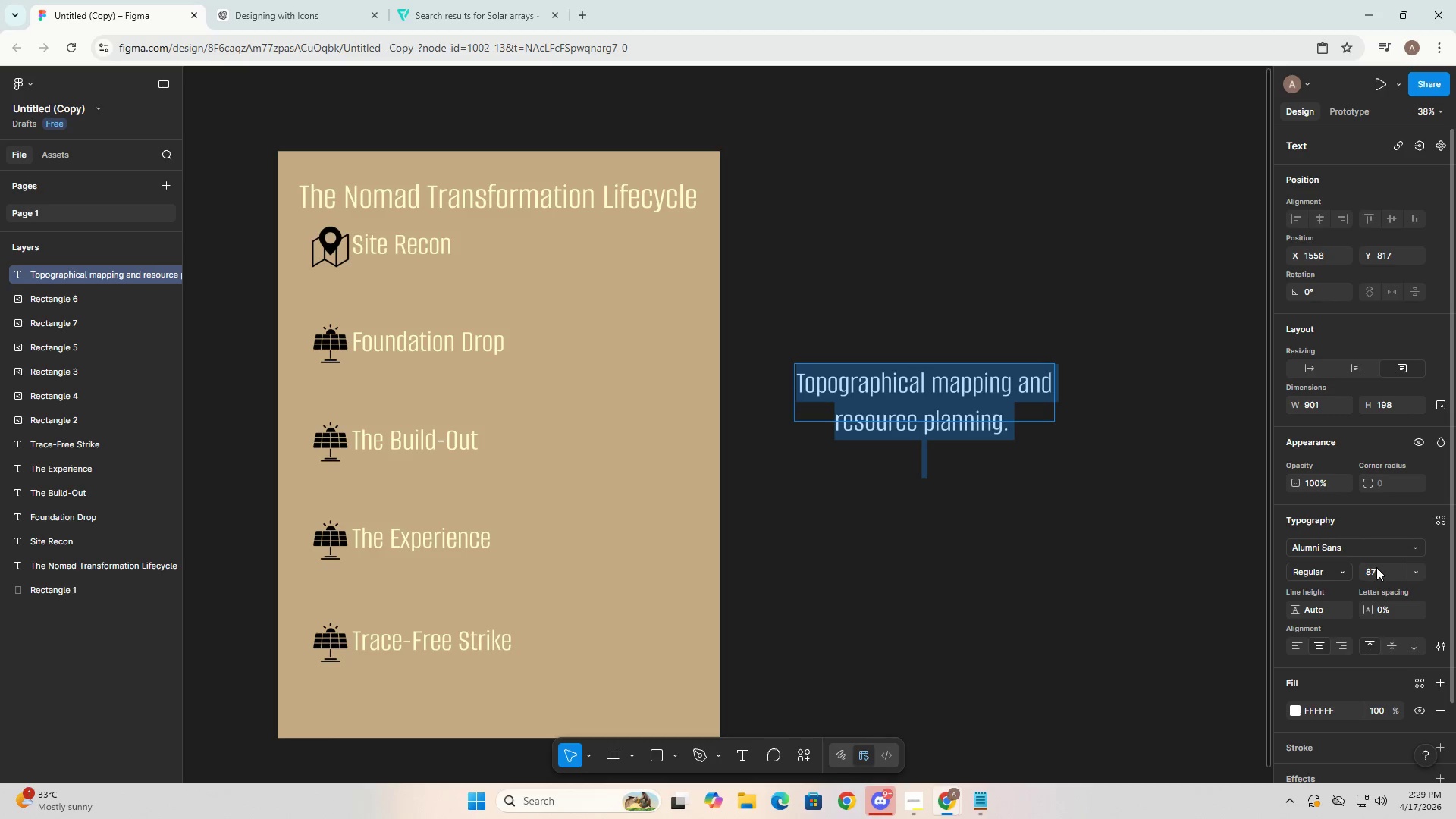 
key(Numpad7)
 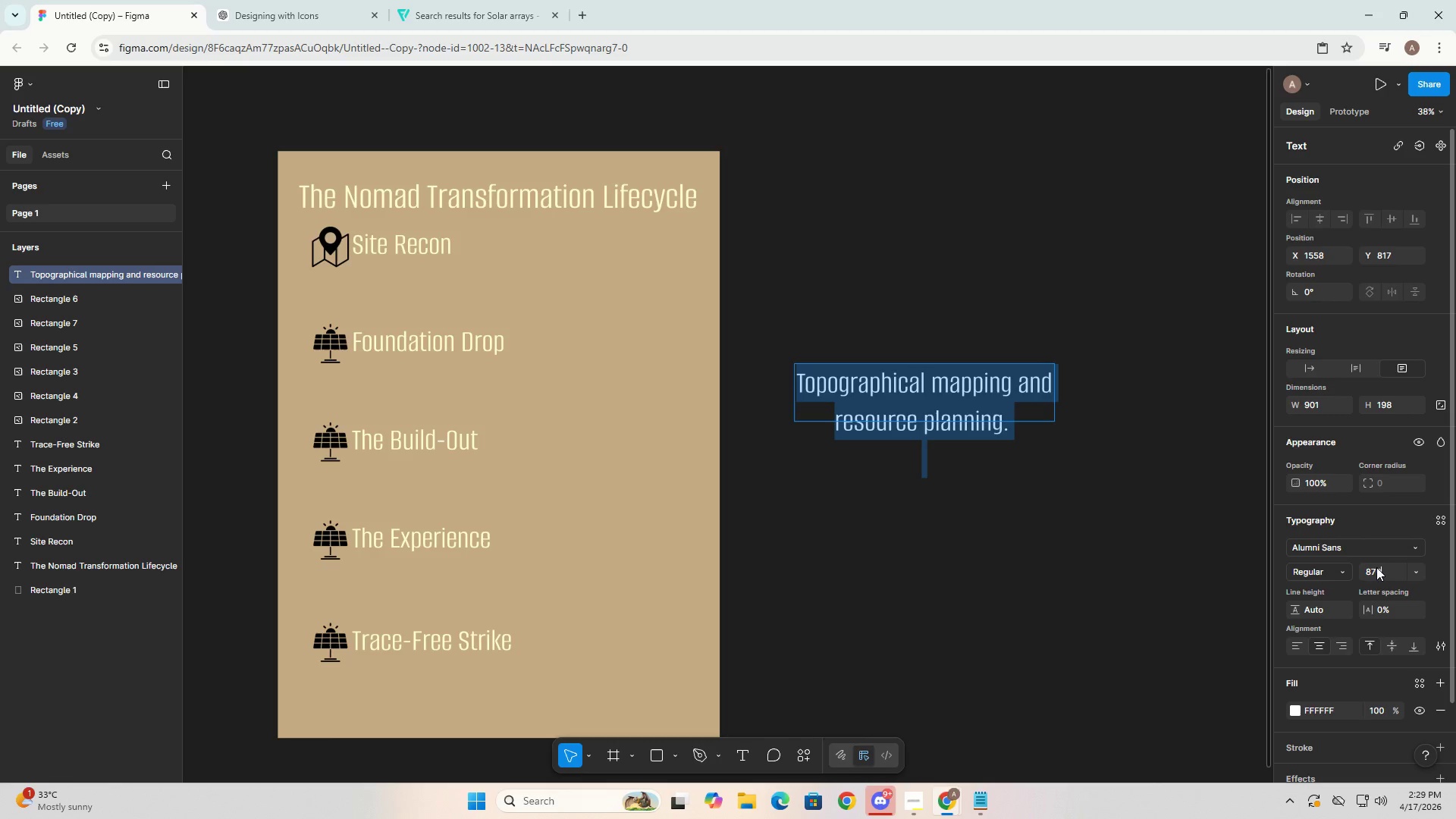 
key(Numpad0)
 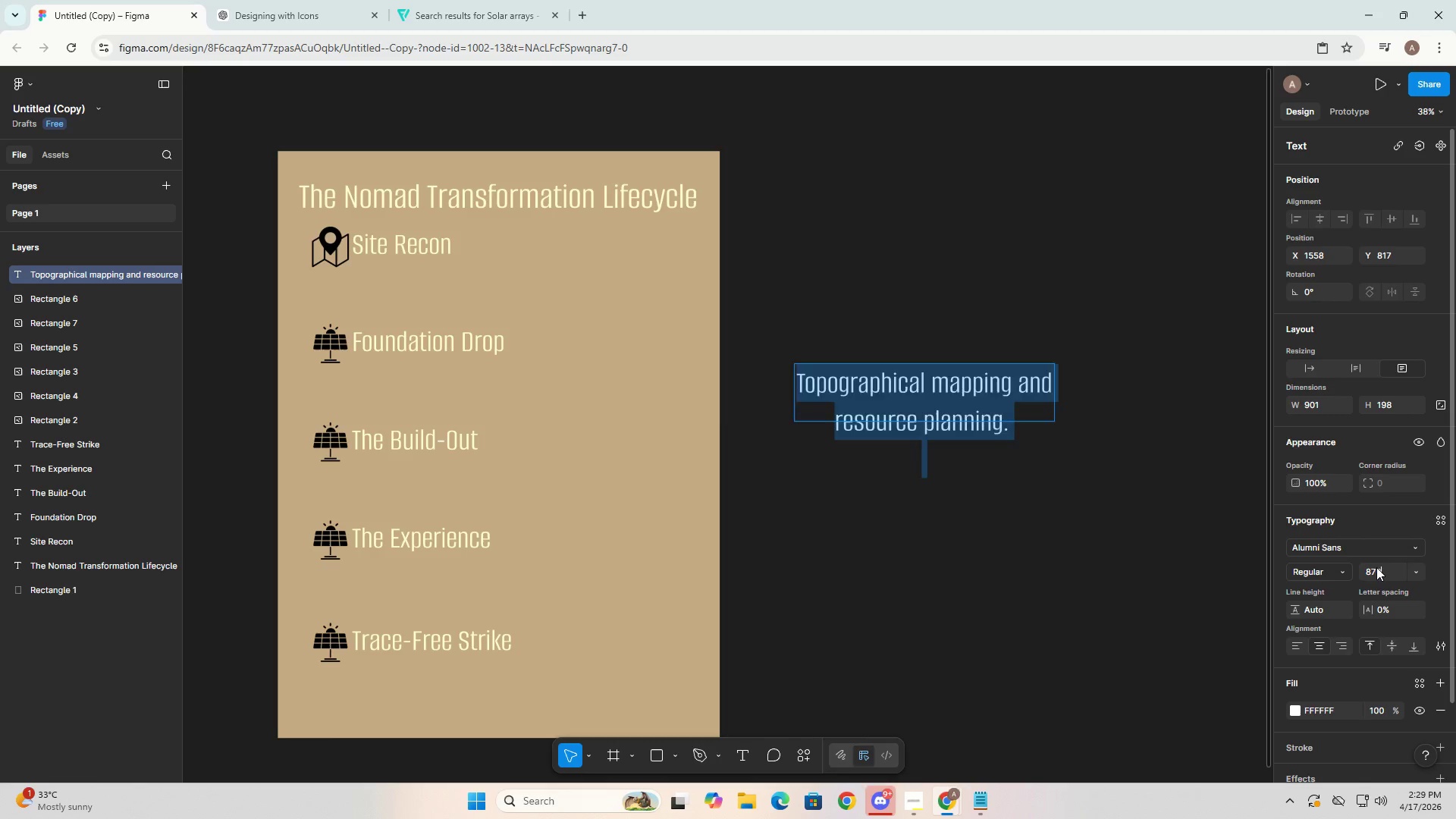 
key(NumpadEnter)
 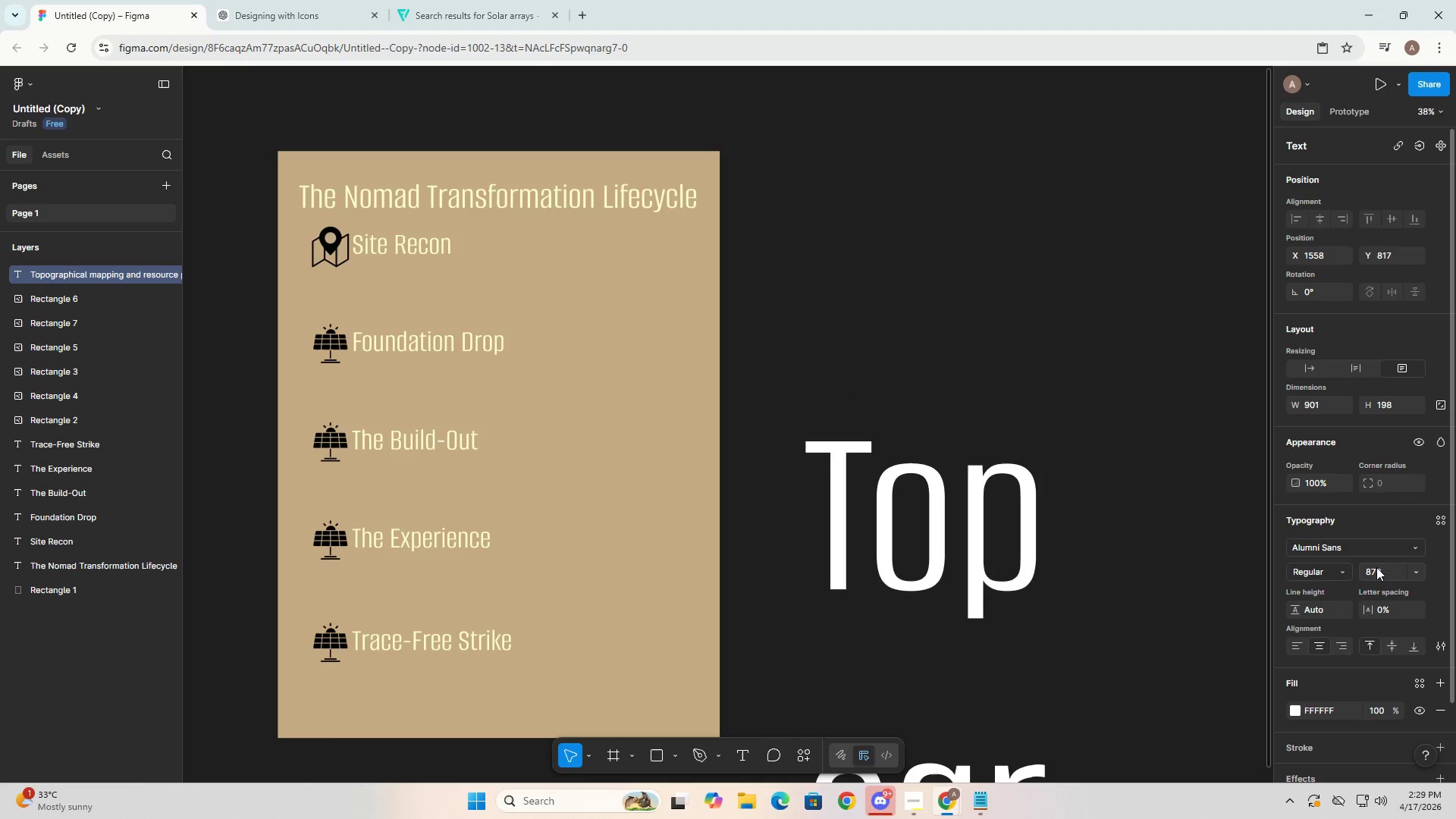 
left_click([1376, 567])
 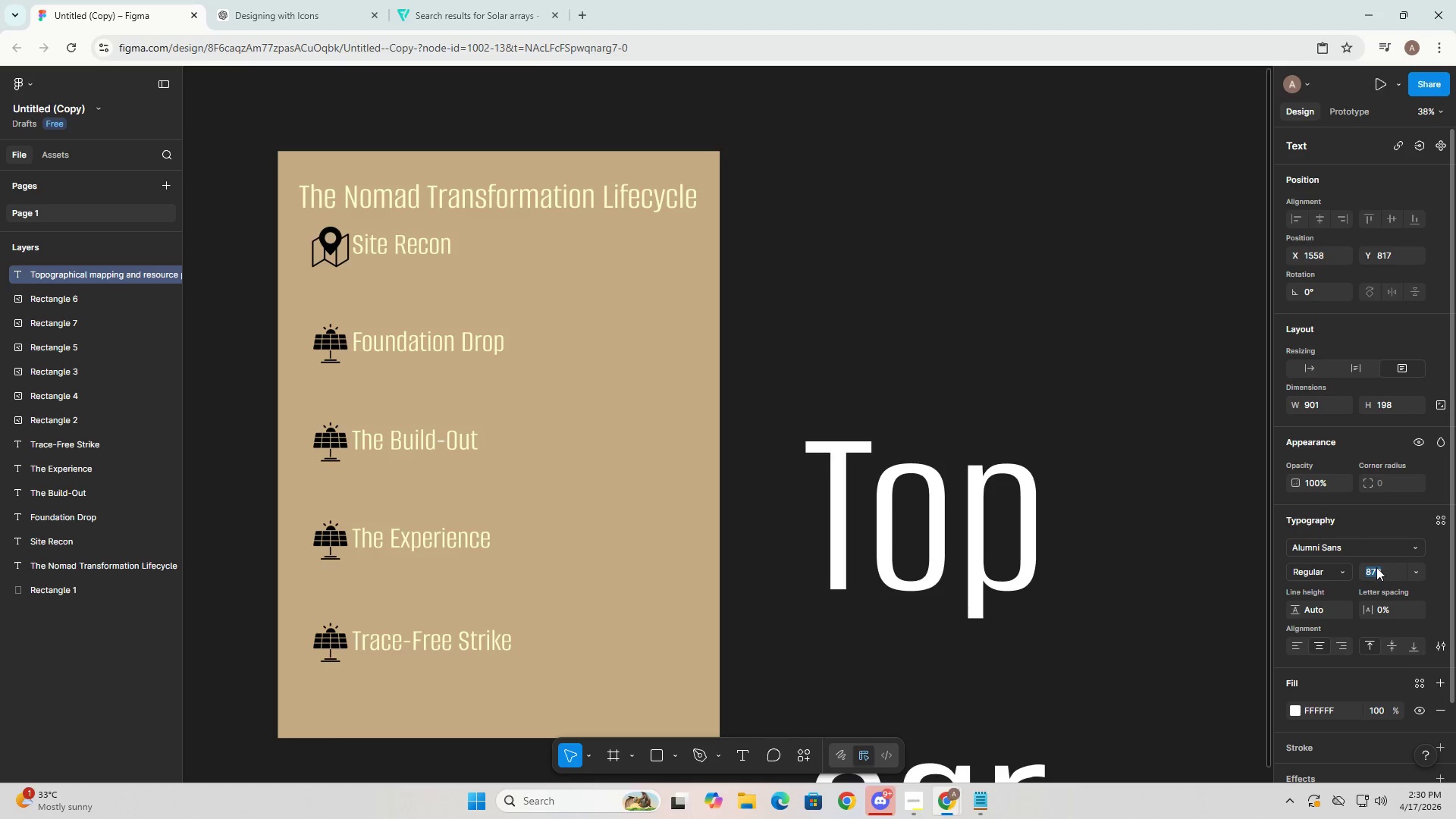 
key(Control+ControlLeft)
 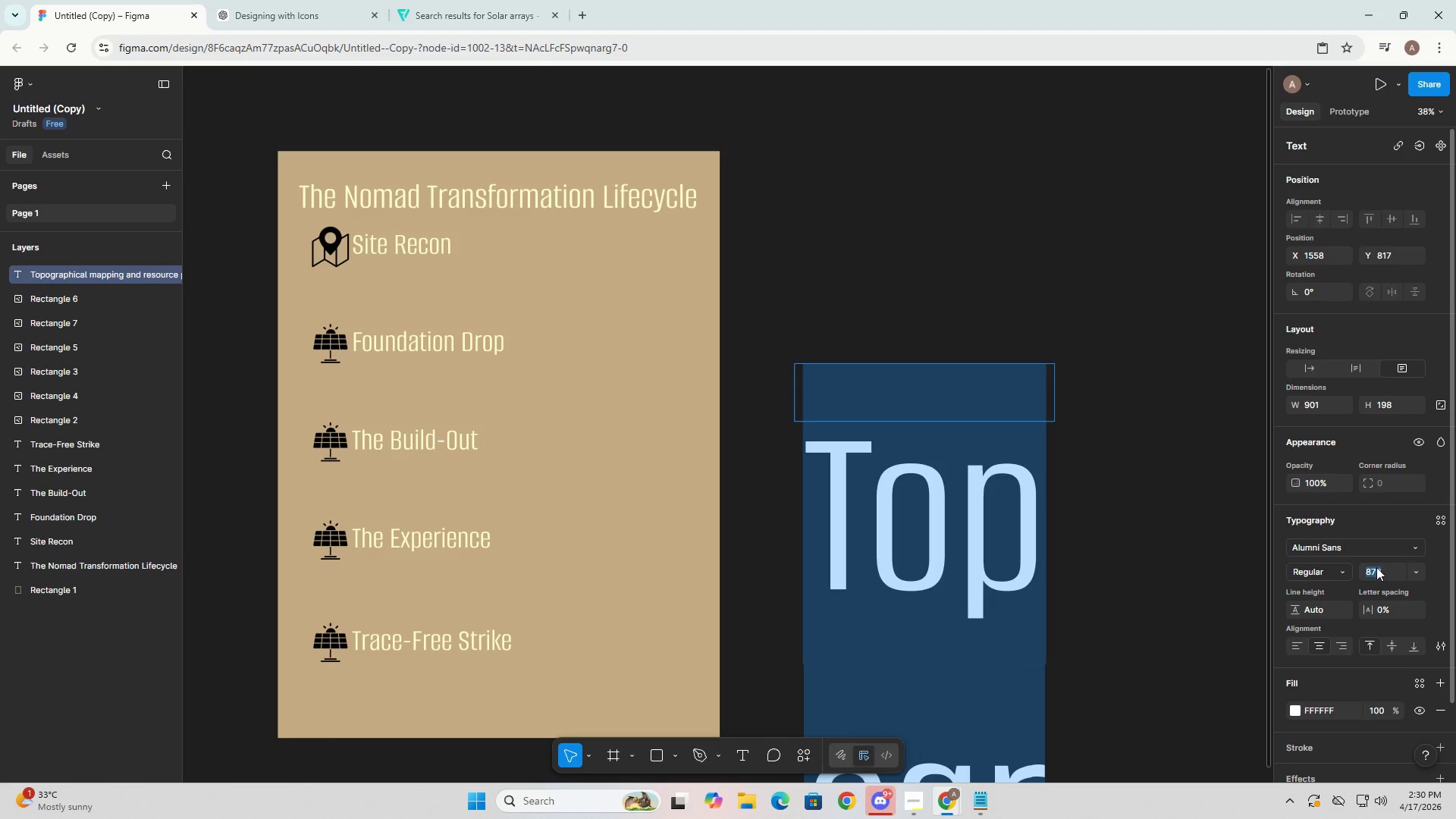 
key(Numpad8)
 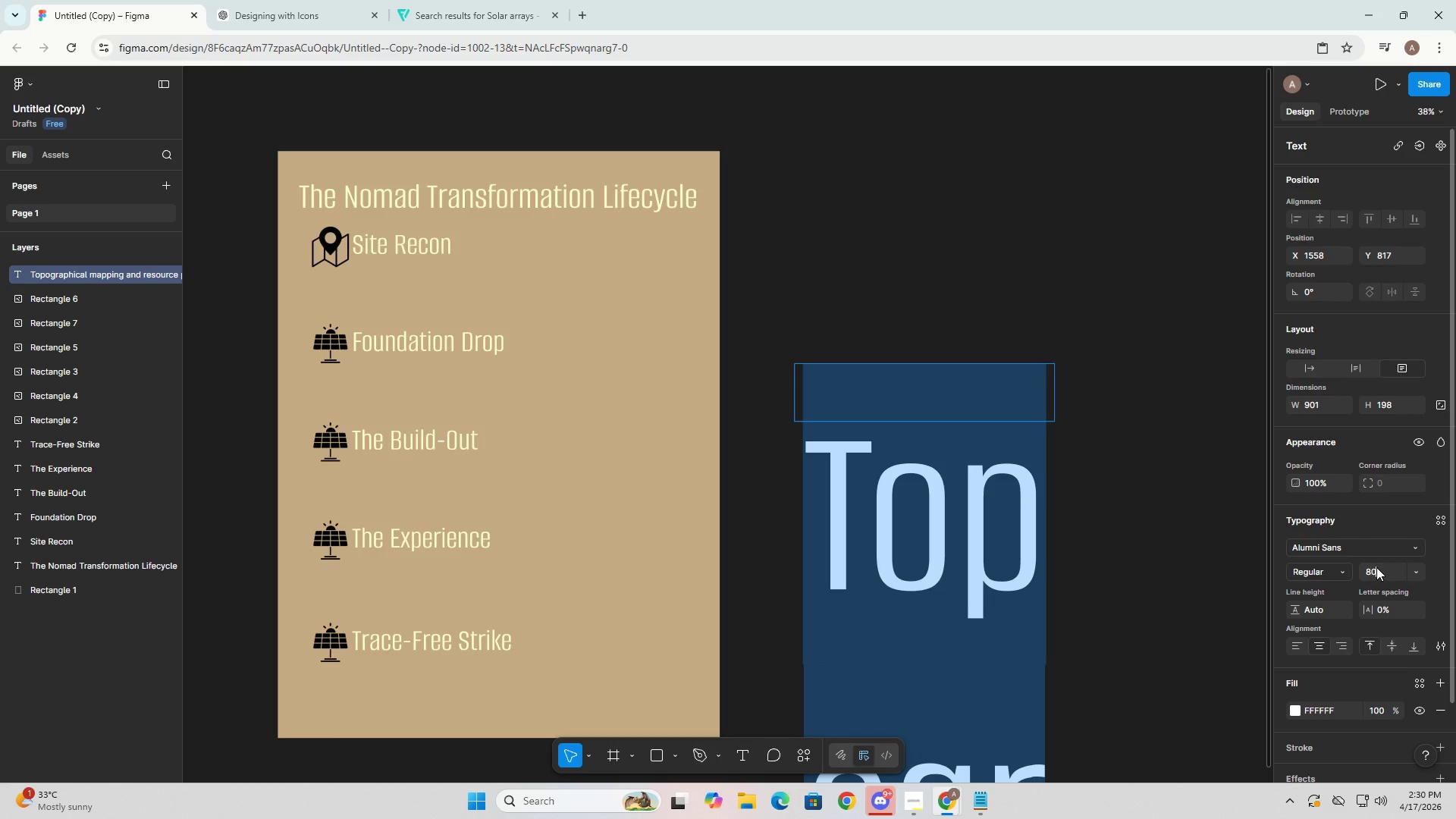 
key(Numpad0)
 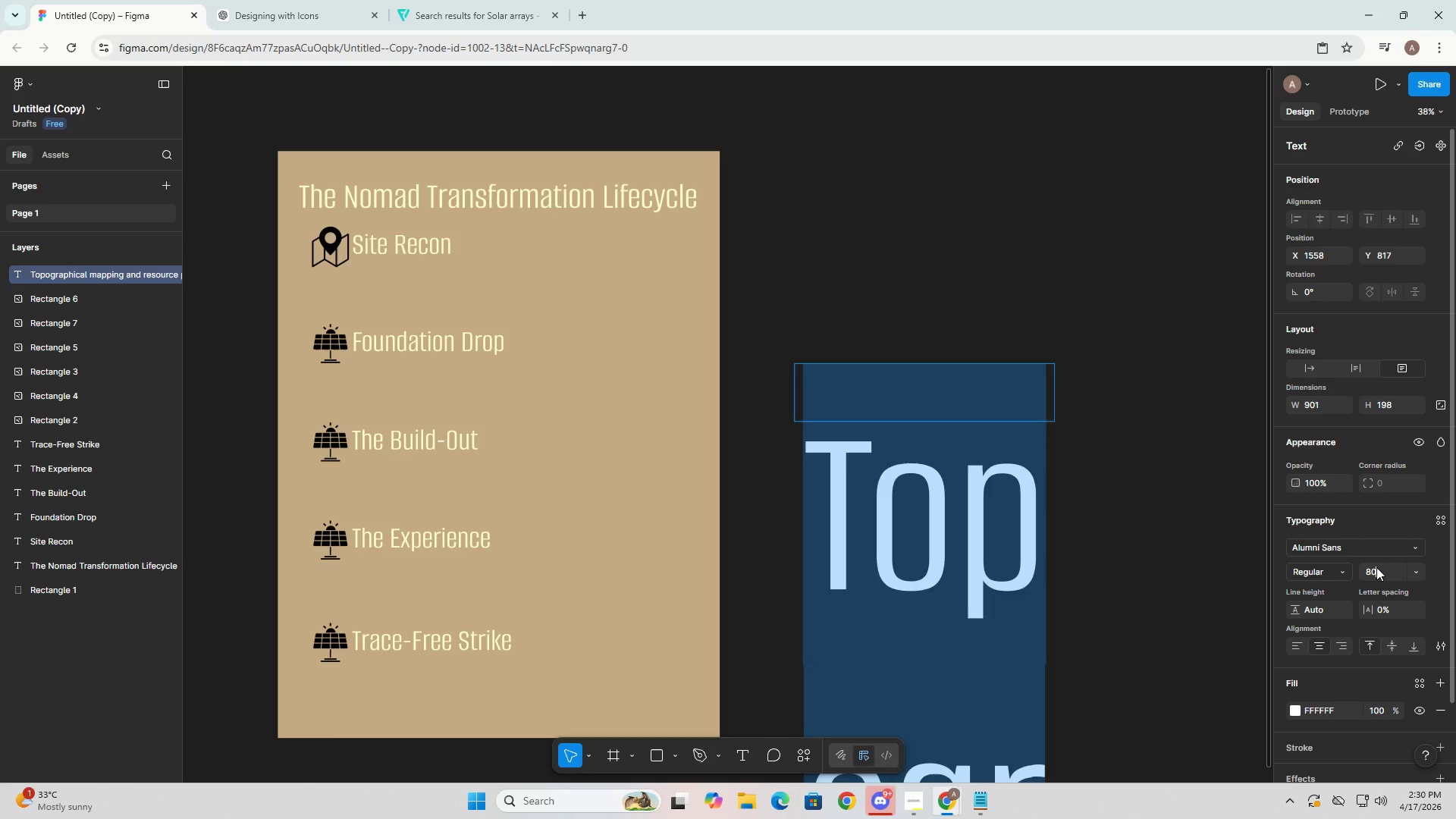 
key(NumpadEnter)
 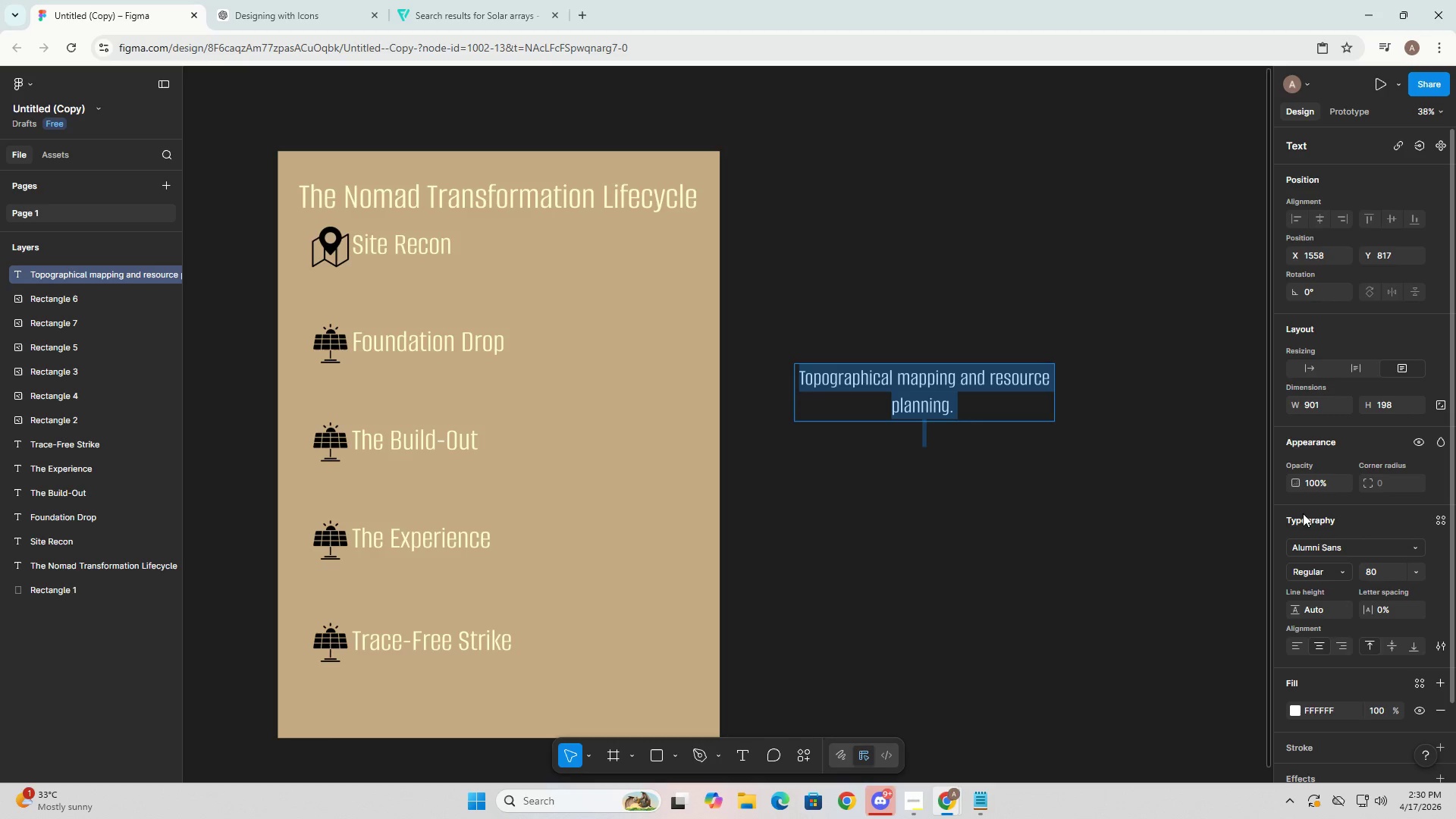 
left_click([1299, 649])
 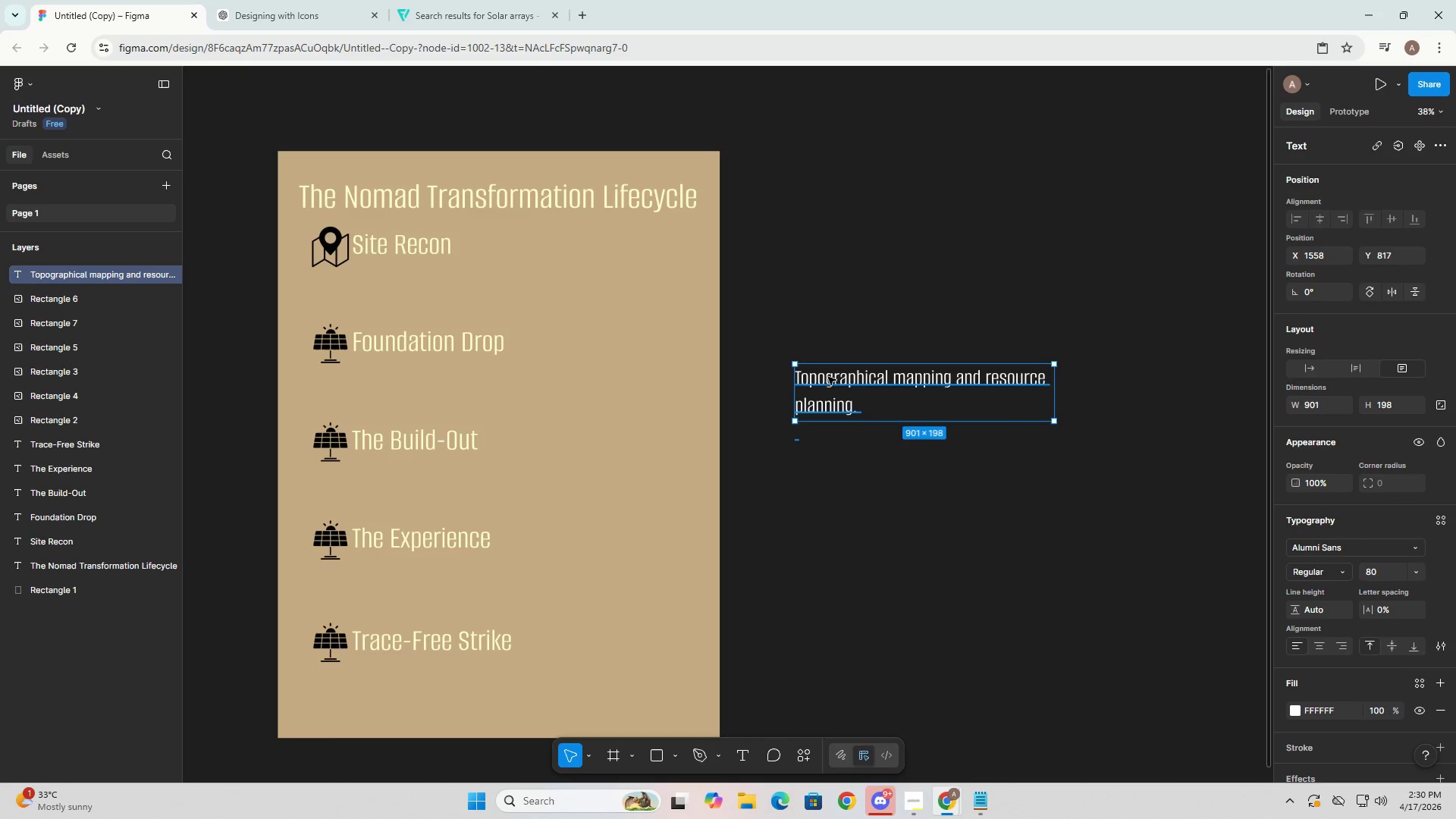 
left_click_drag(start_coordinate=[965, 406], to_coordinate=[519, 299])
 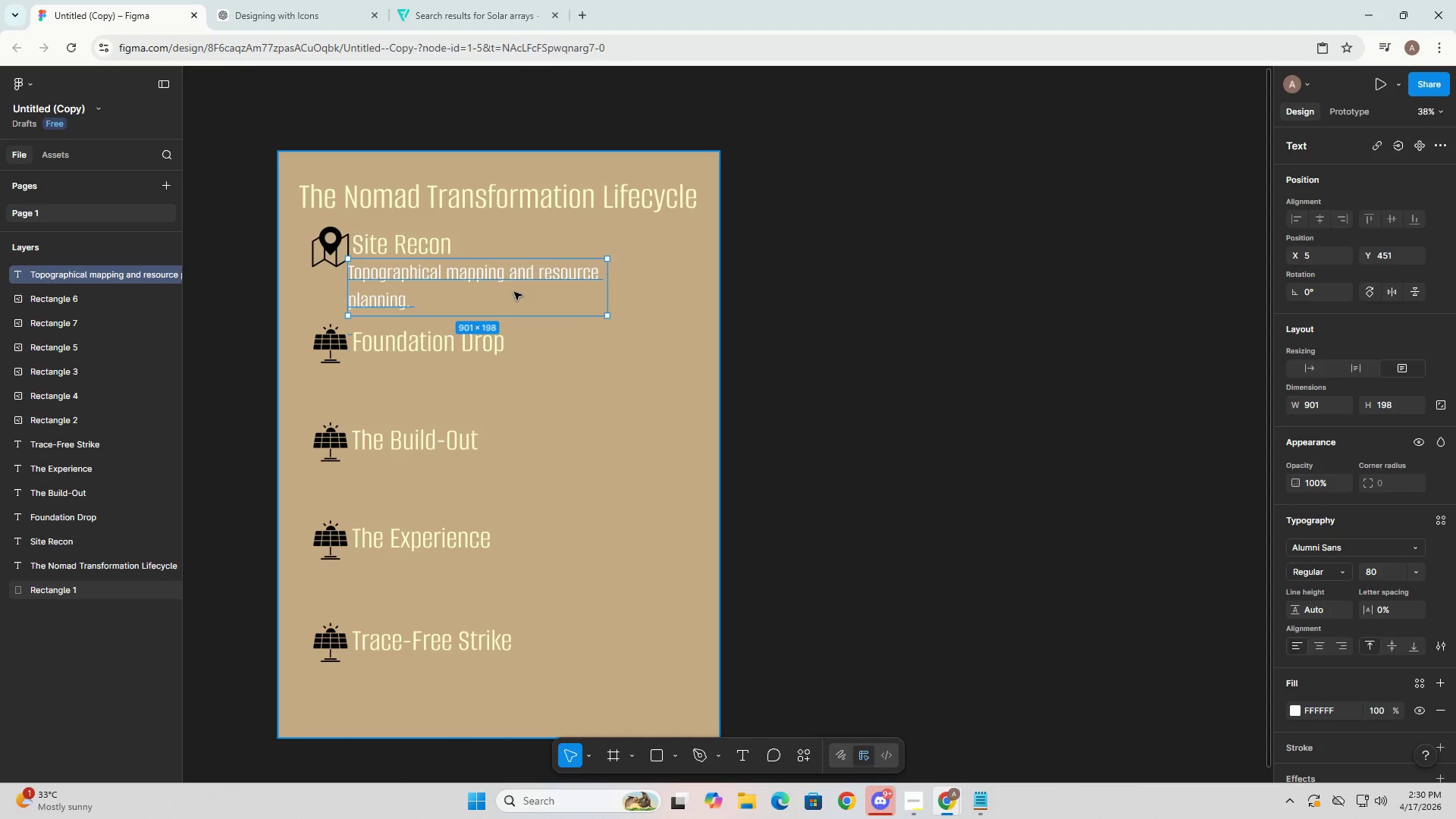 
double_click([514, 292])
 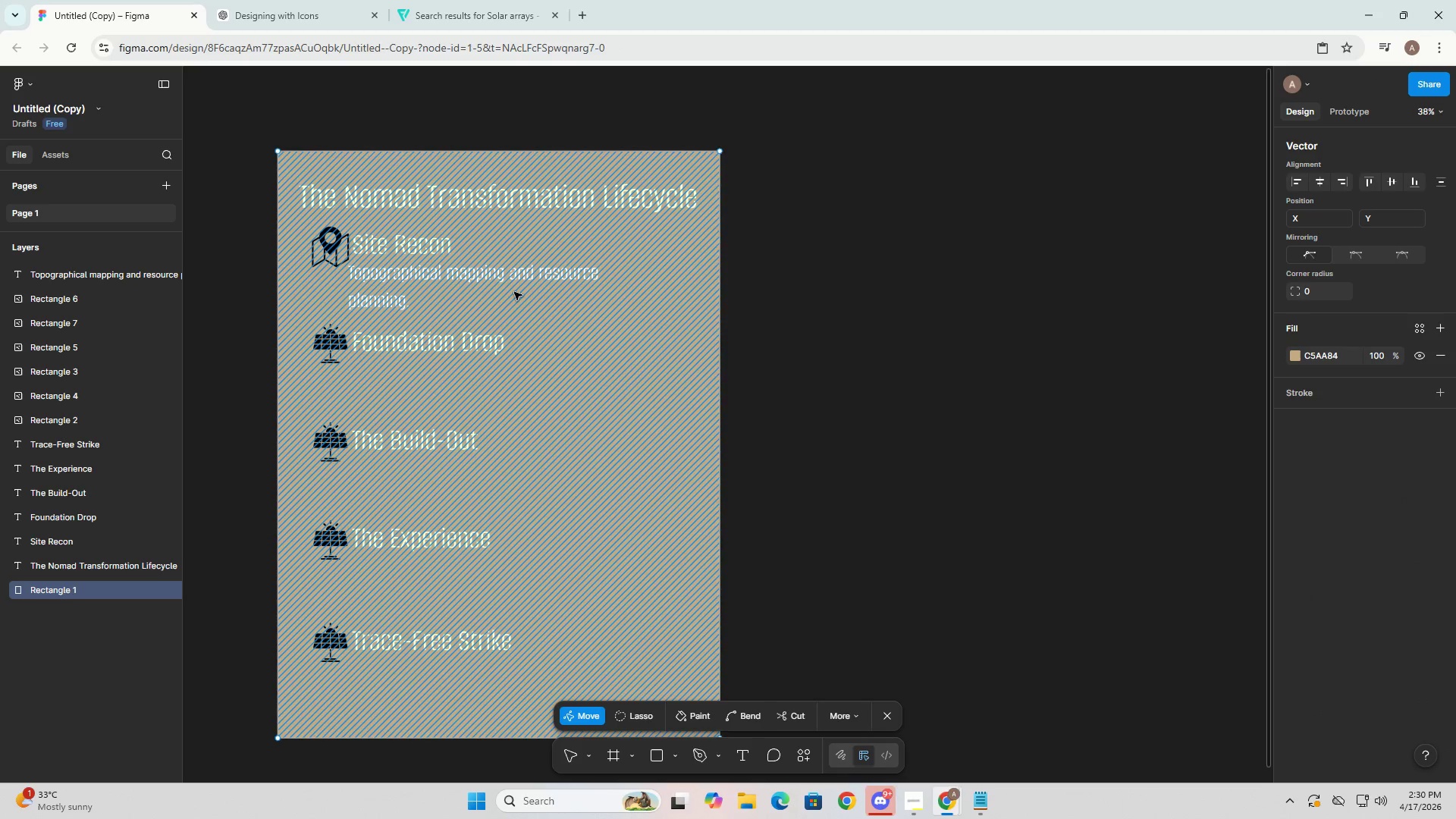 
left_click([514, 292])
 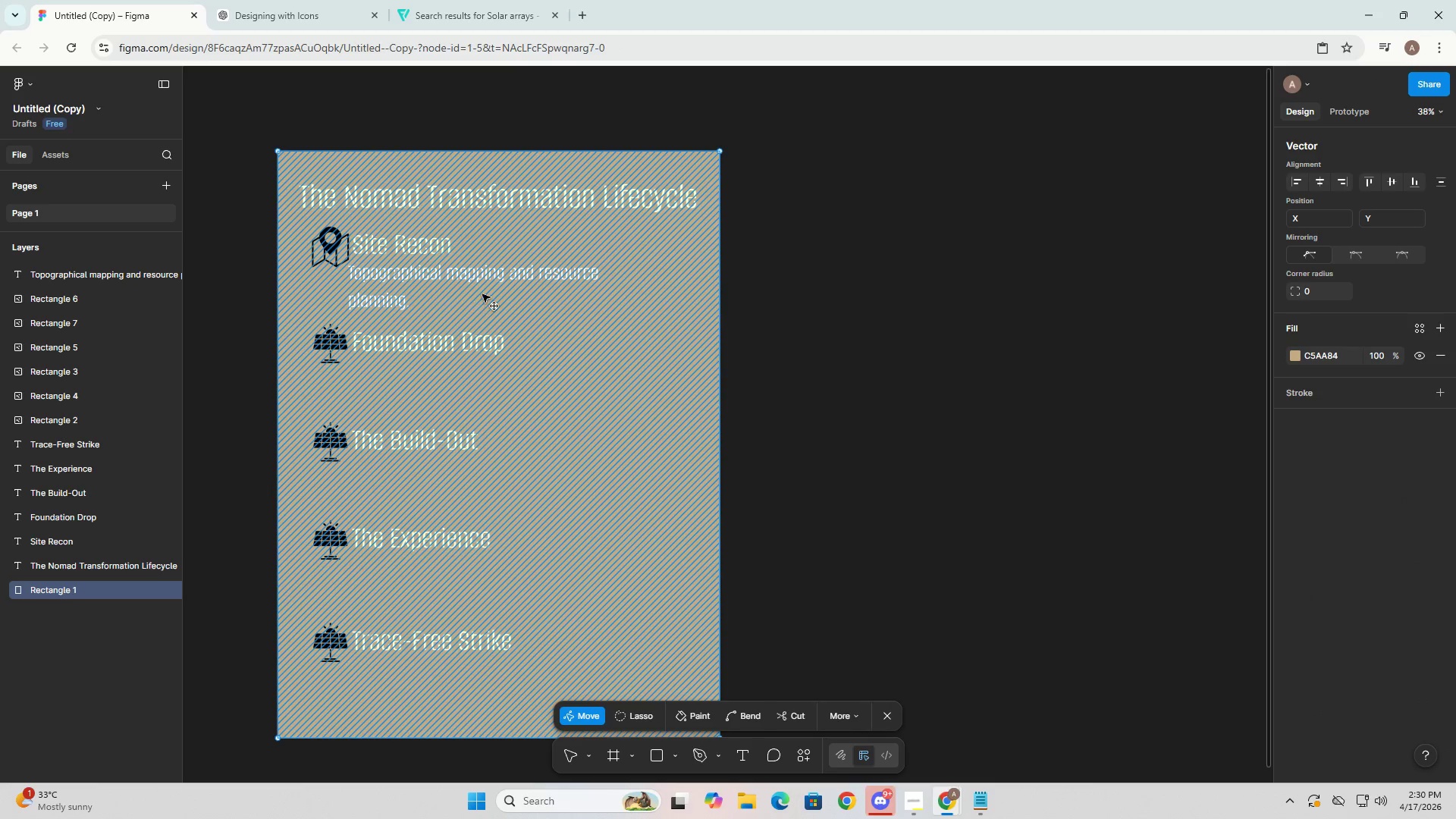 
key(Escape)
 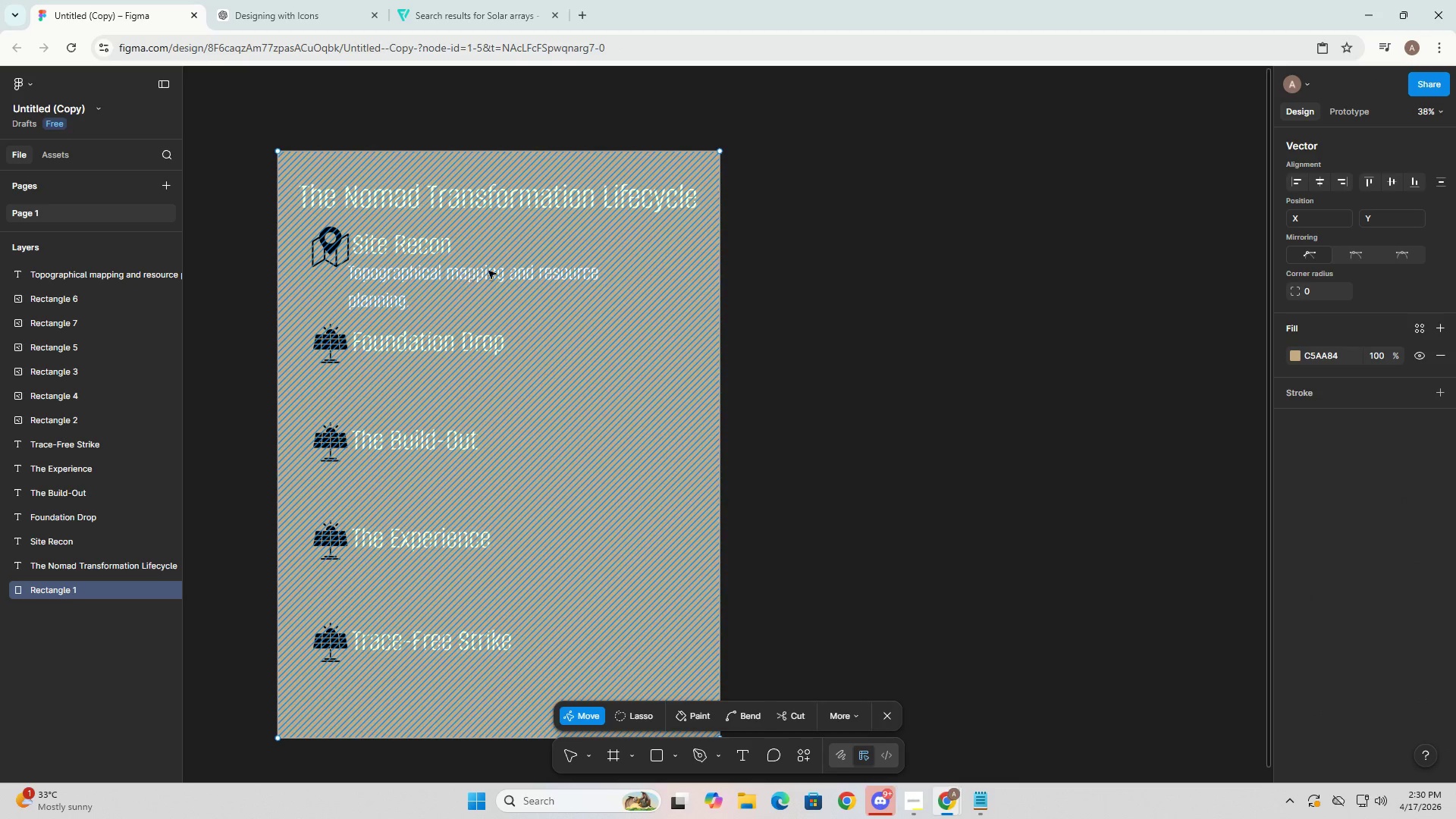 
left_click([899, 271])
 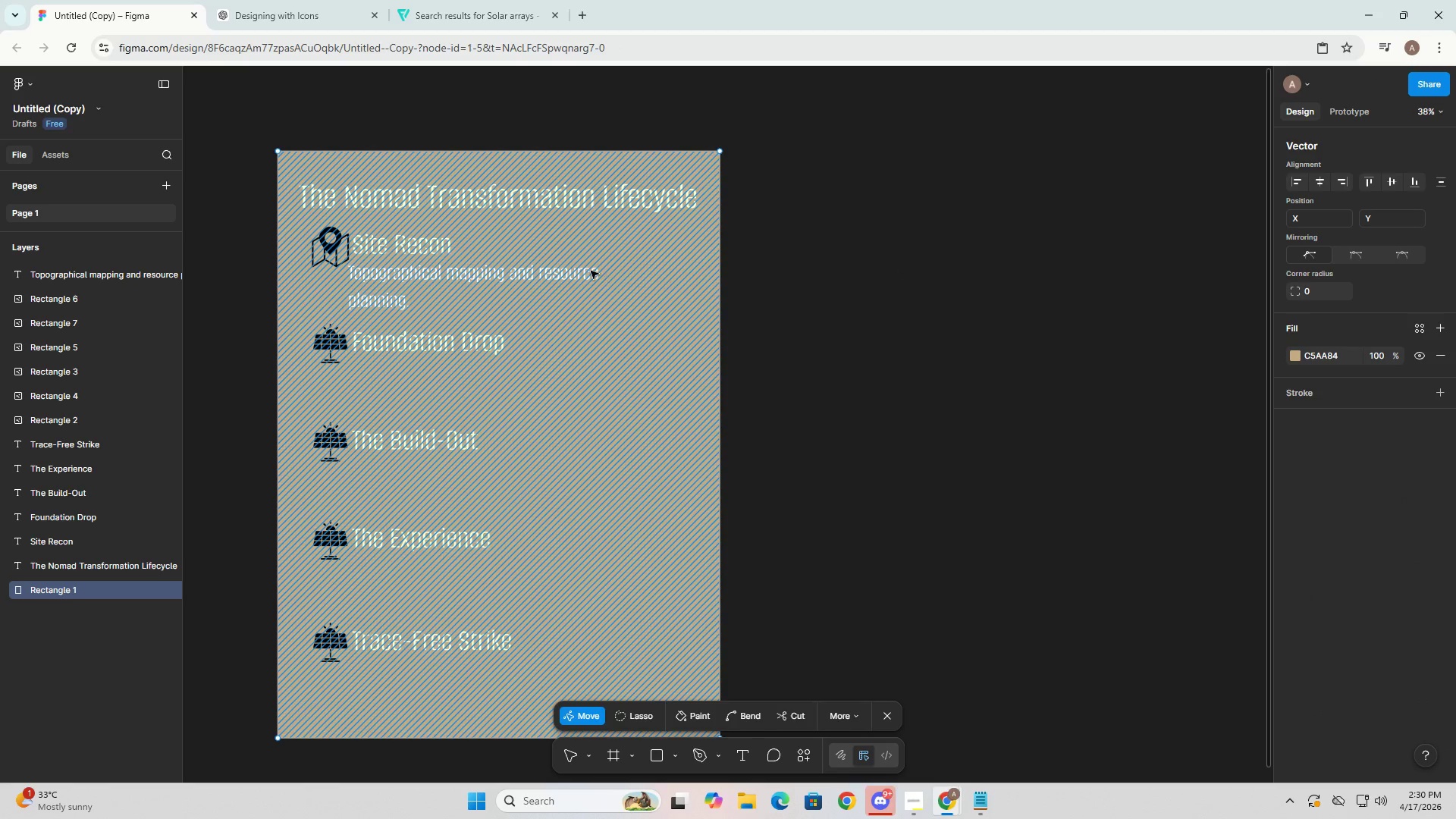 
left_click([1028, 259])
 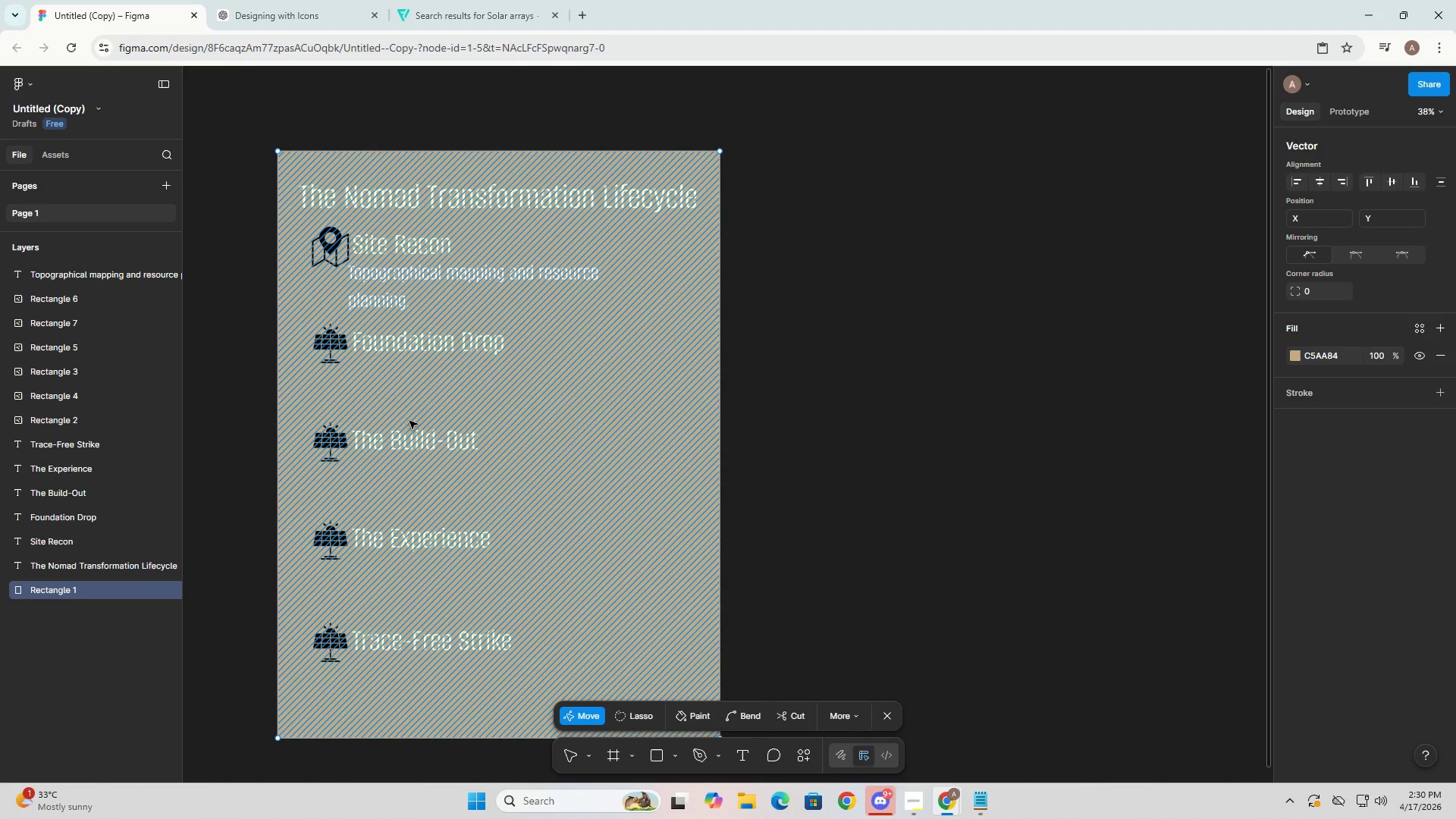 
key(Escape)
 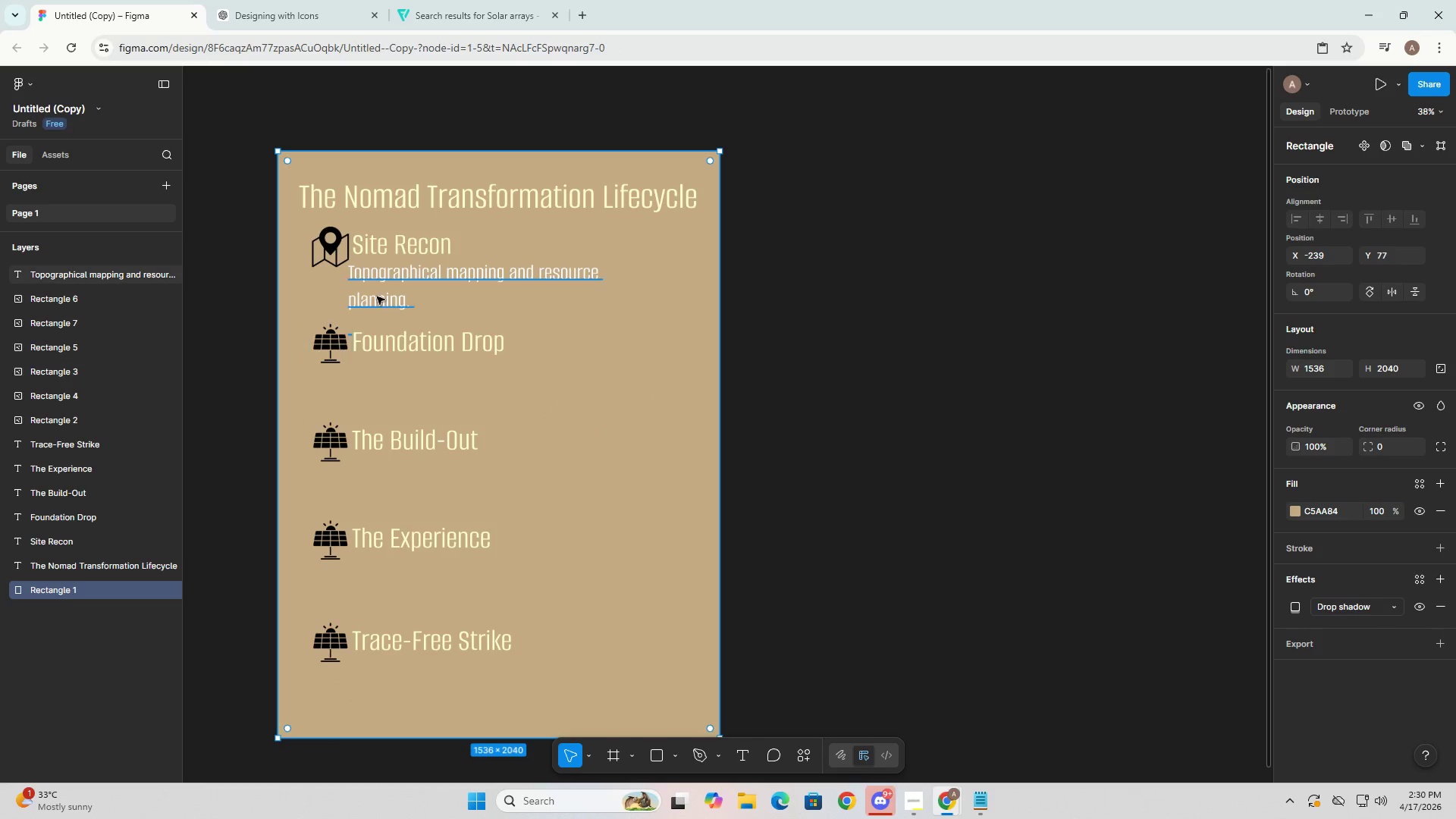 
left_click([377, 297])
 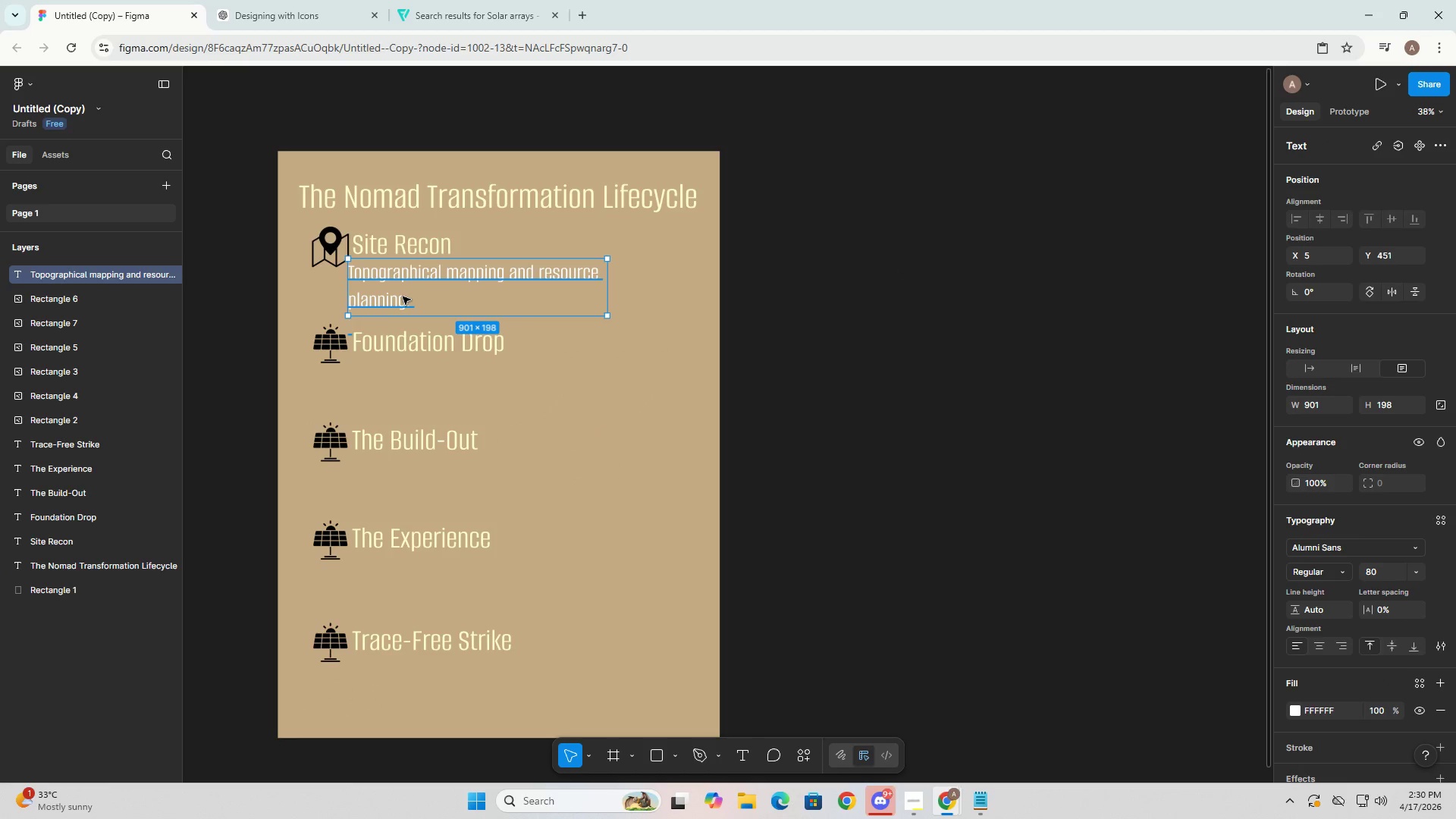 
double_click([403, 297])
 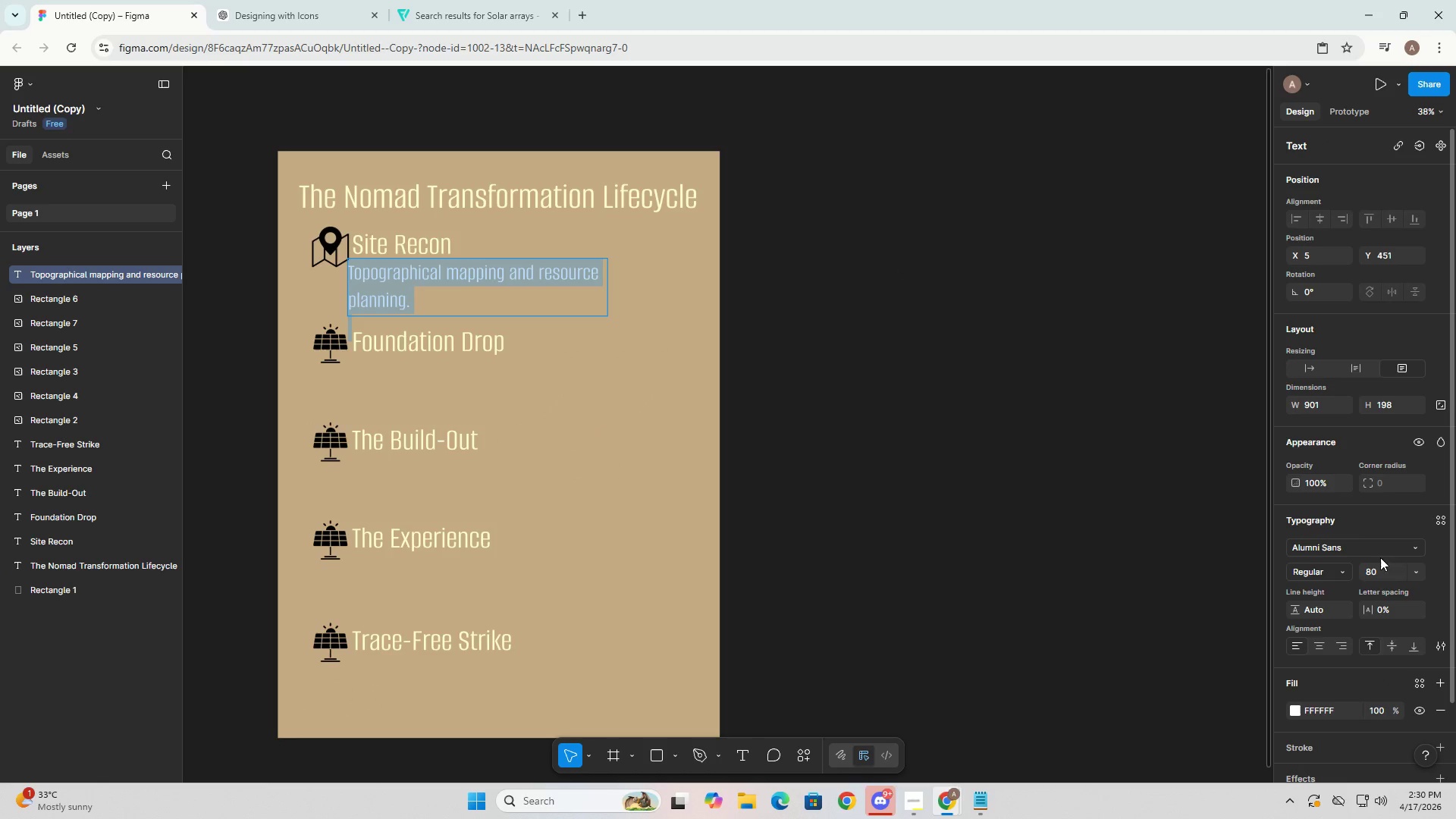 
left_click([1365, 570])
 